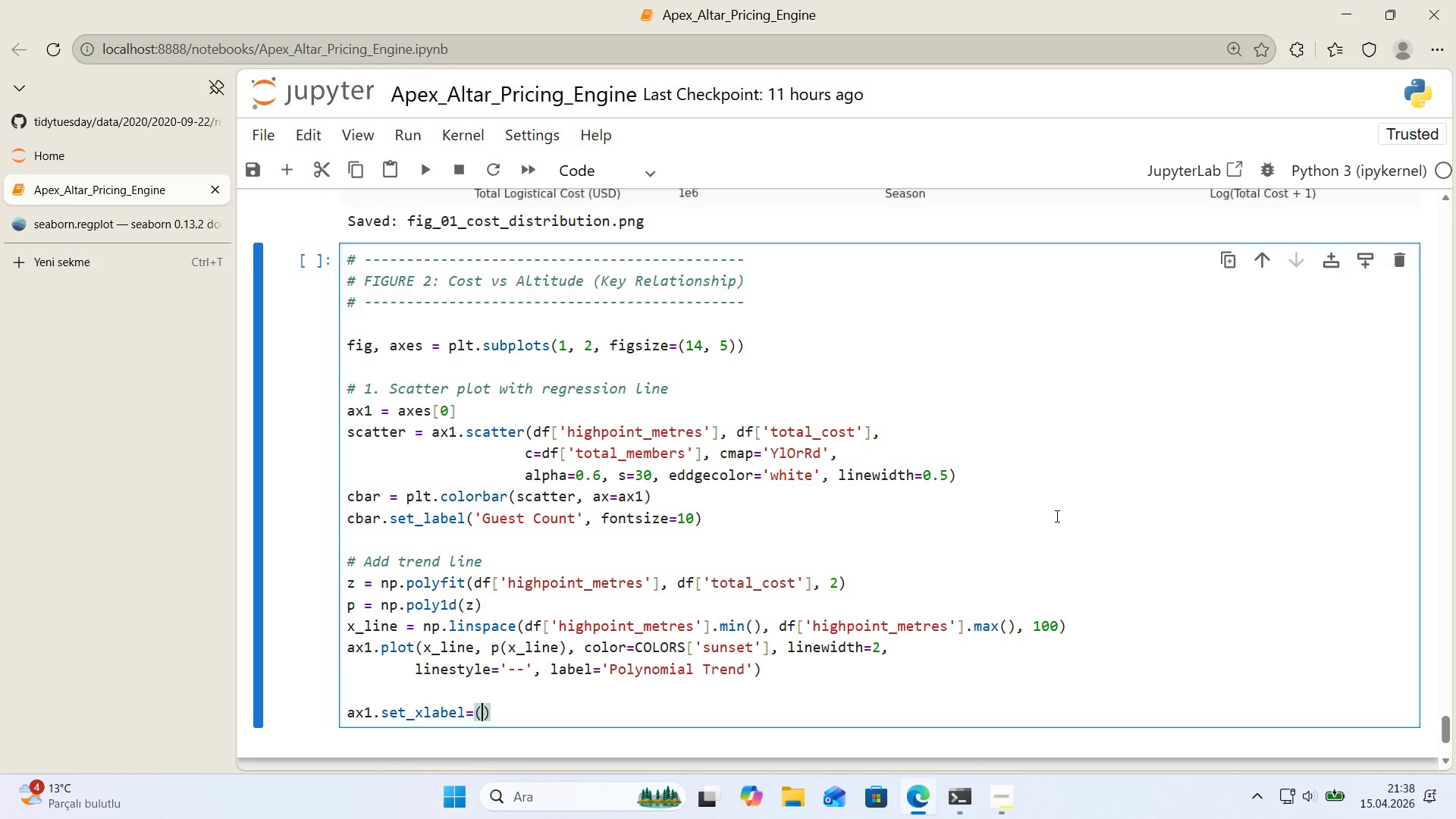 
 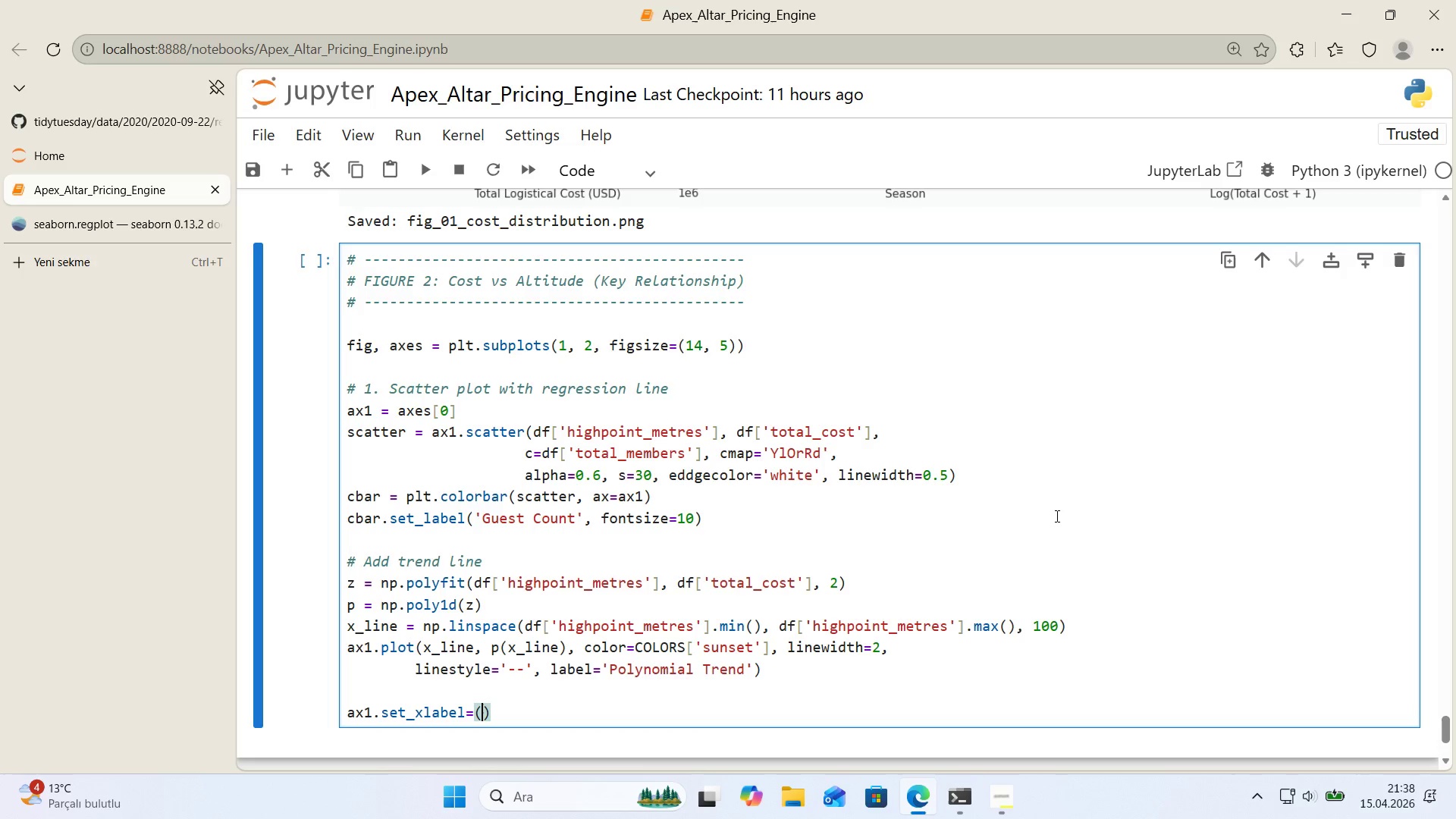 
key(ArrowLeft)
 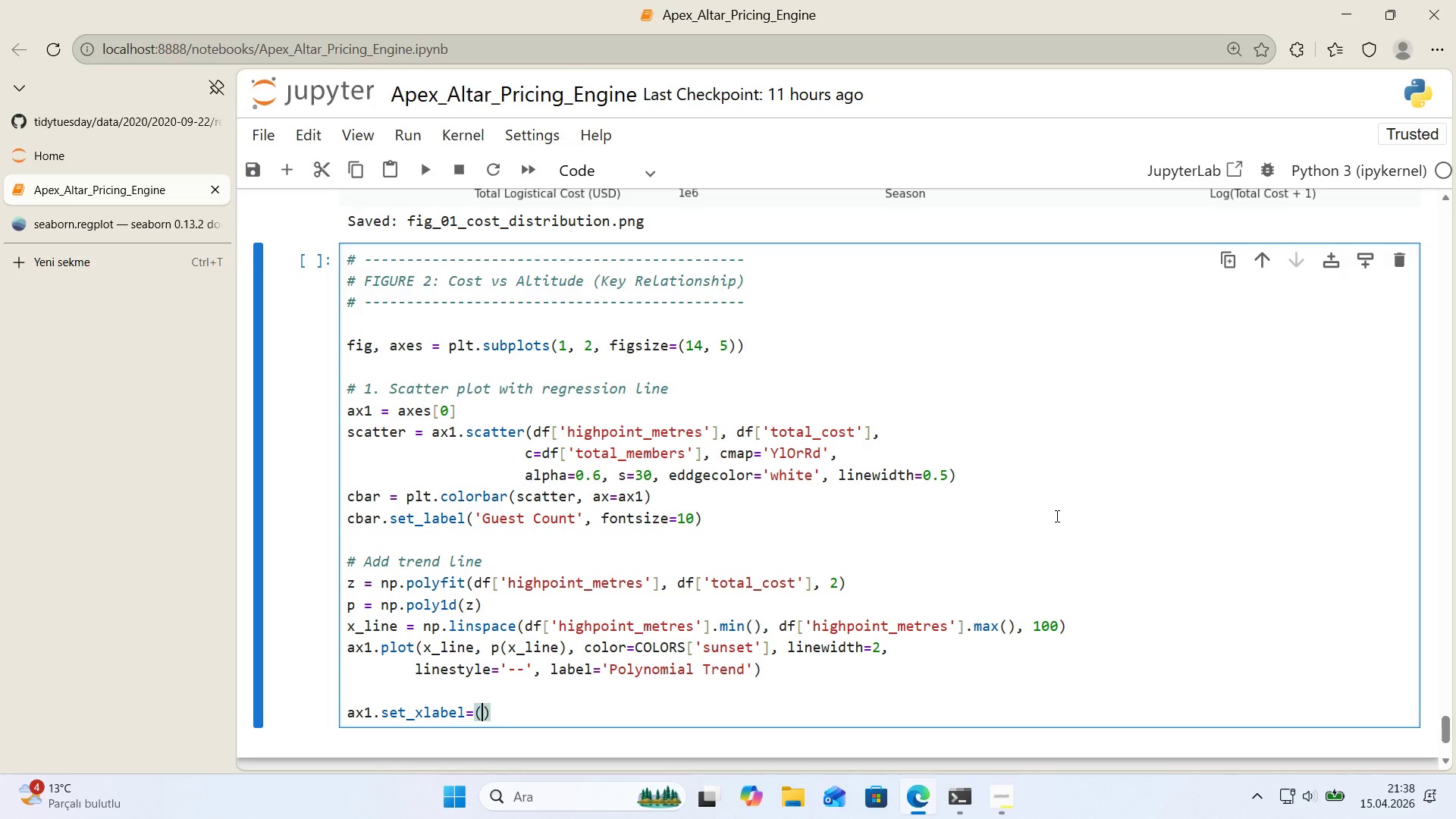 
type(@@)
 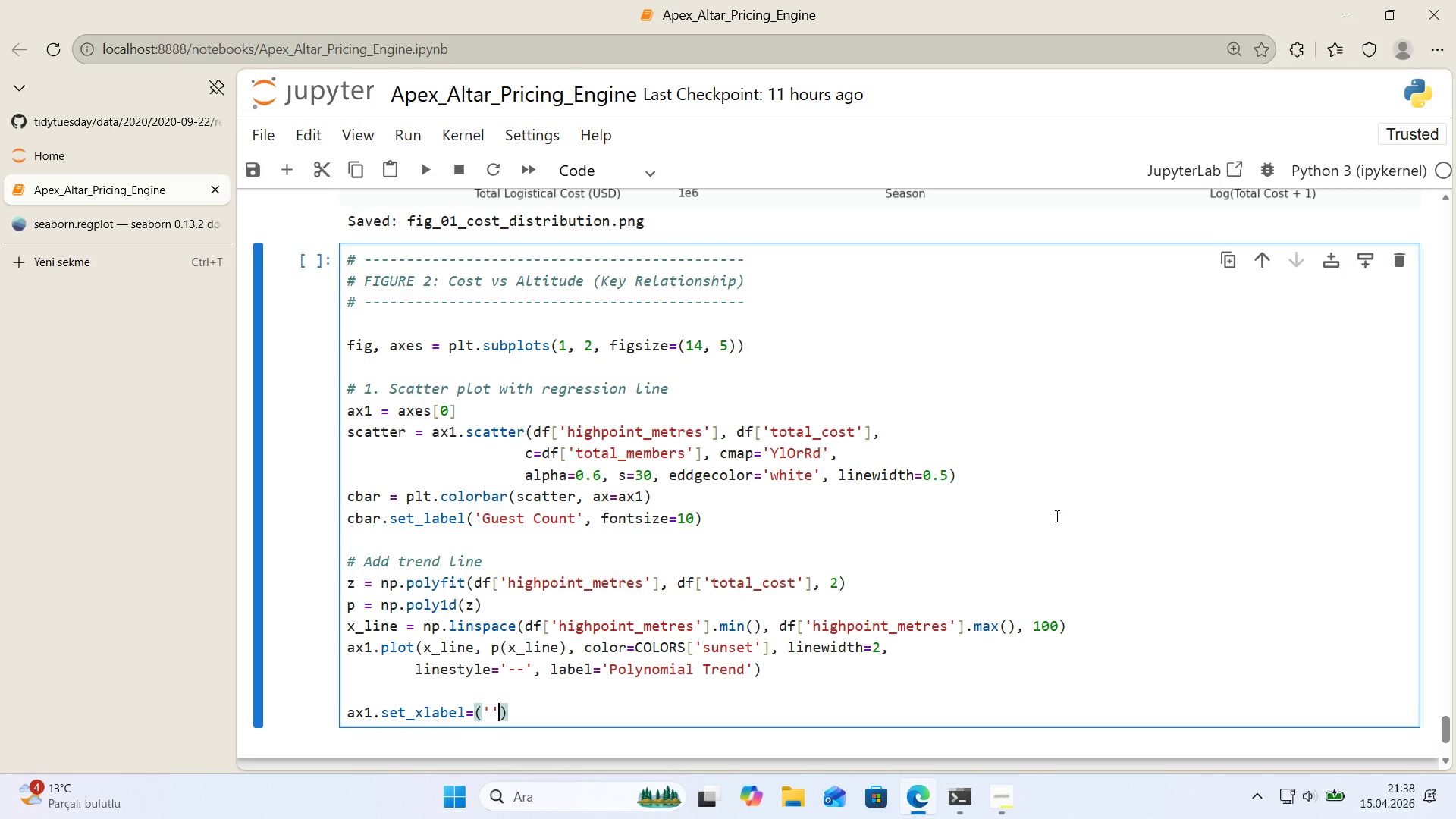 
key(ArrowLeft)
 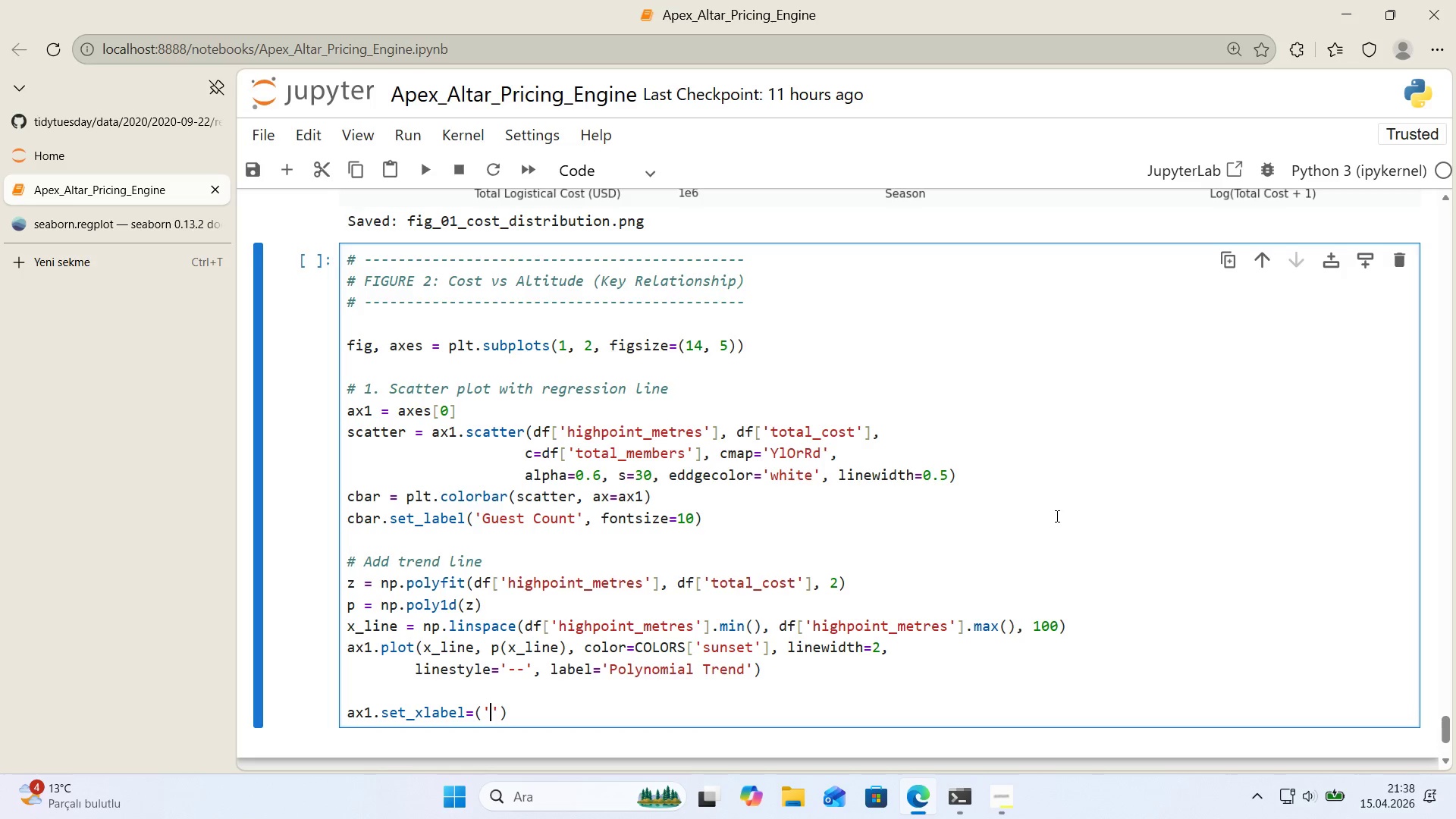 
type(Cerenomy Alt'tude *()
 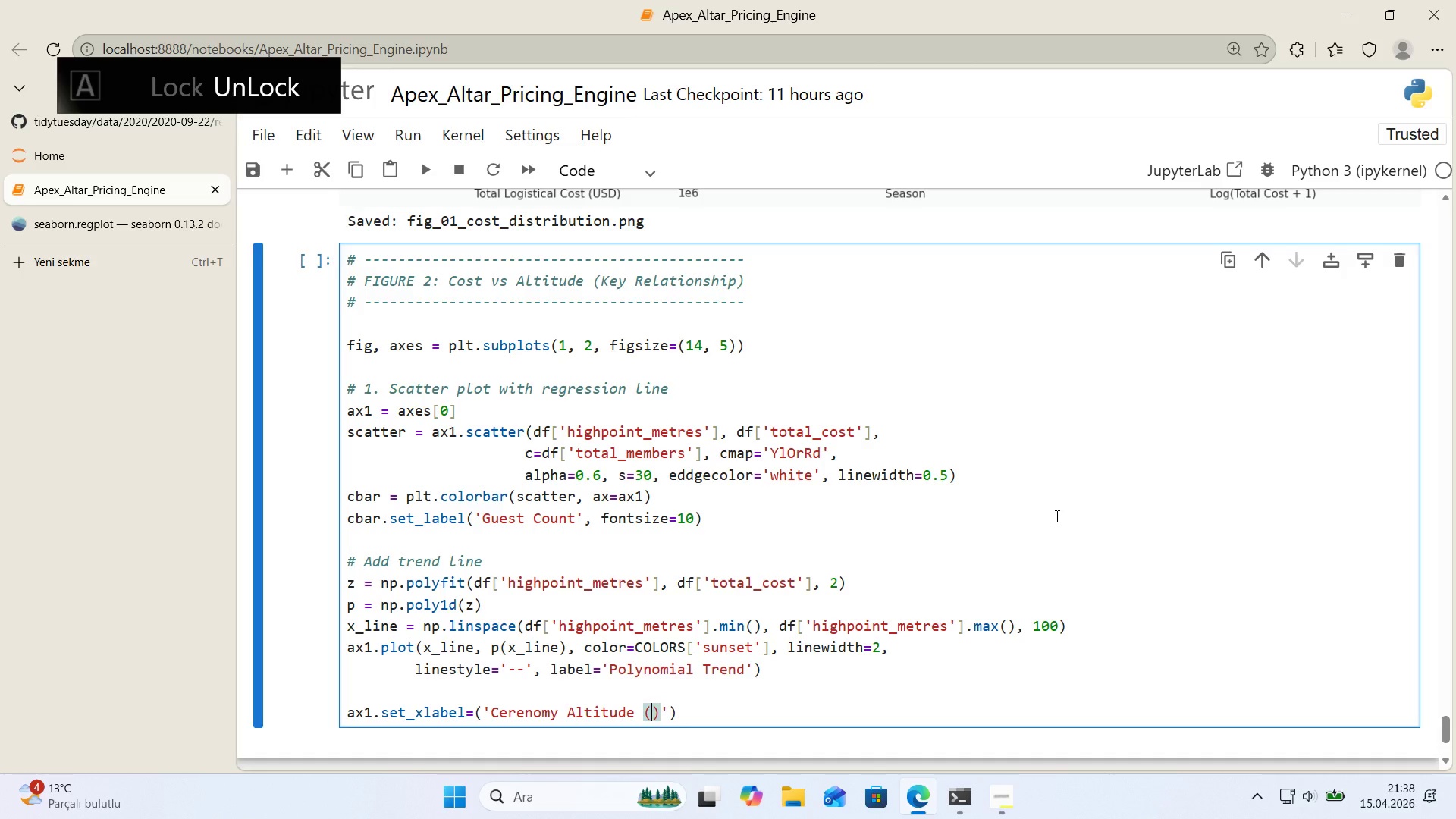 
 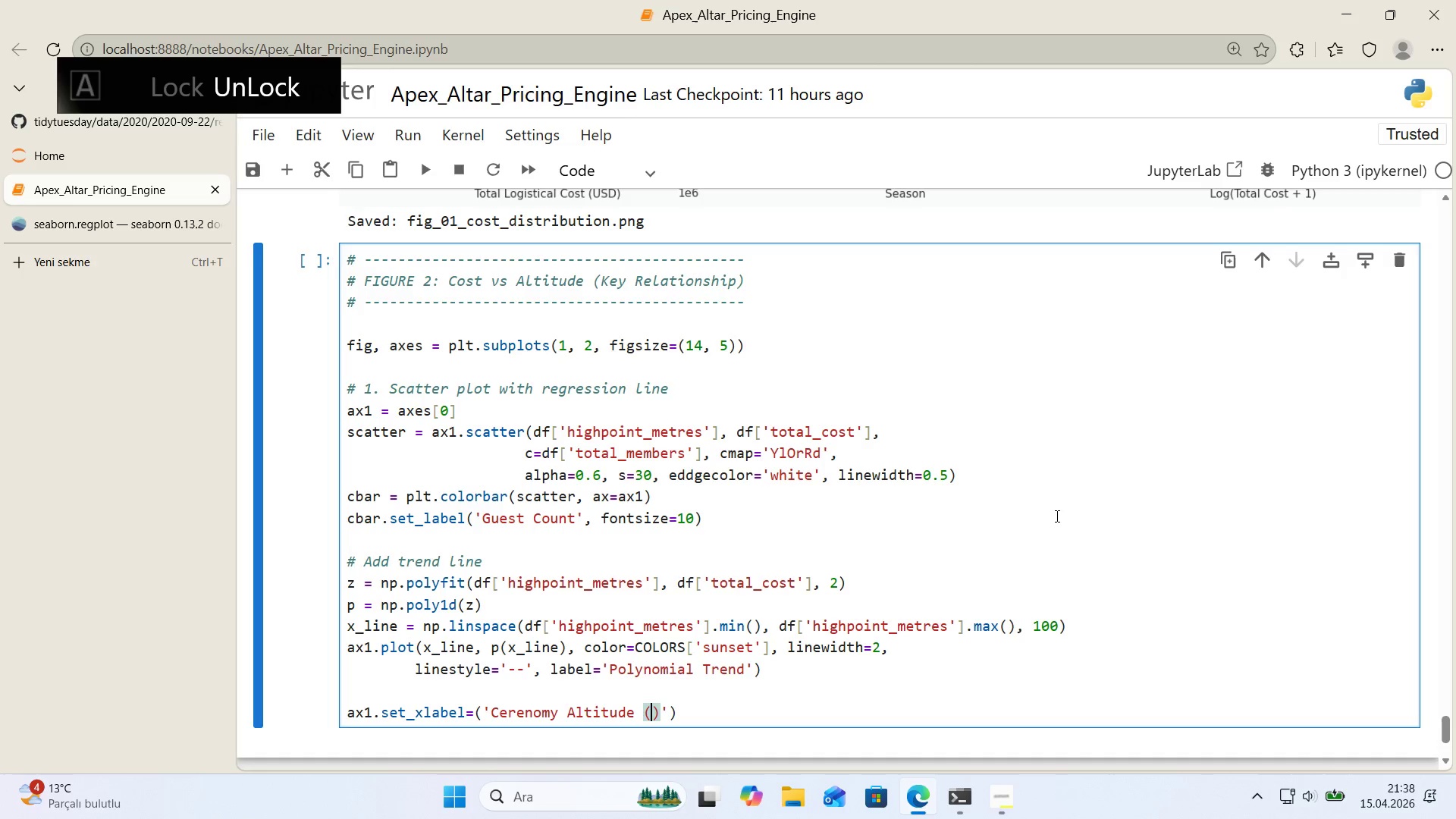 
key(ArrowLeft)
 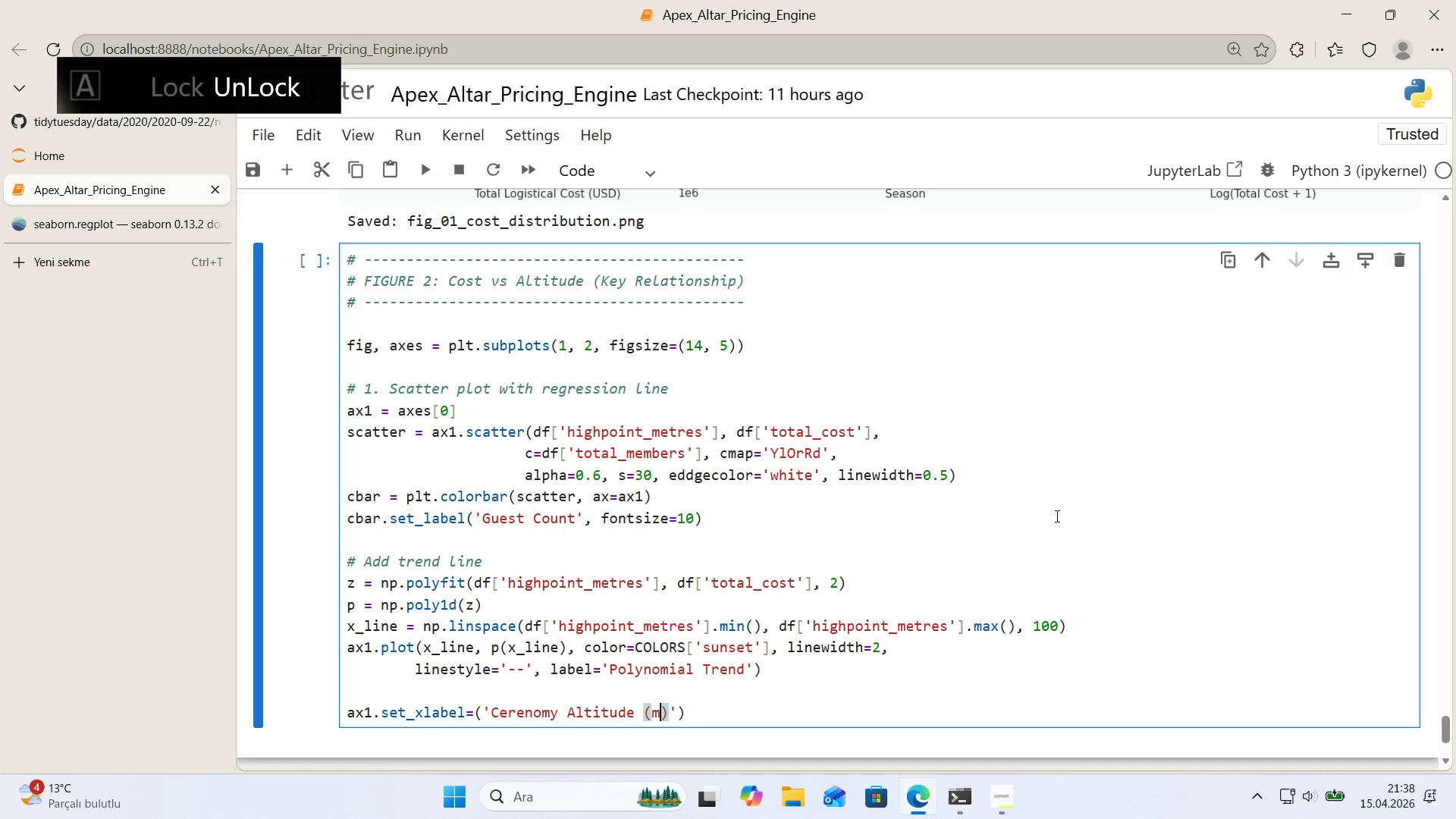 
type(meters)
 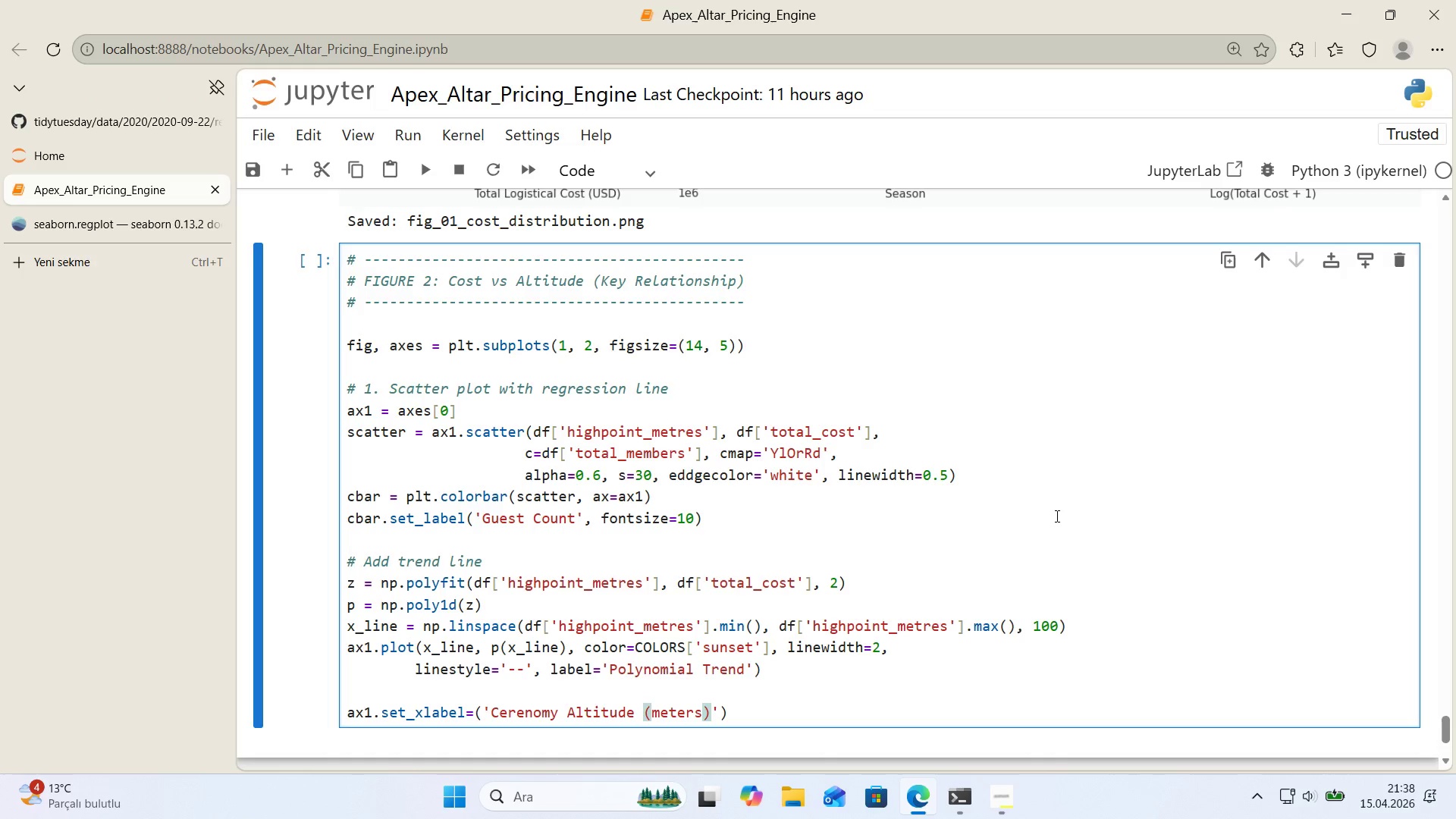 
key(ArrowRight)
 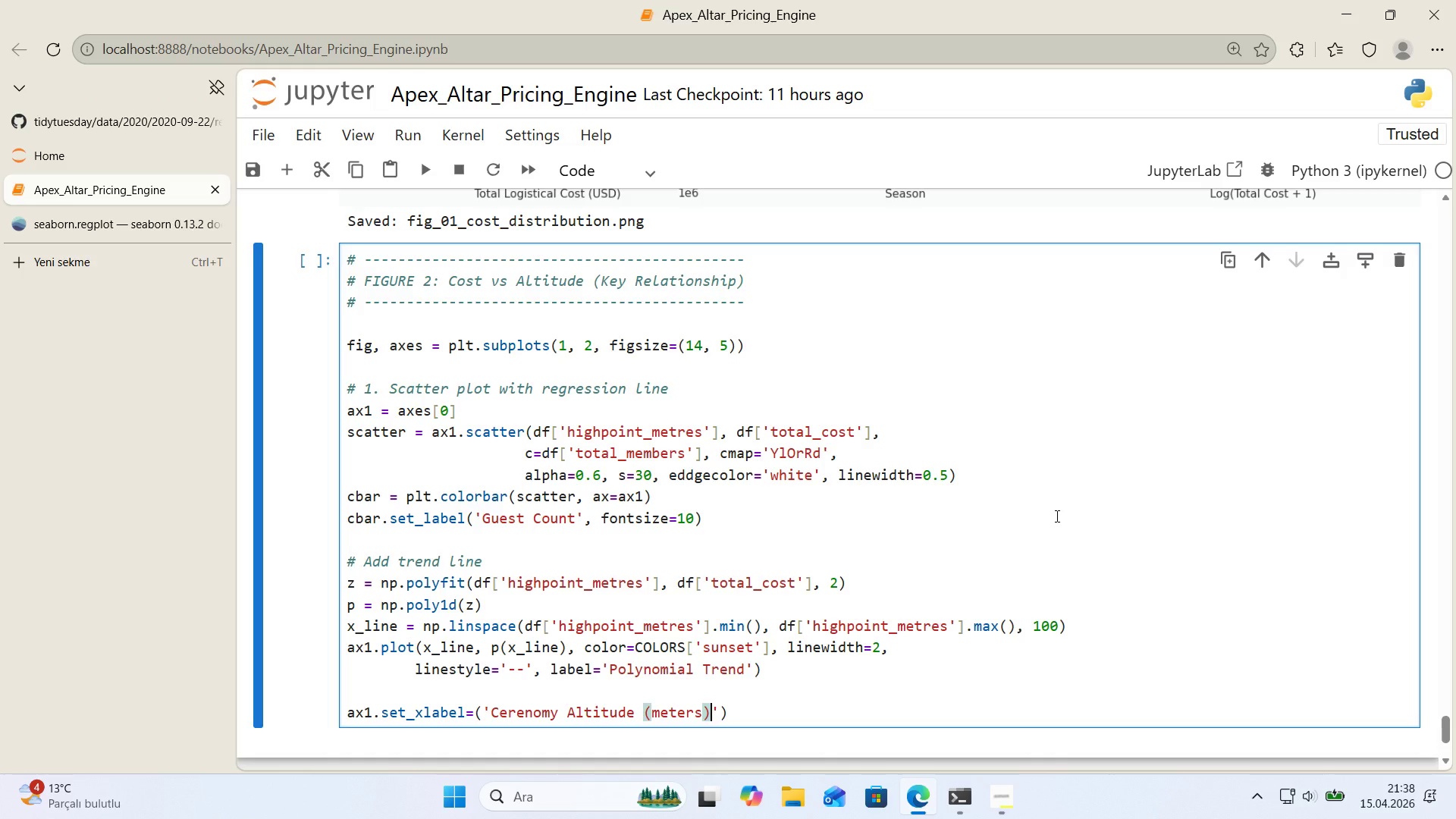 
key(ArrowRight)
 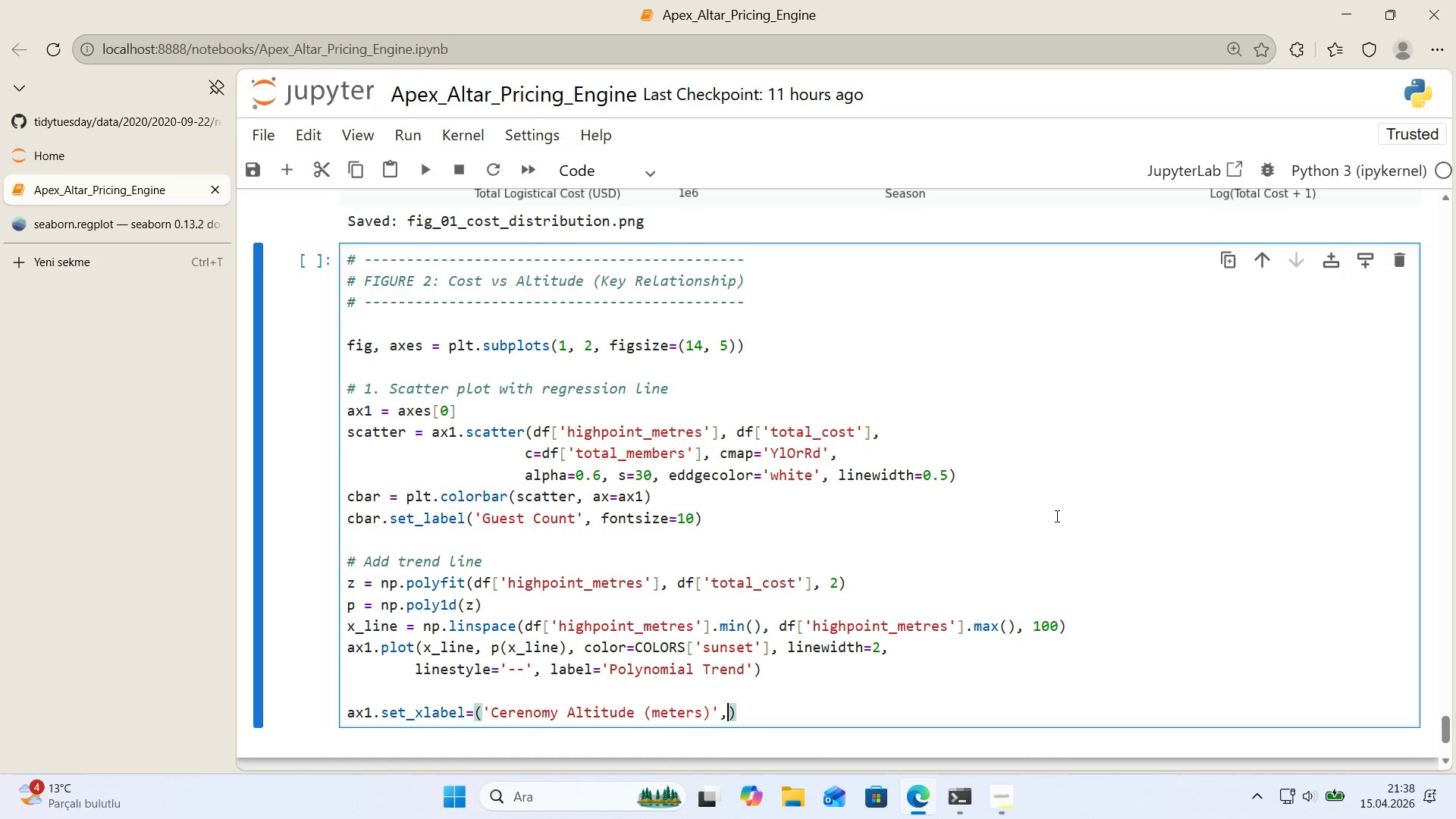 
type(, fonts'ze)!1)
key(Backspace)
key(Backspace)
type(11)
 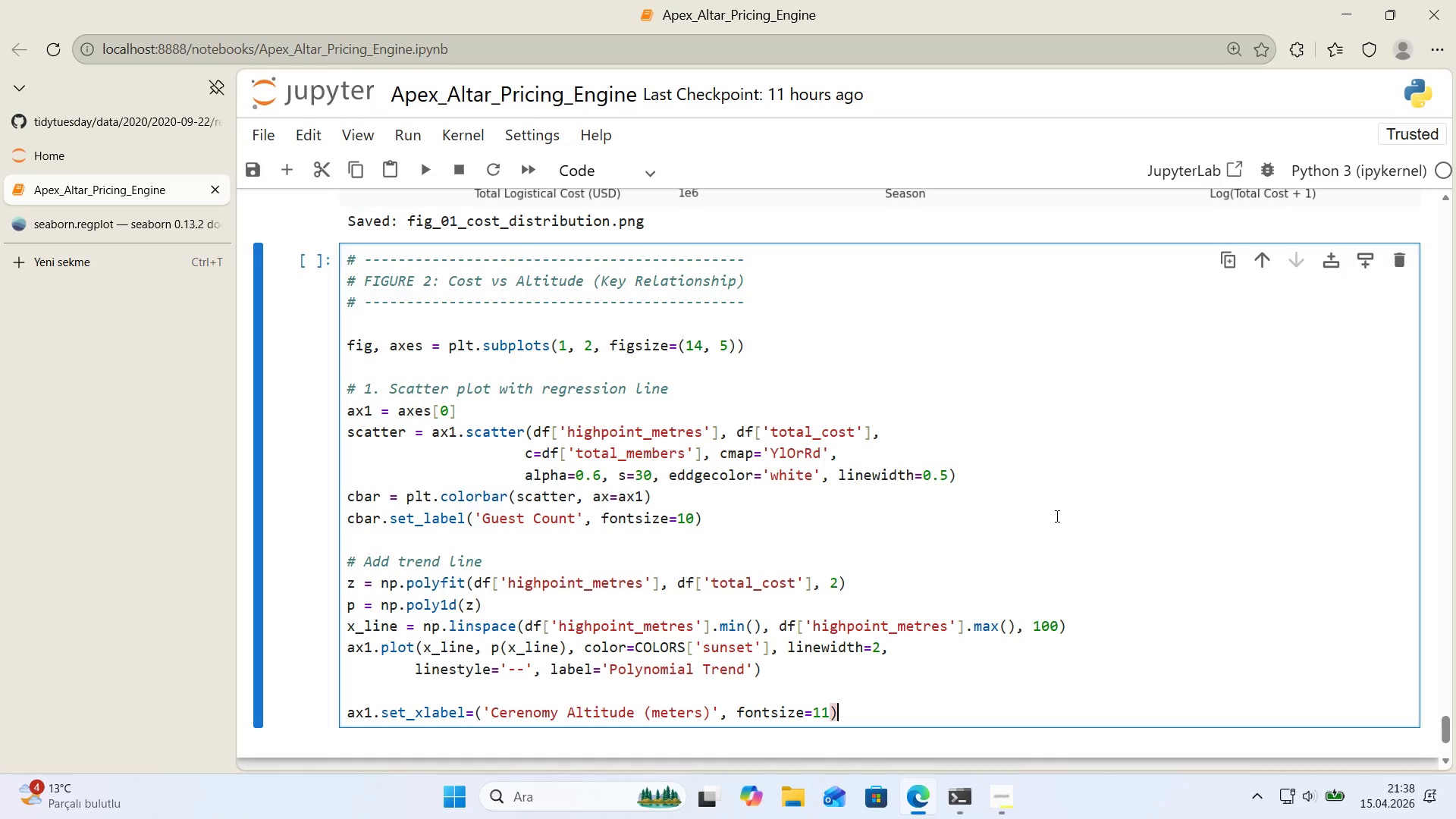 
 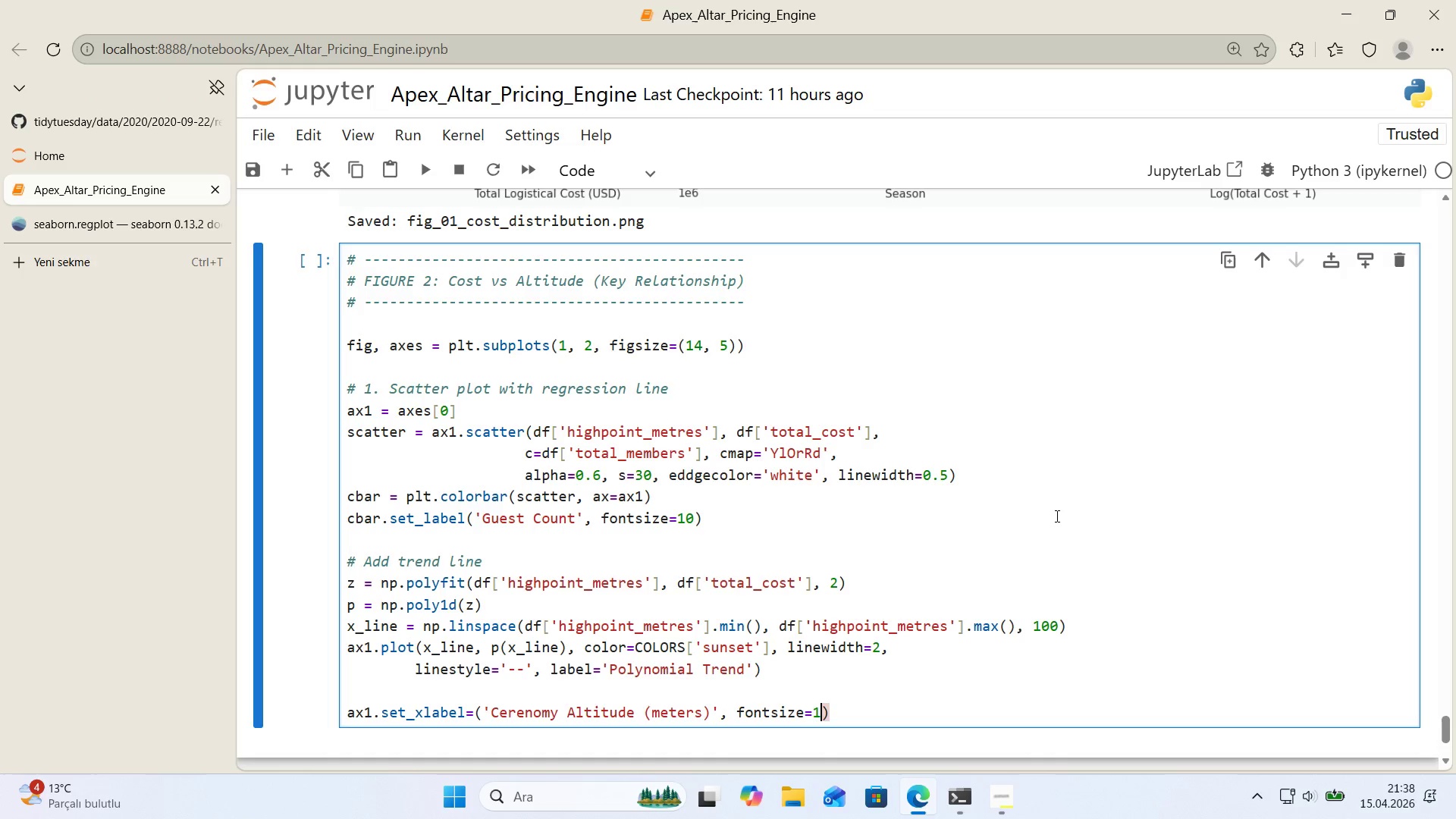 
key(ArrowRight)
 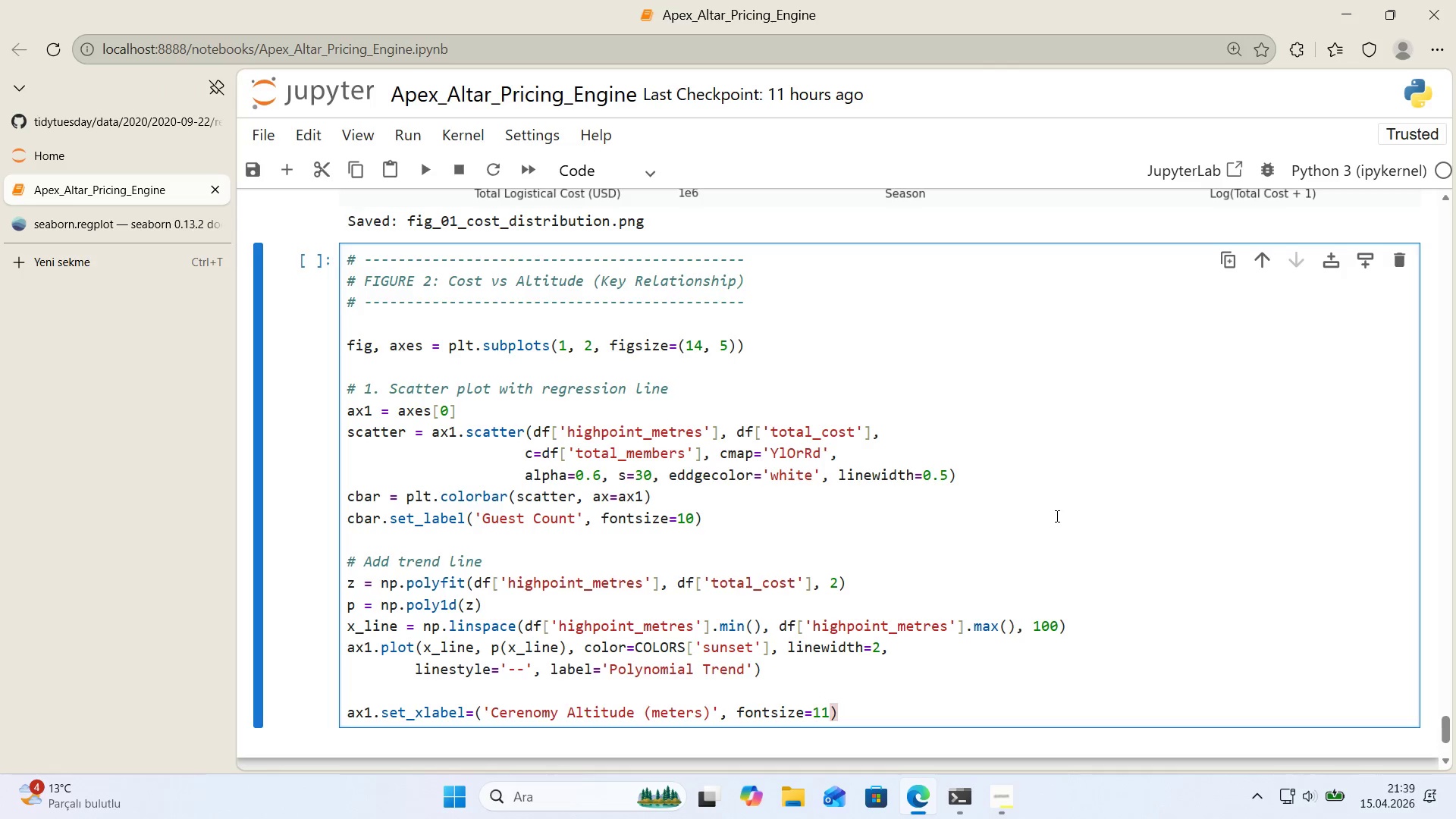 
key(Enter)
 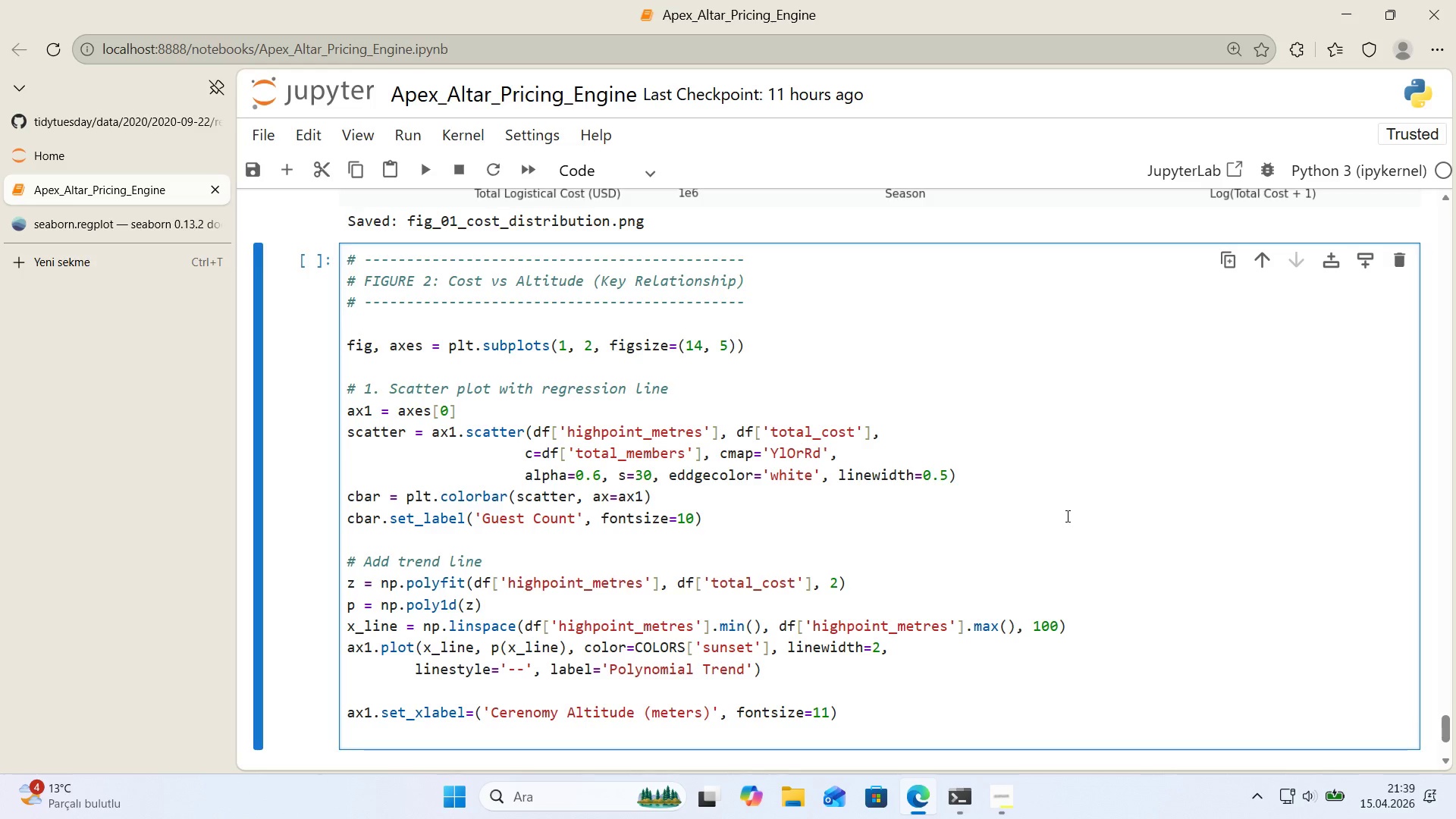 
key(A)
 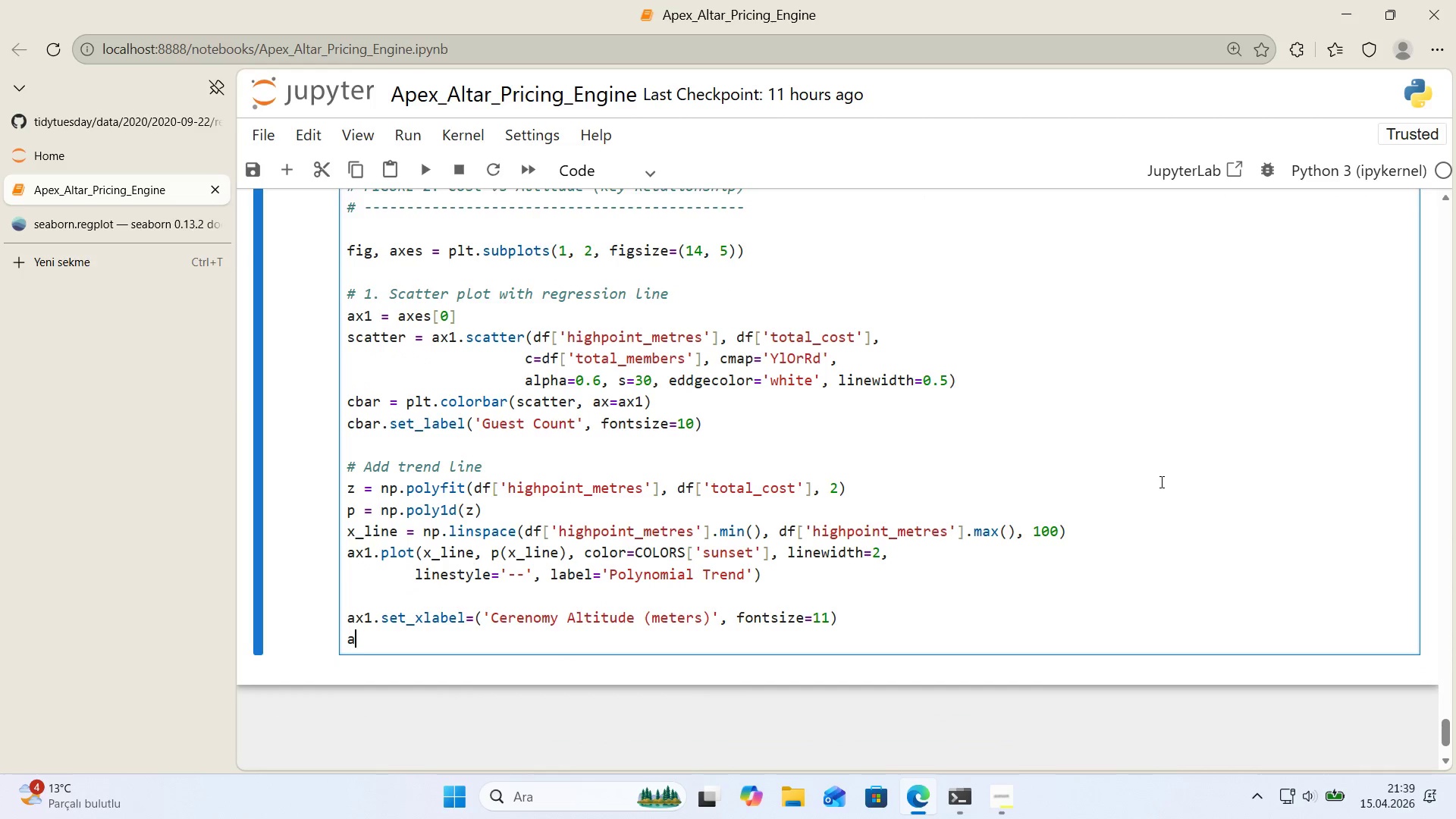 
scroll: coordinate [1071, 516], scroll_direction: down, amount: 1.0
 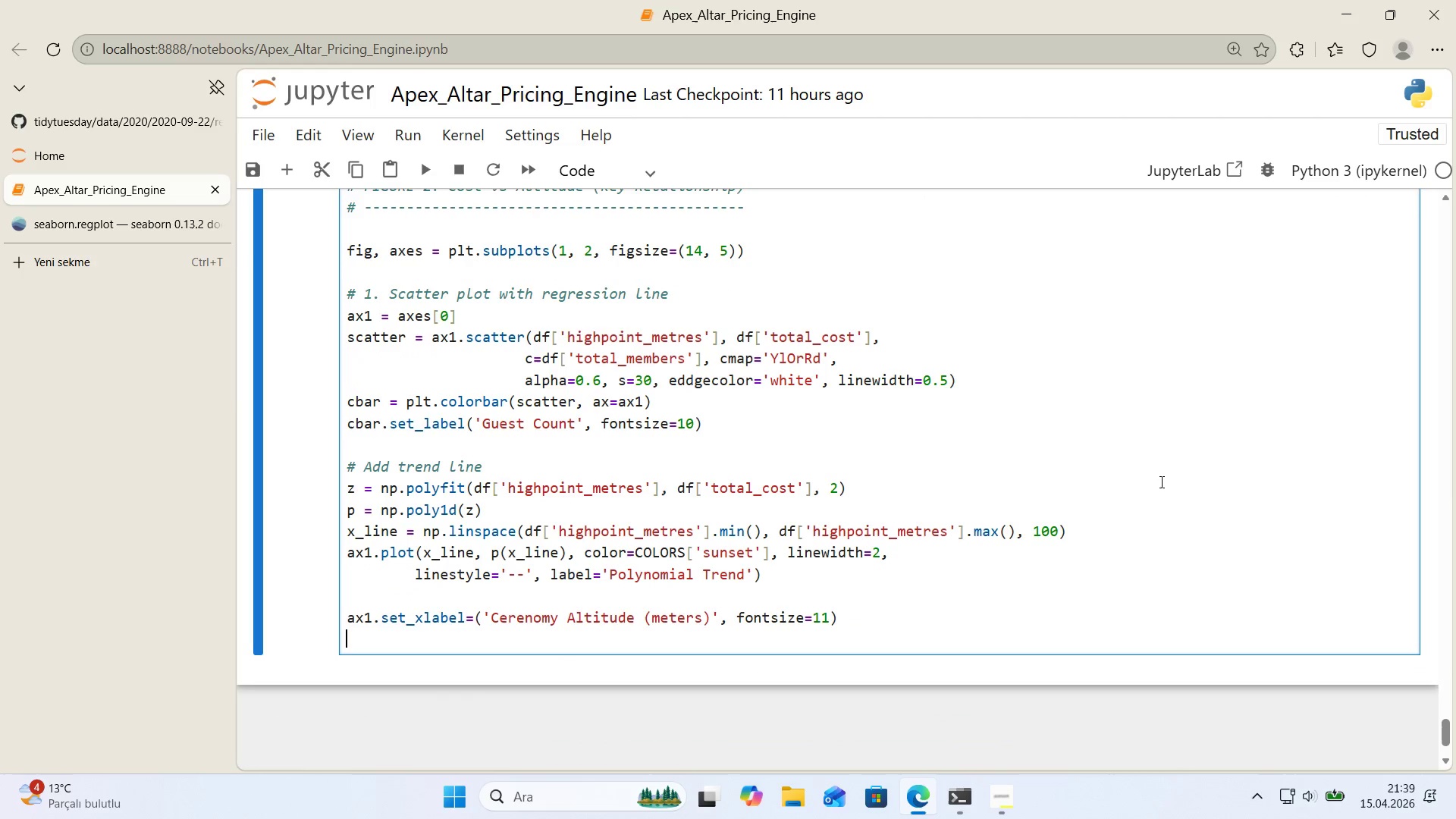 
type(x1.set_ylabel)*()
 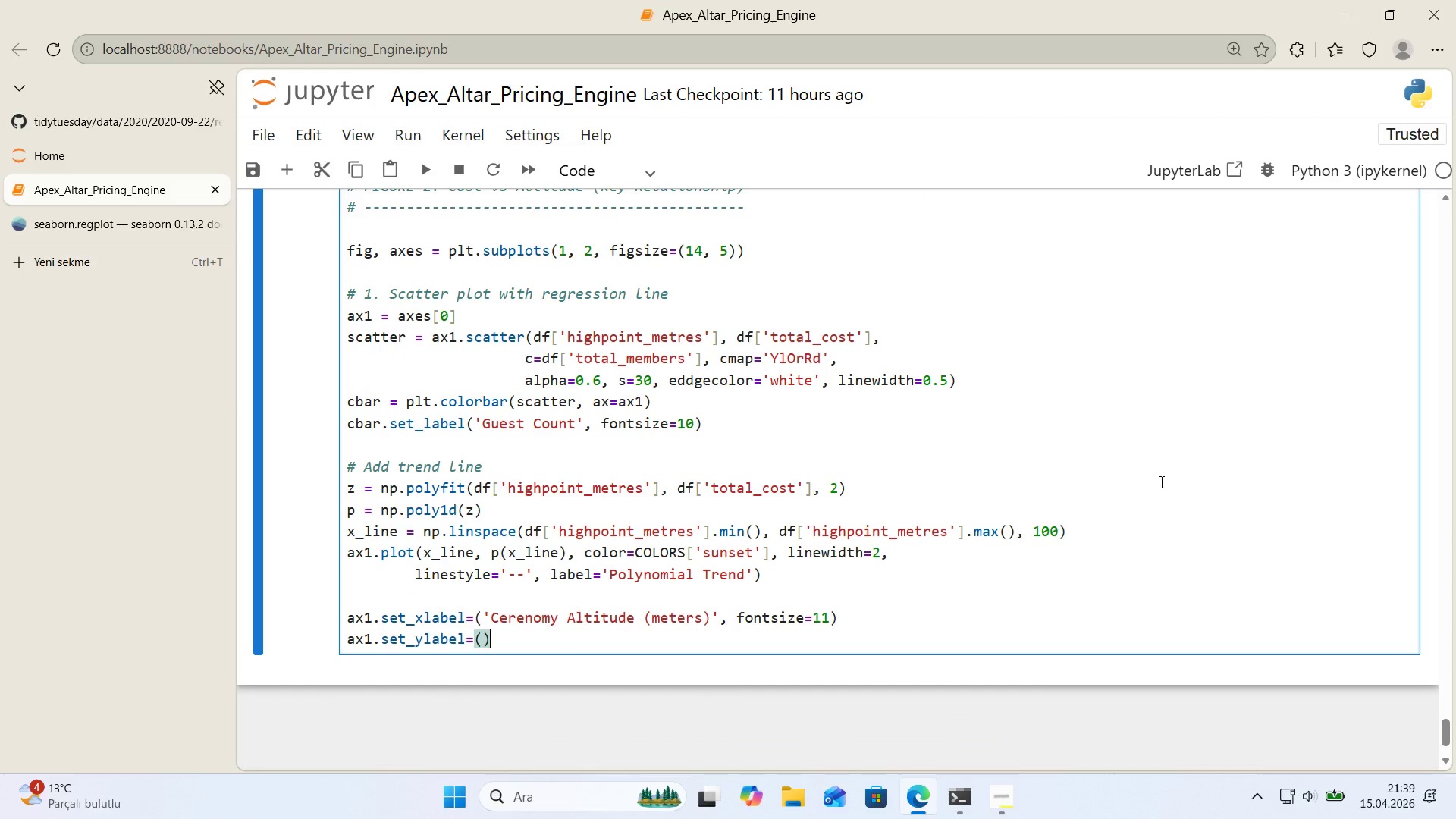 
key(ArrowUp)
 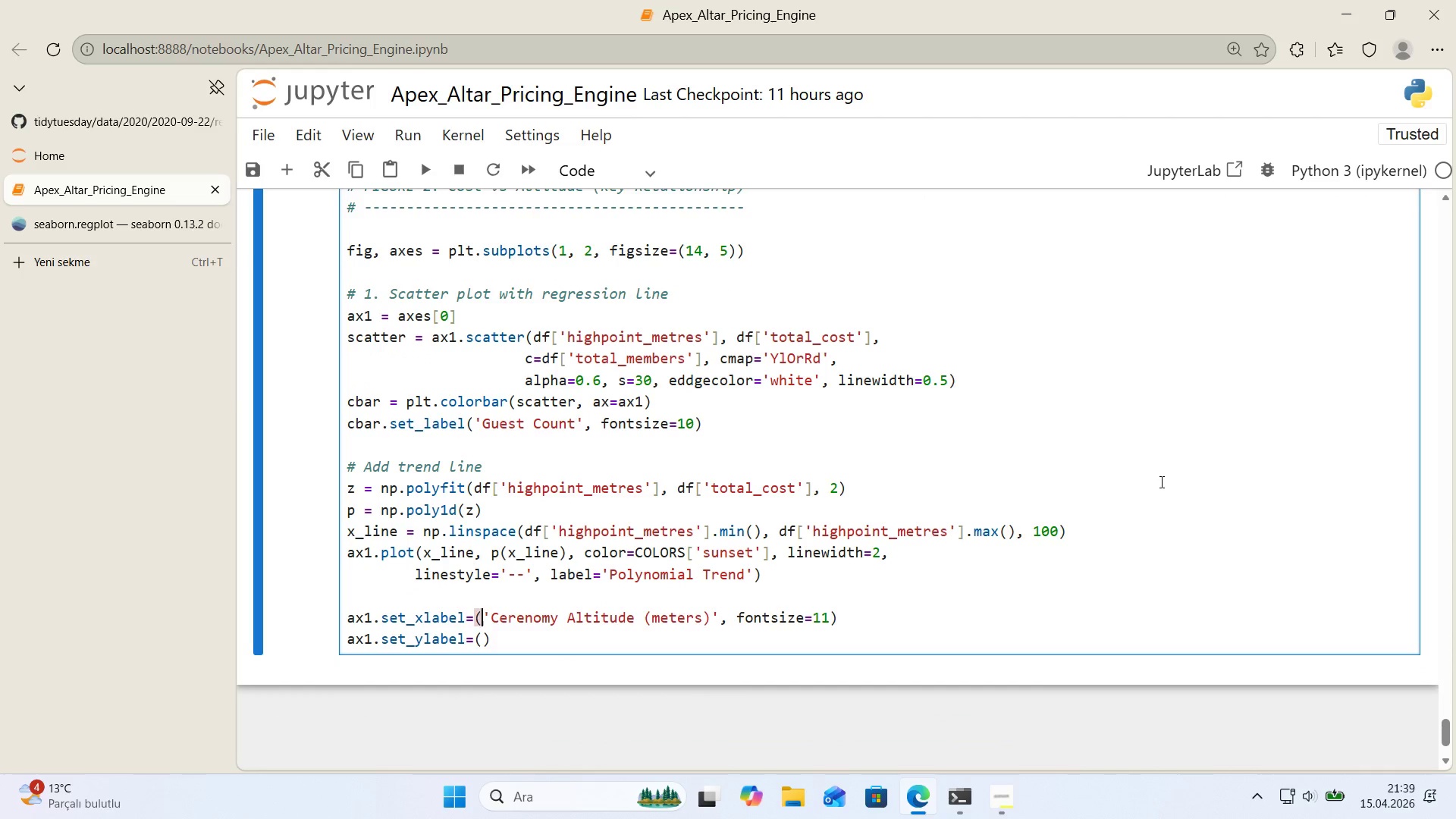 
key(ArrowLeft)
 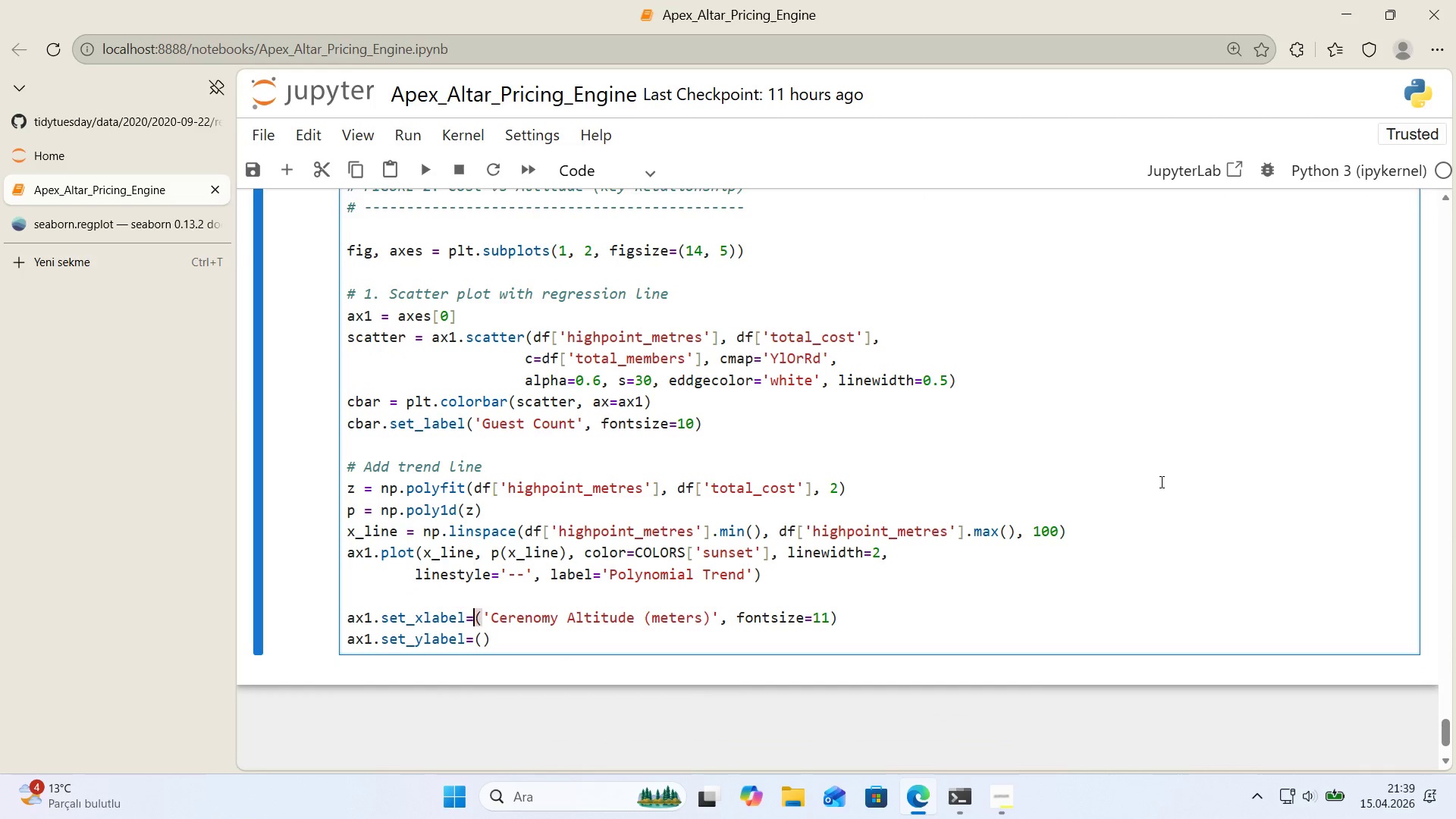 
key(ArrowLeft)
 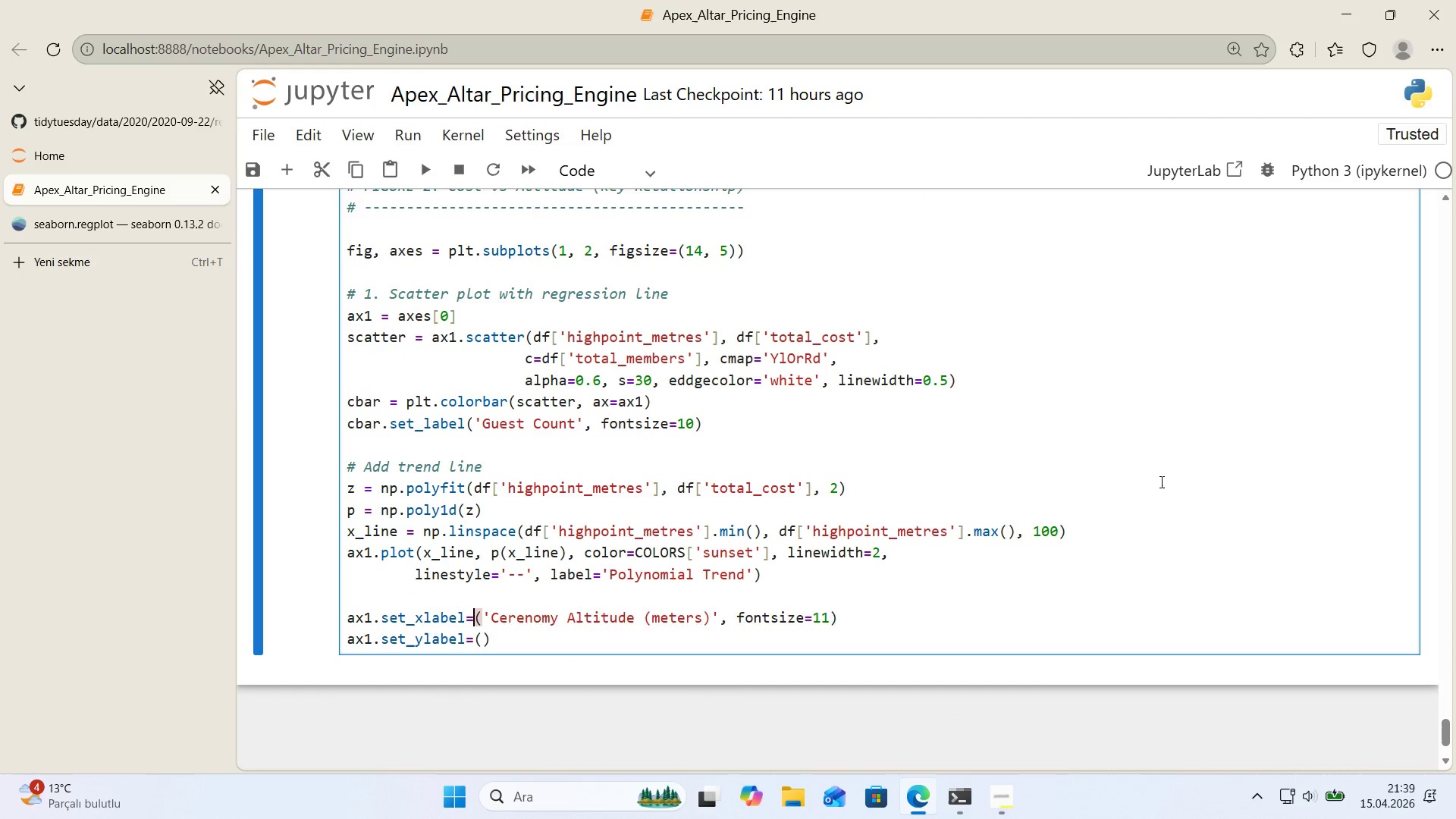 
key(Backspace)
 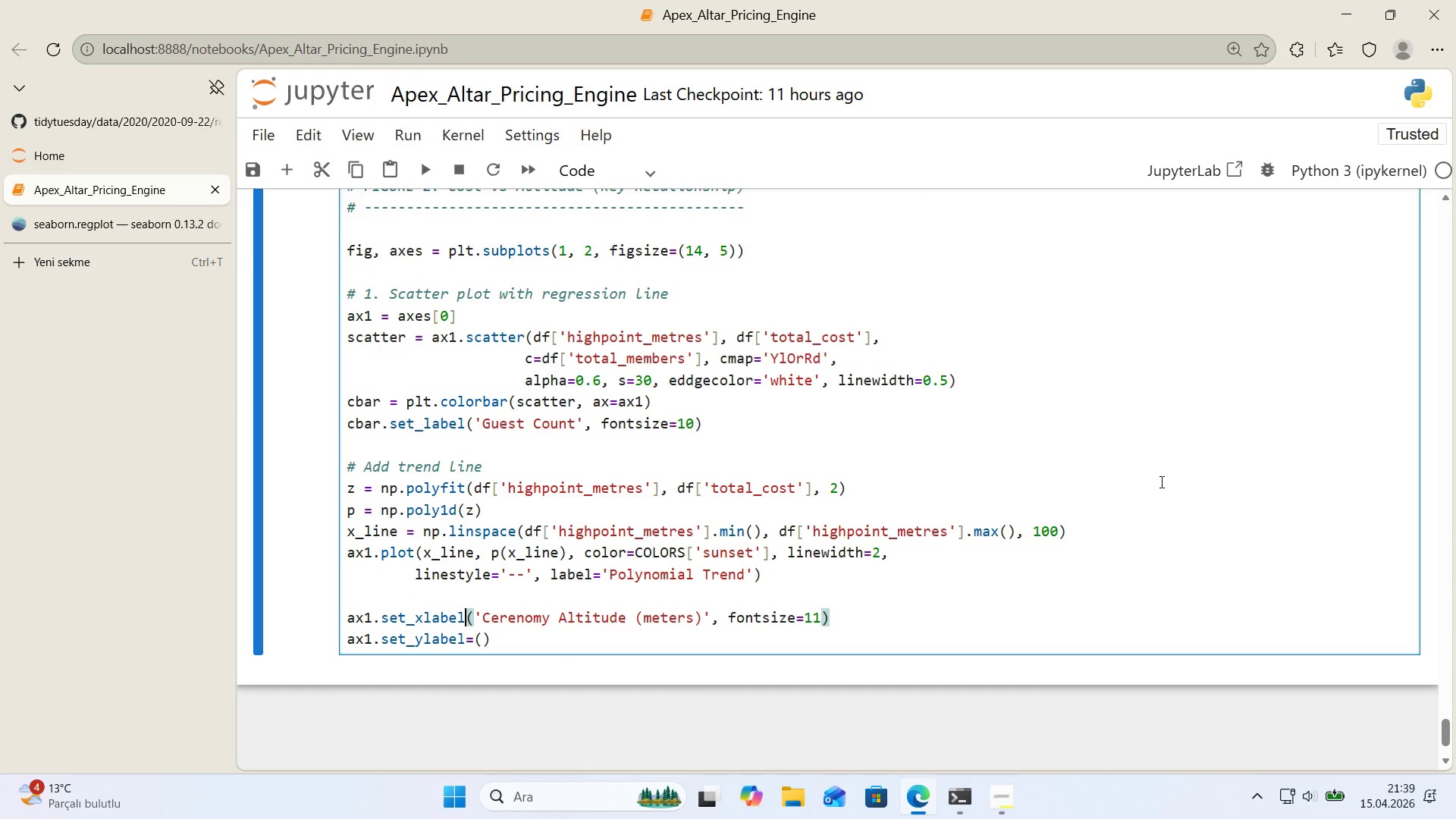 
key(ArrowDown)
 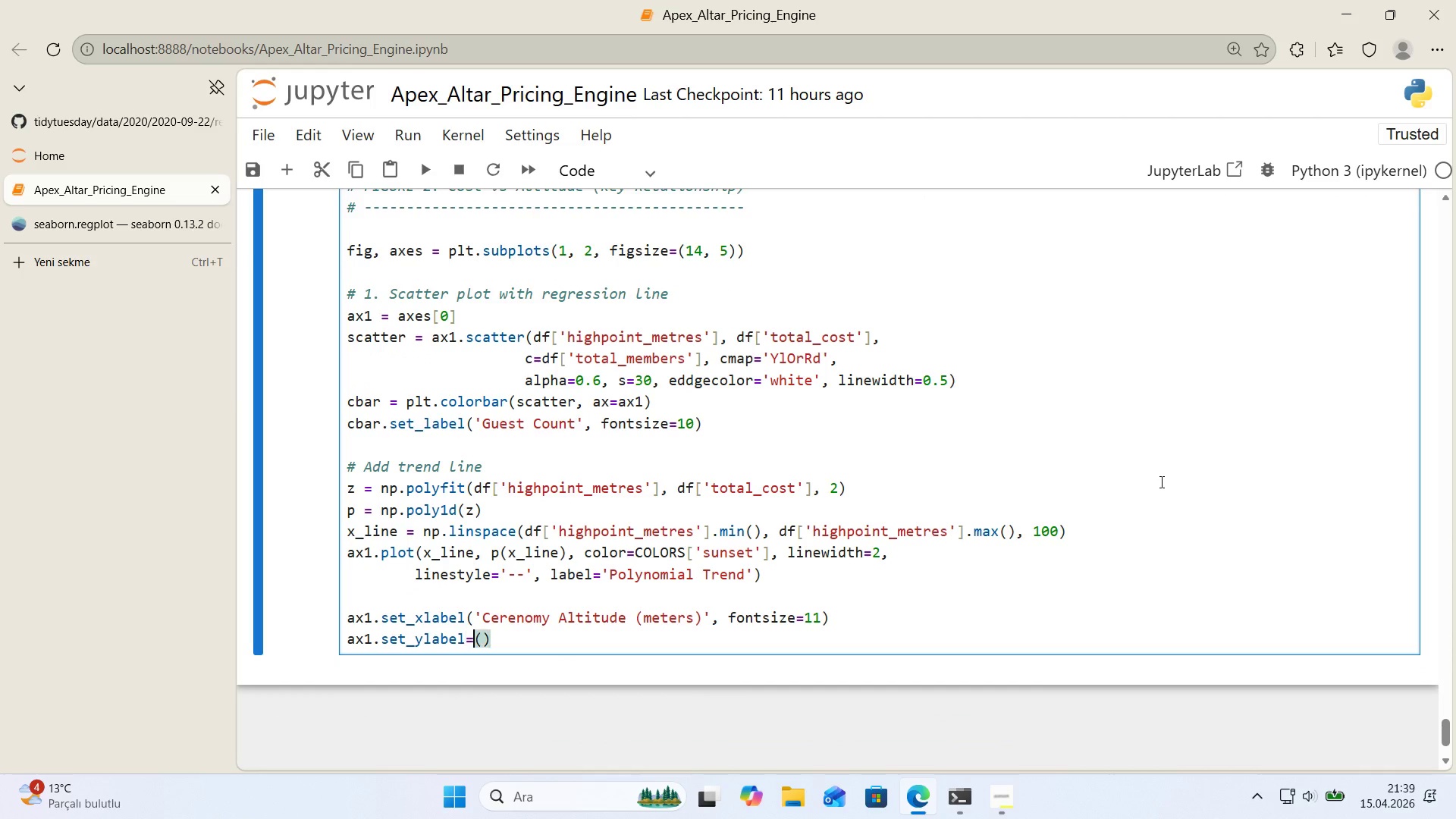 
key(ArrowRight)
 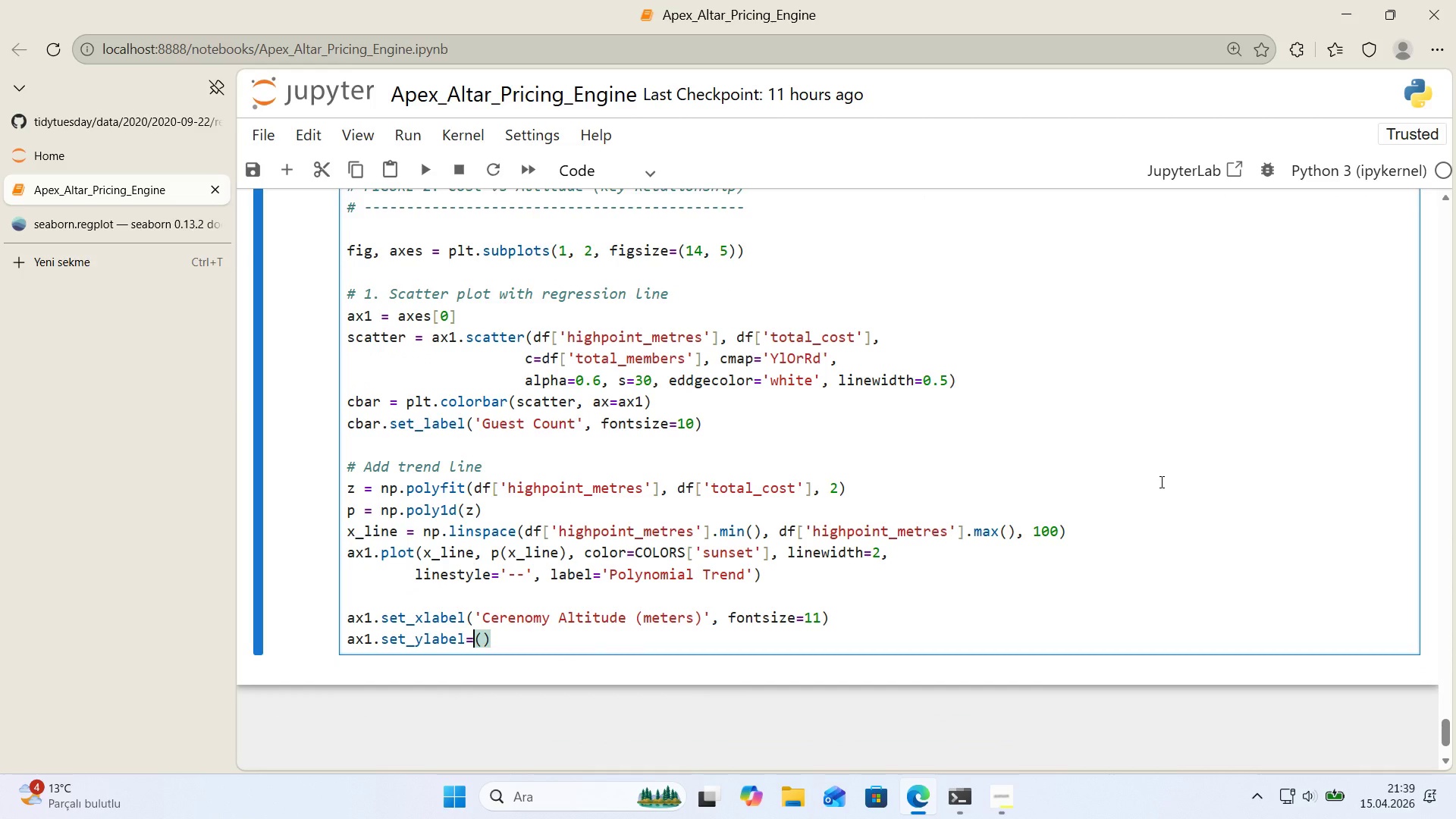 
key(Backspace)
 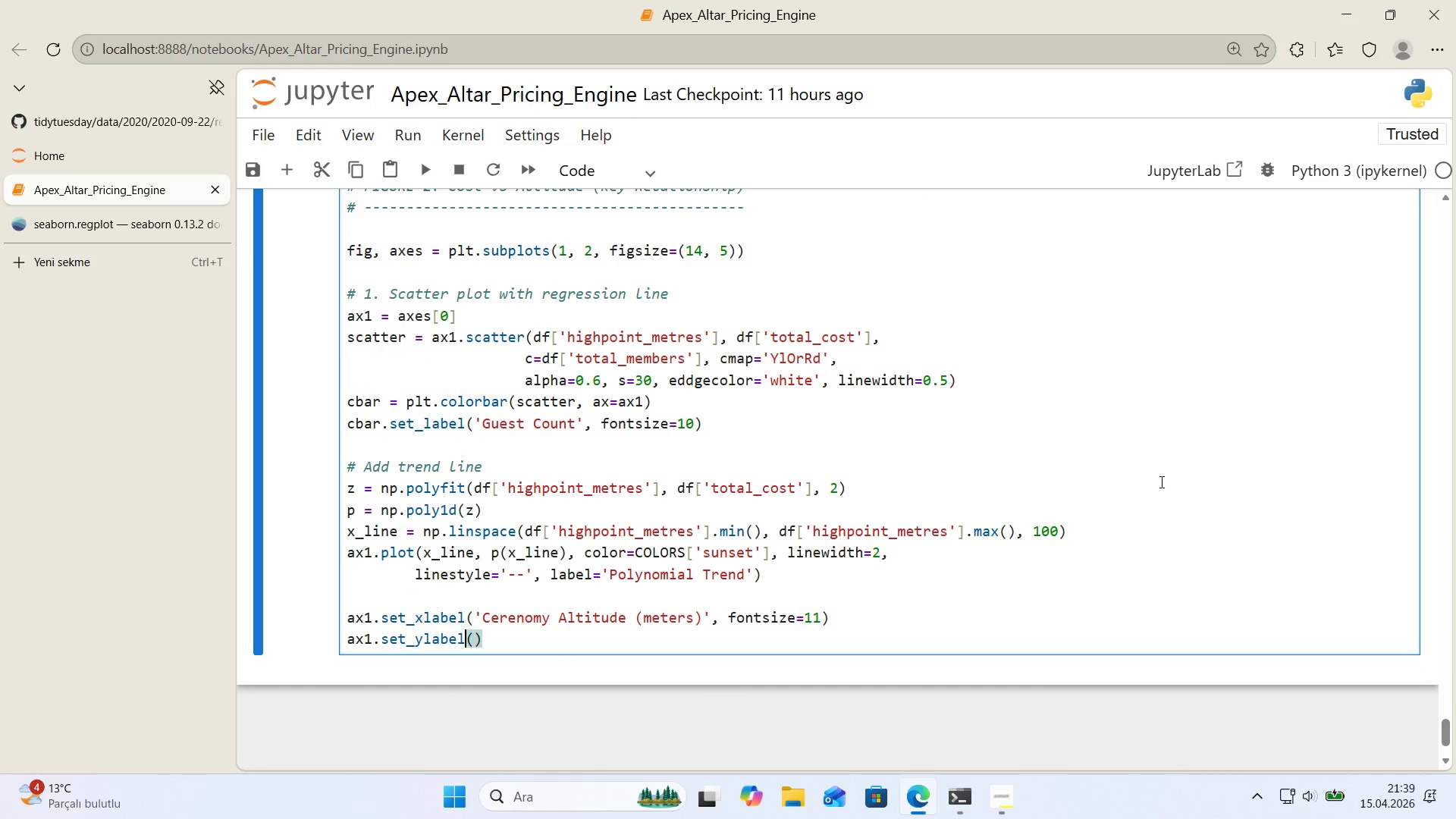 
key(ArrowRight)
 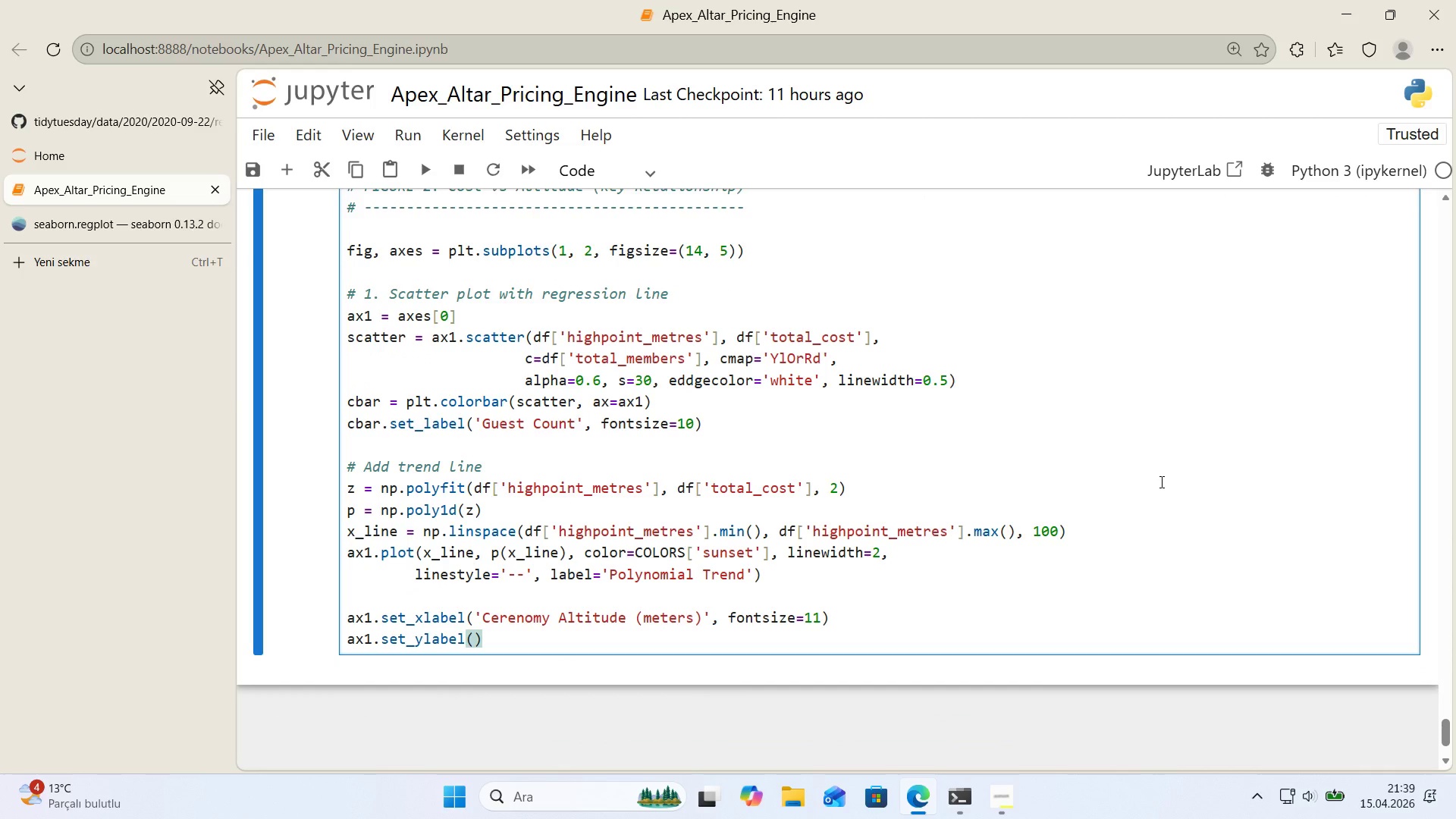 
type(@@)
 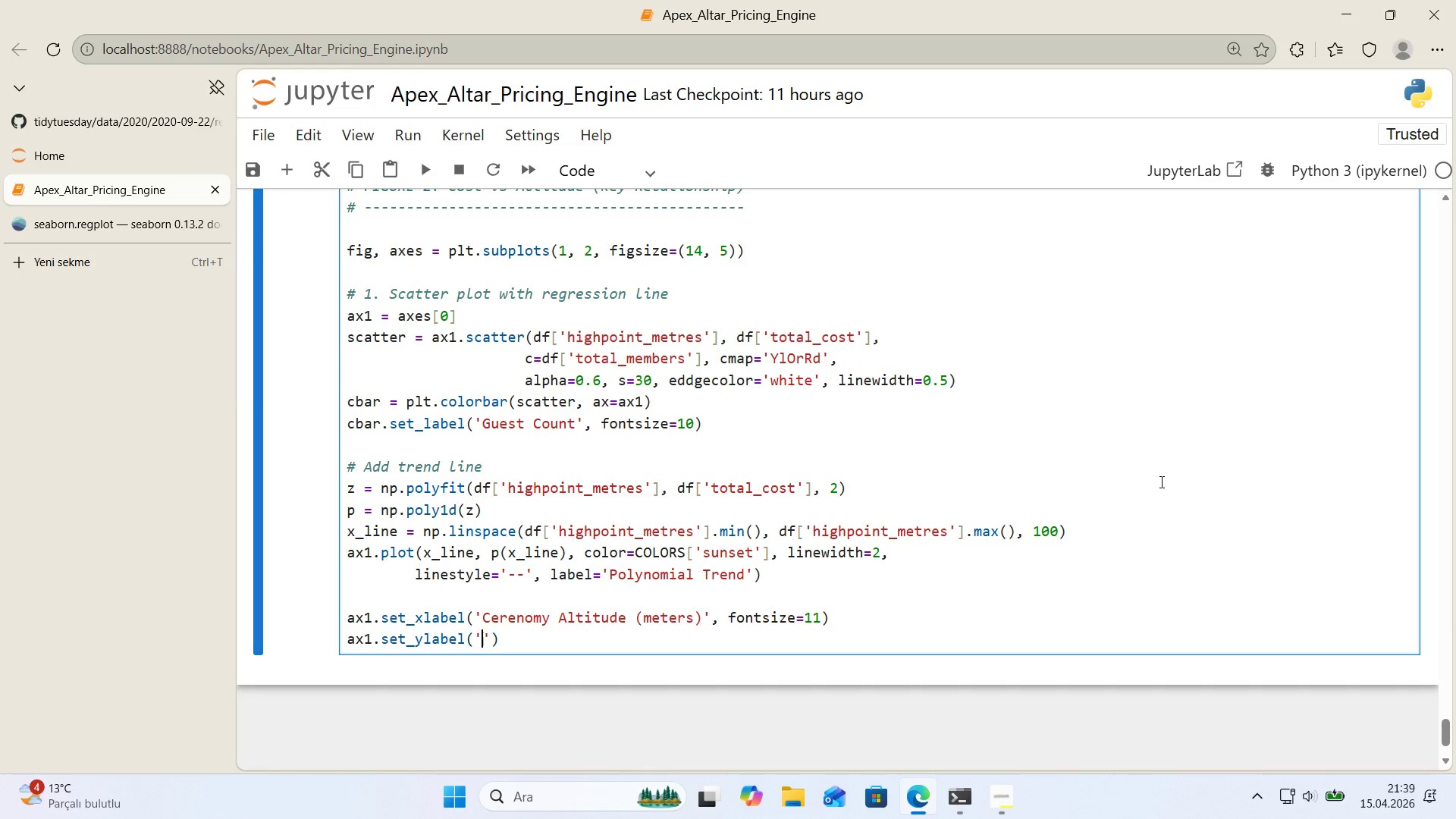 
key(ArrowLeft)
 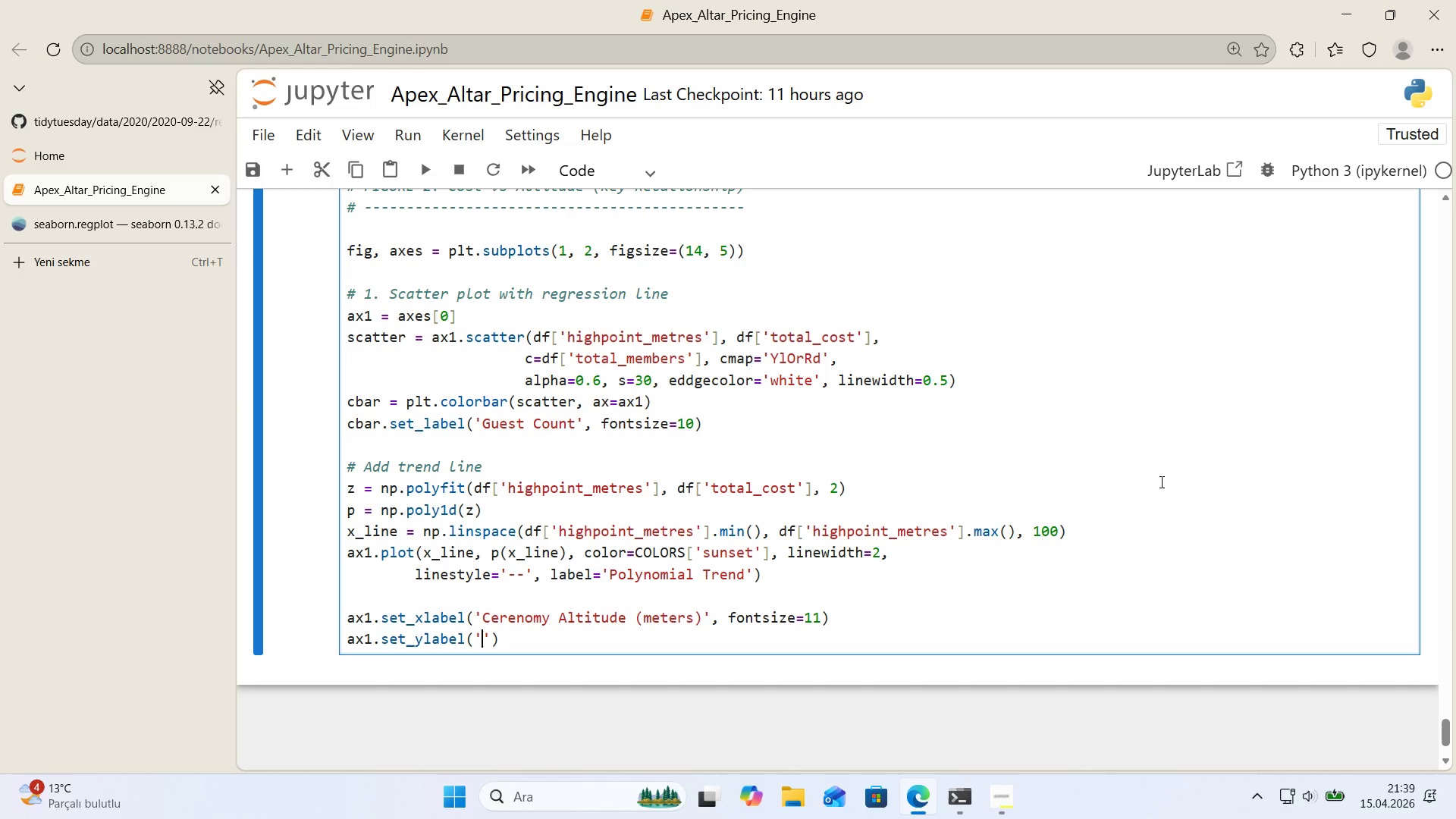 
type(Total Log'st'cal Cost *()
 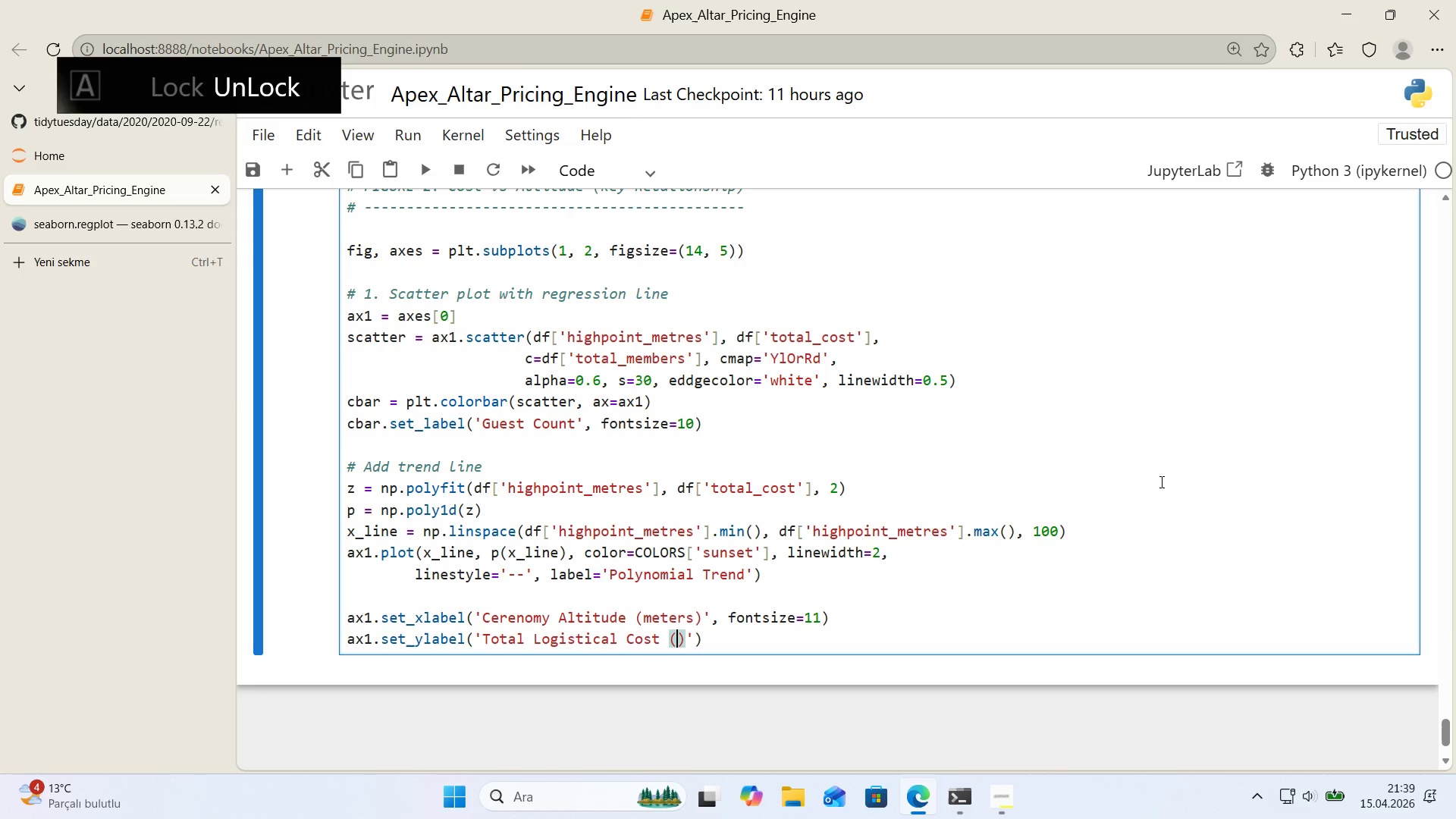 
 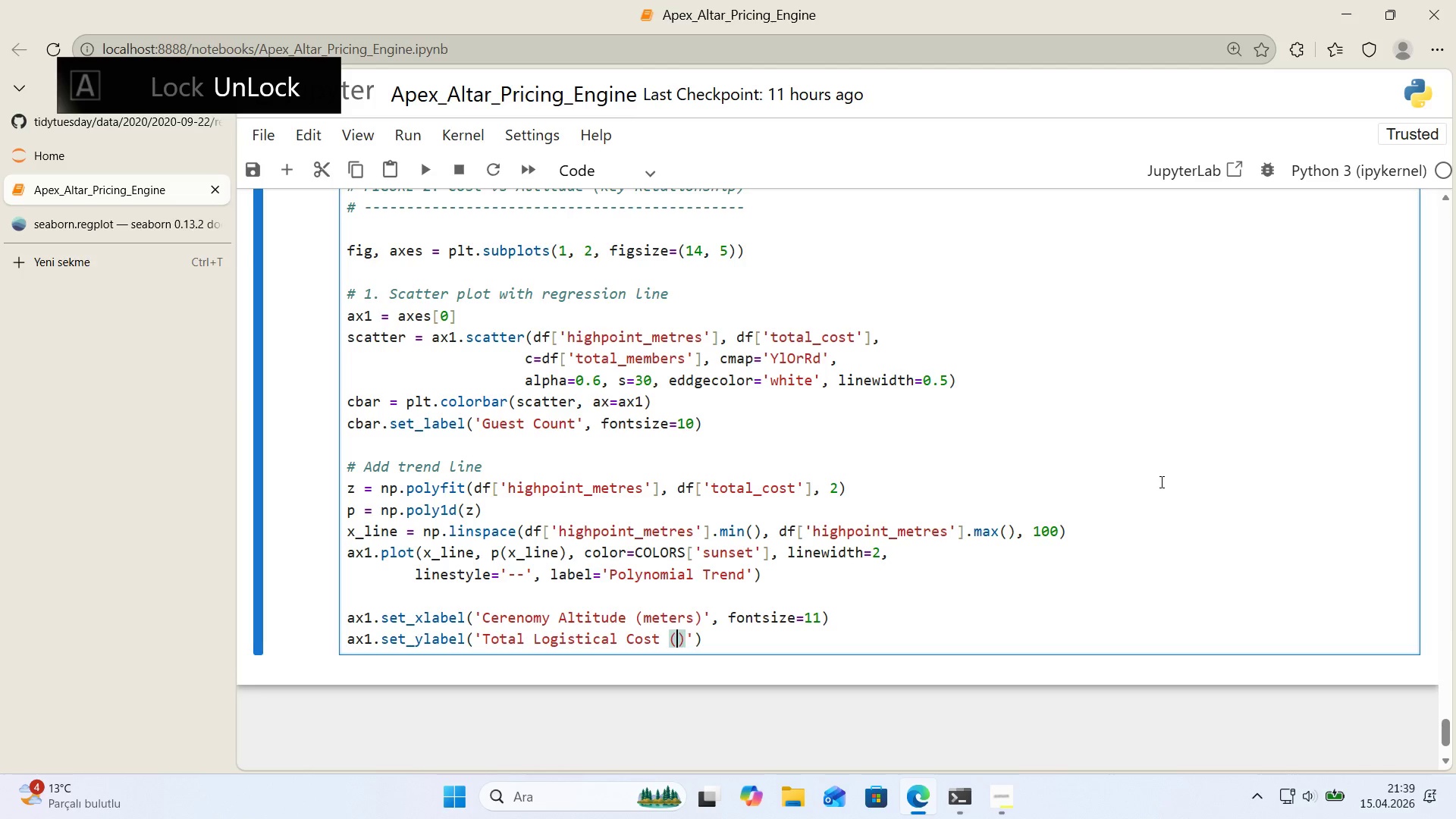 
key(ArrowLeft)
 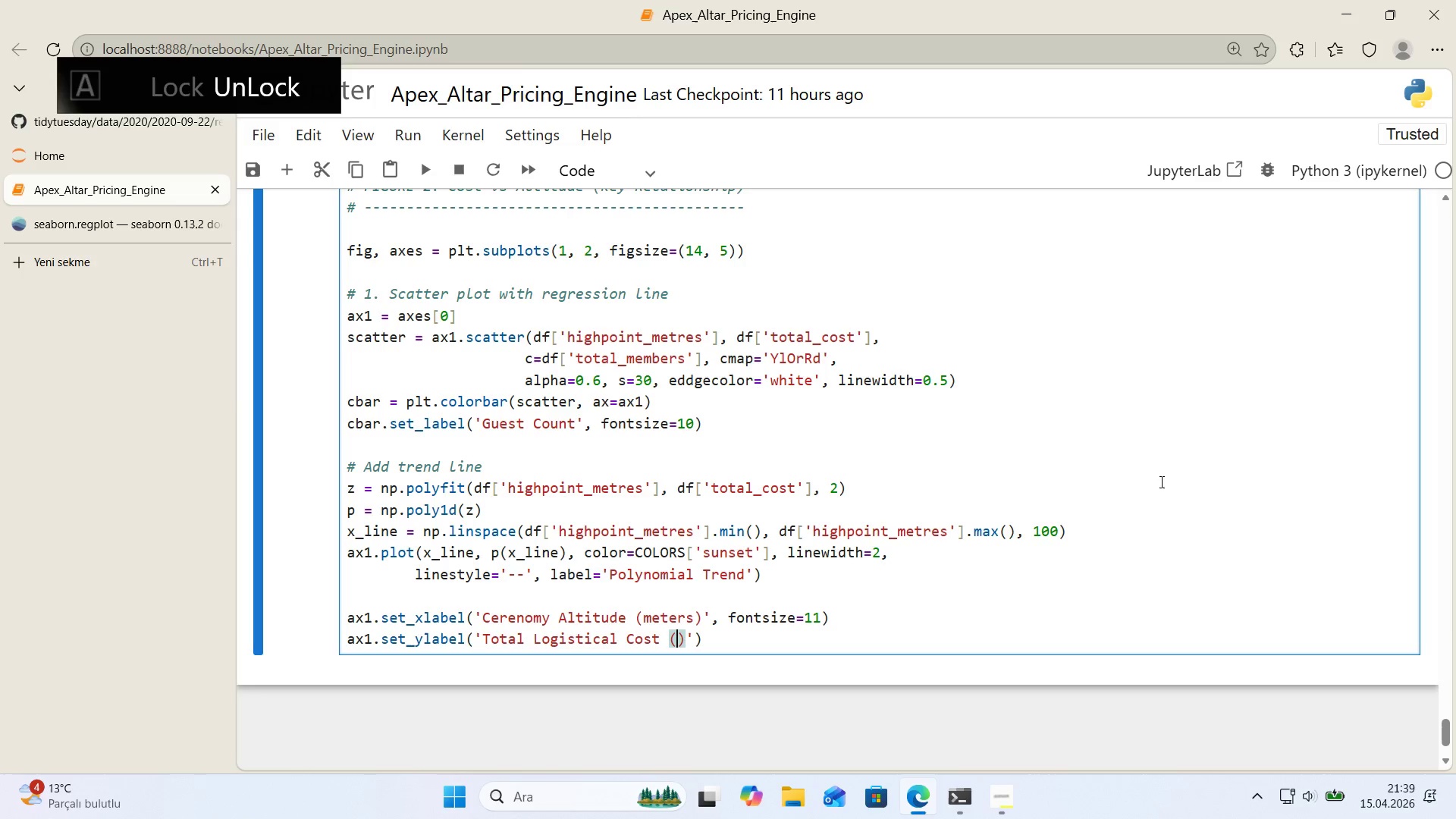 
type(USD)
 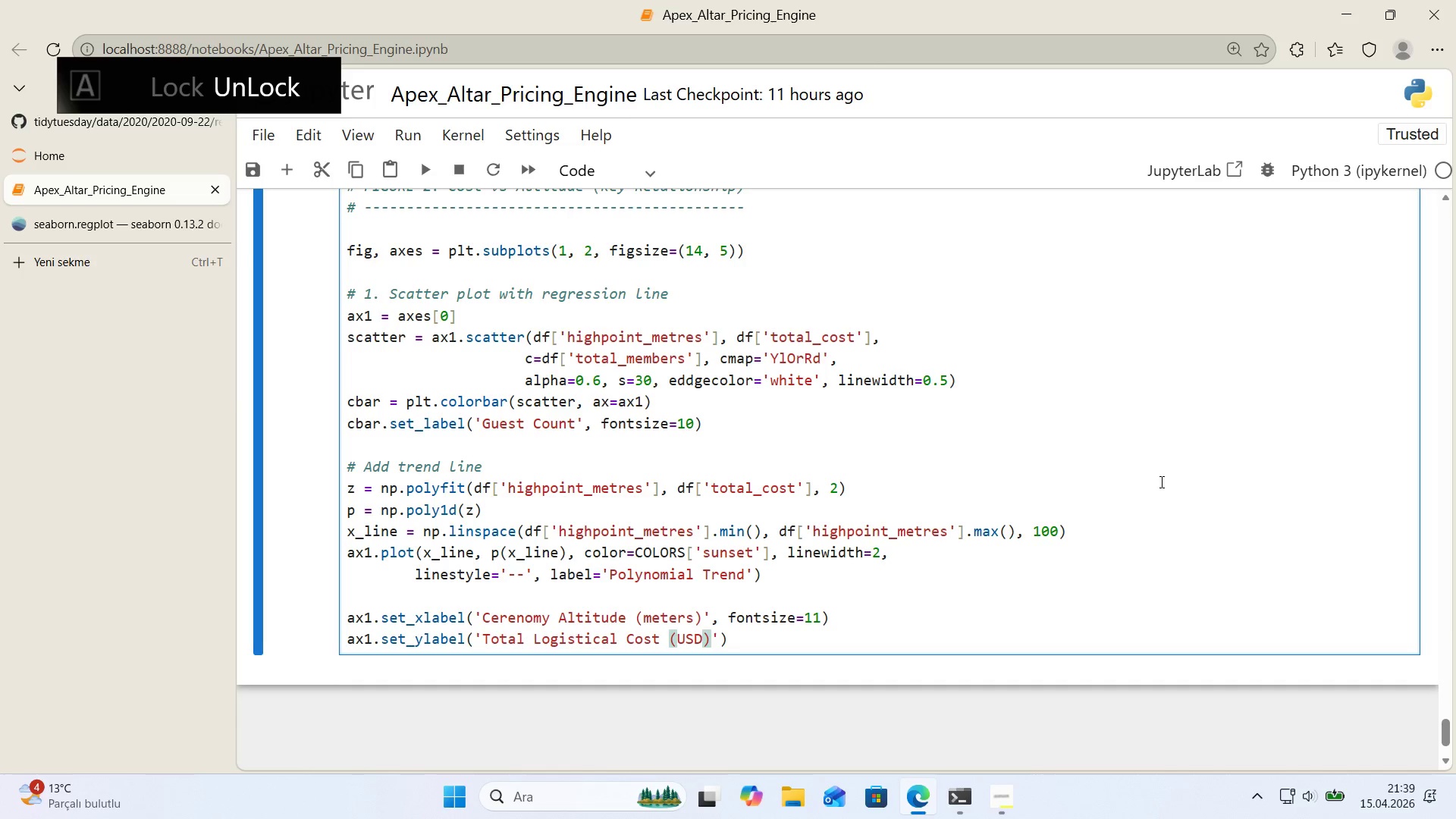 
key(ArrowRight)
 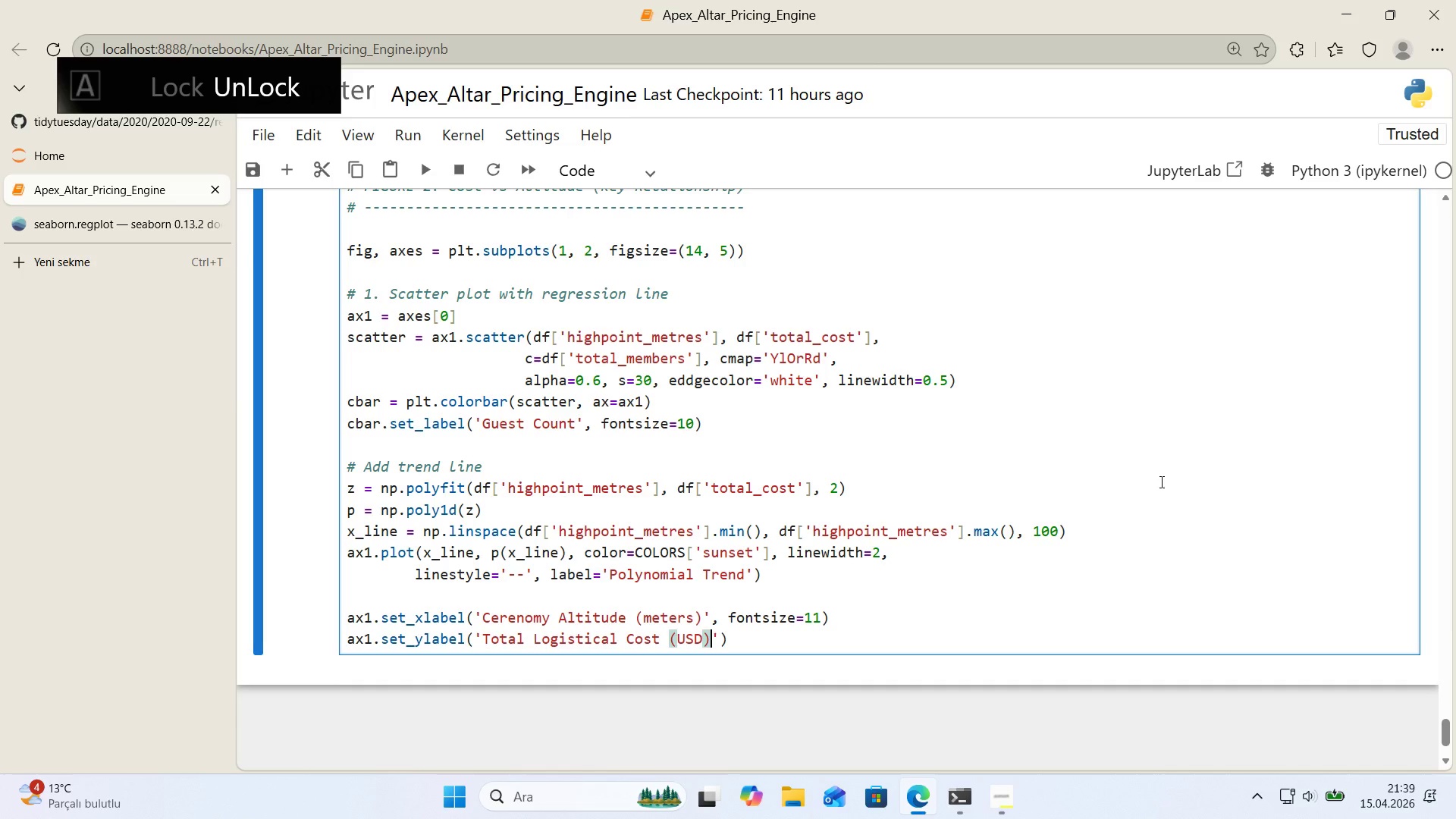 
key(ArrowRight)
 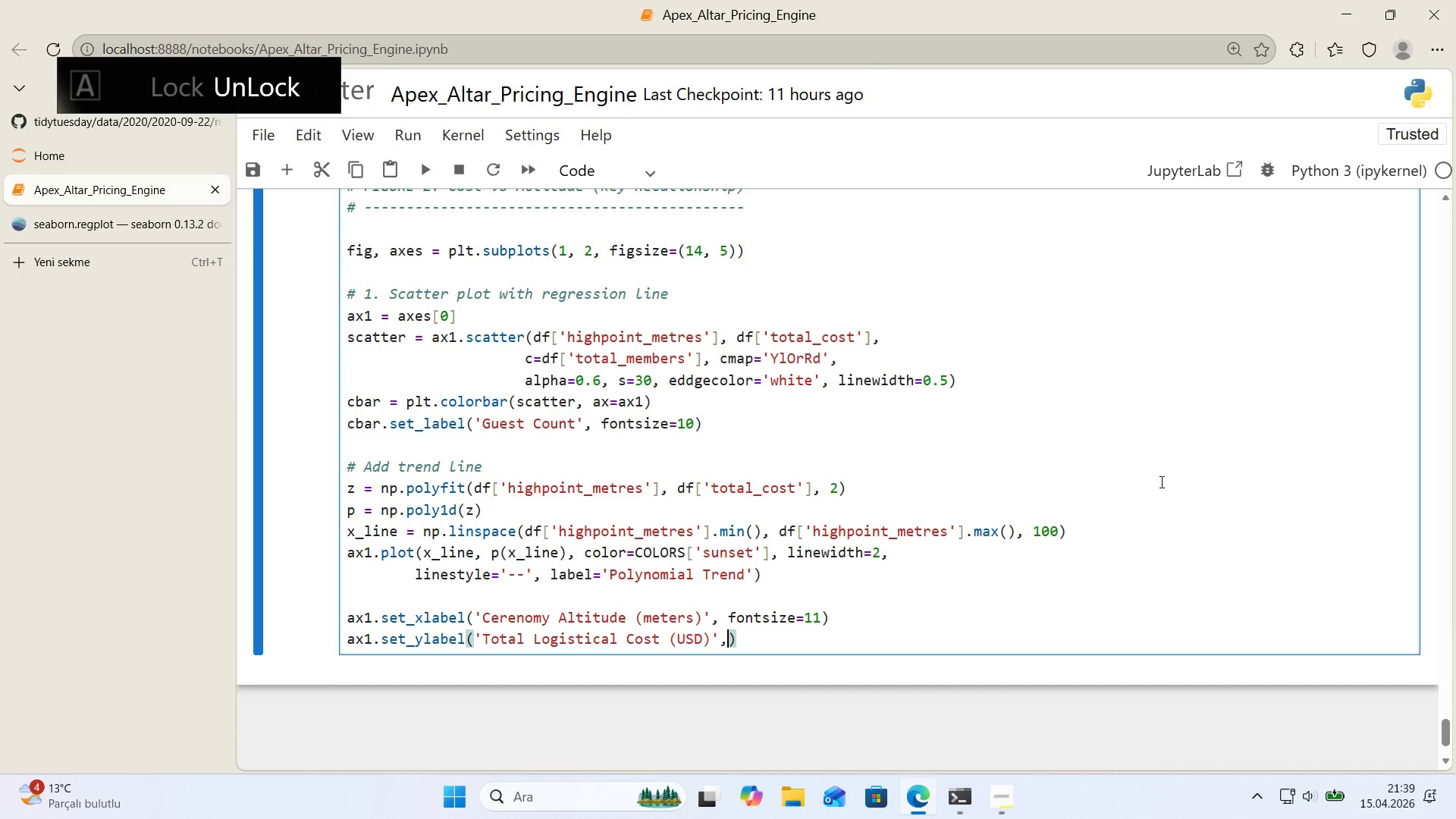 
type(, fonts'ze)11)
 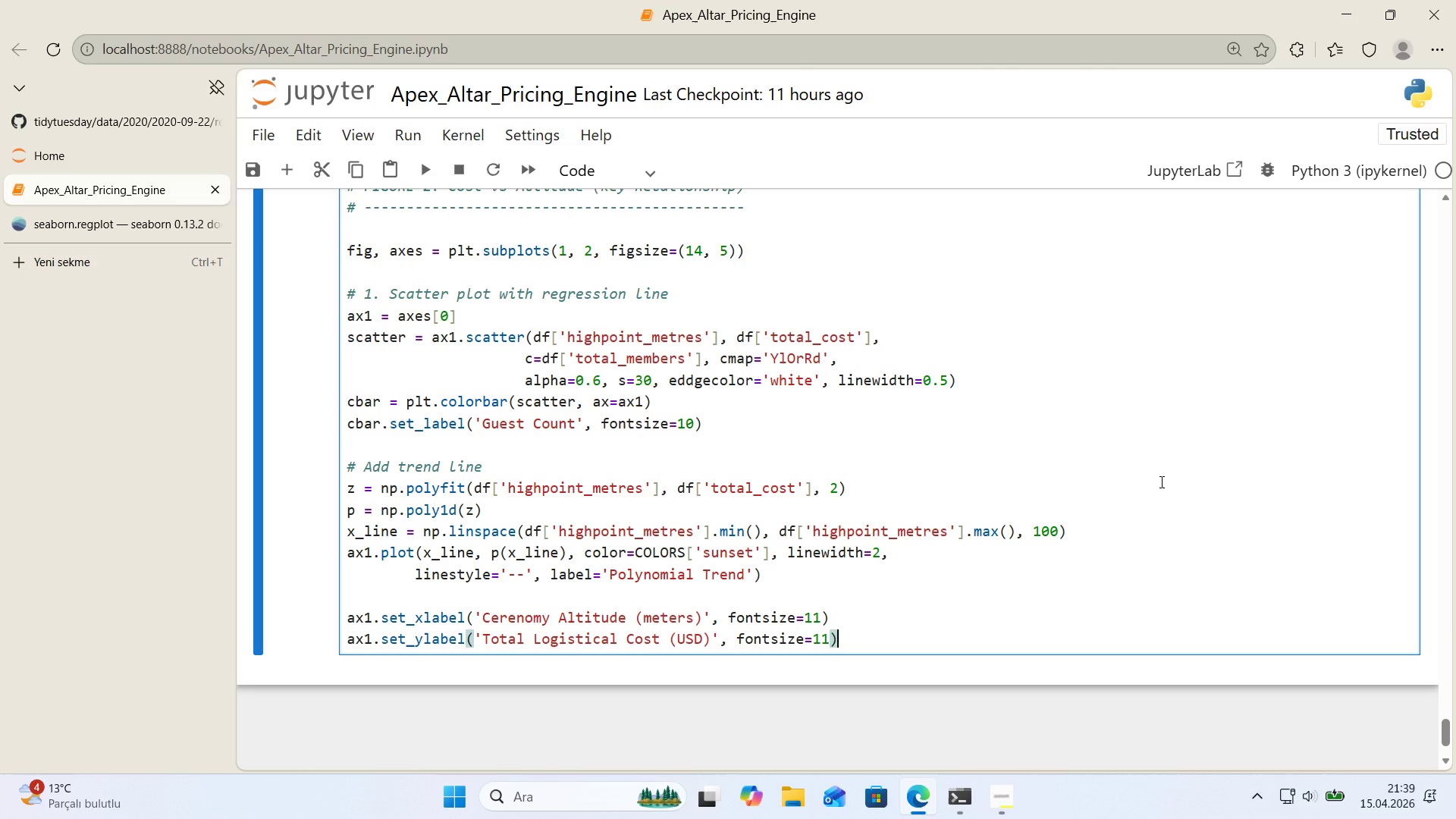 
 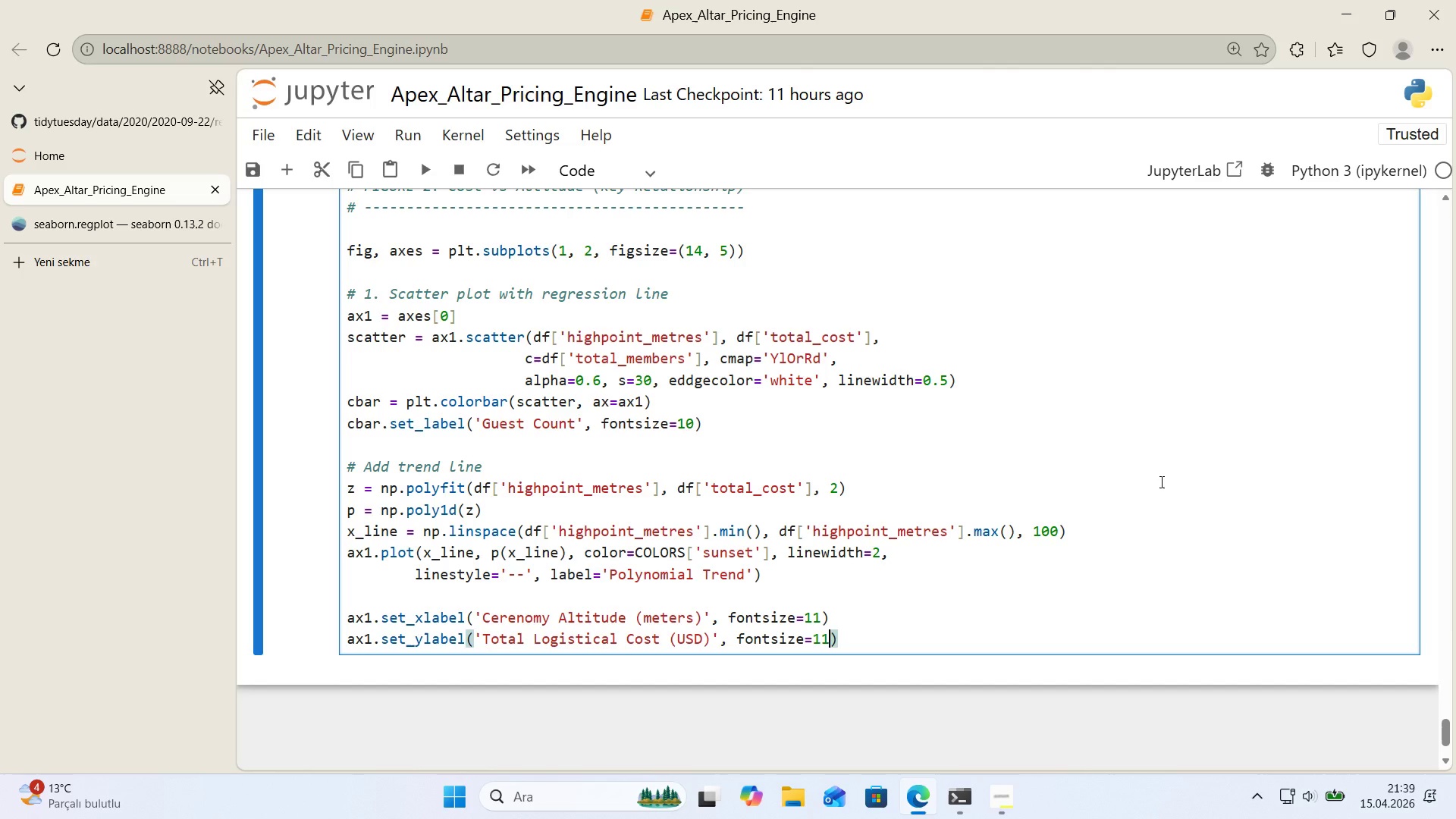 
key(ArrowRight)
 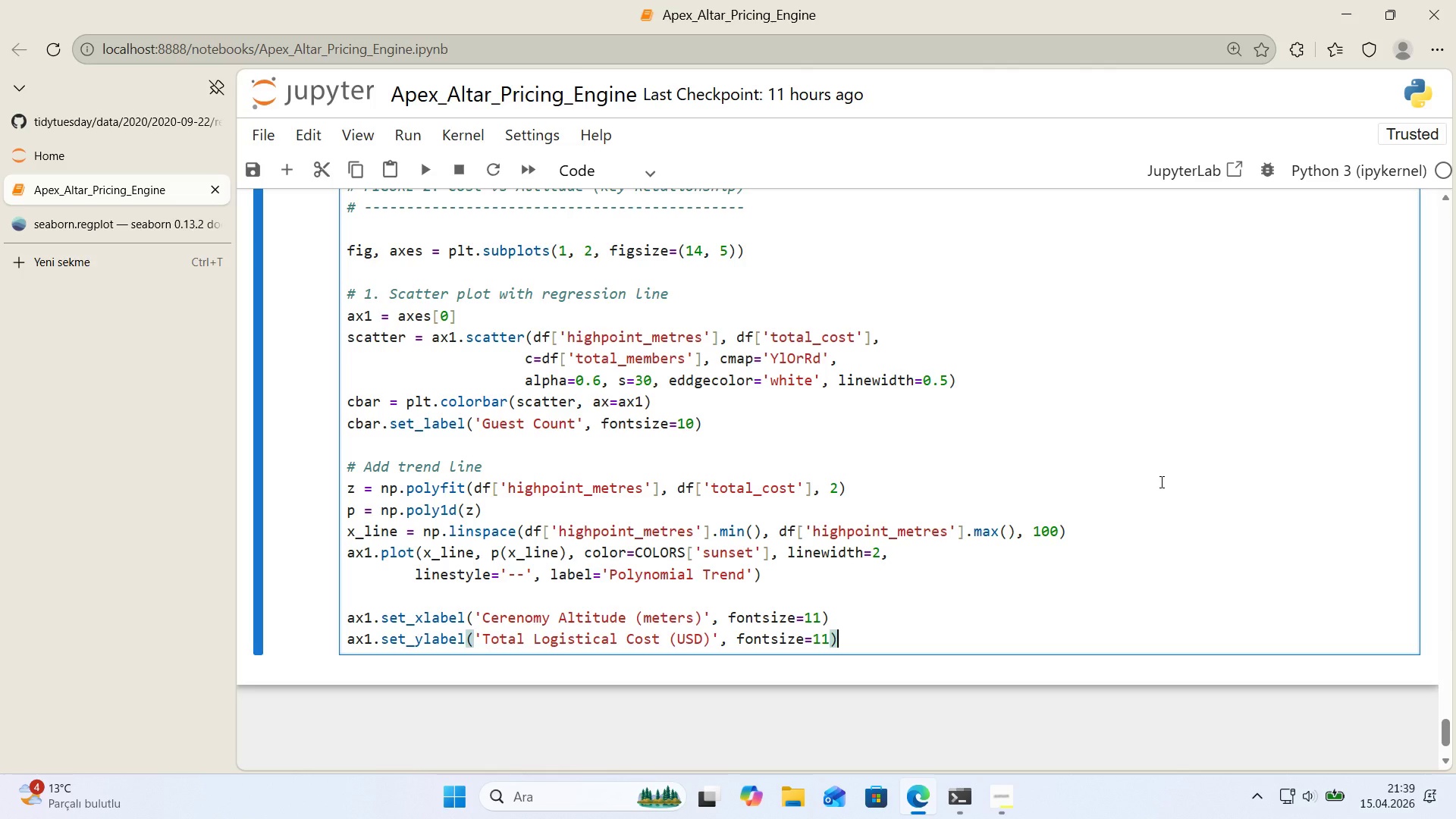 
key(Enter)
 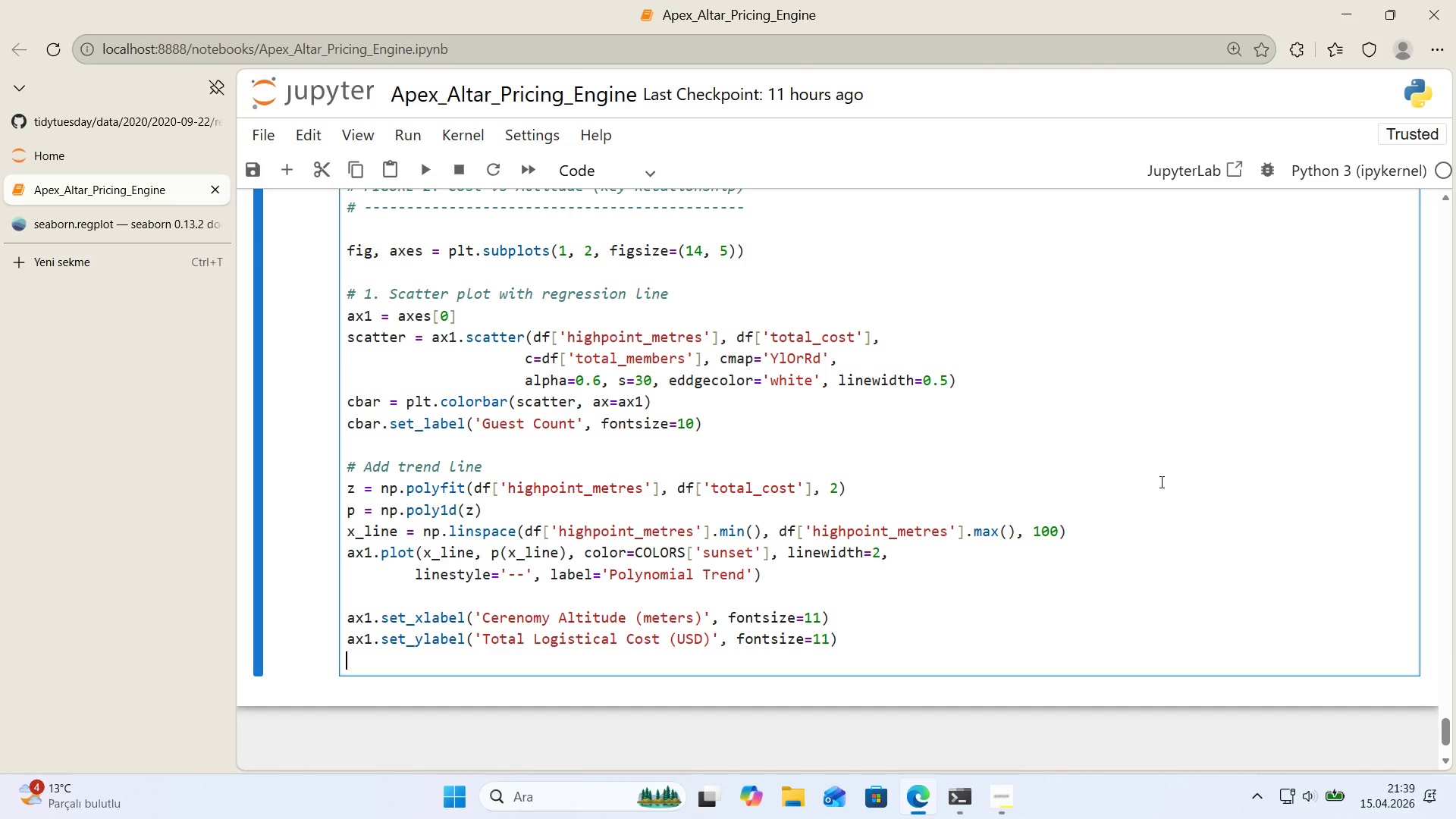 
type(ax1.set_t'tle*()
 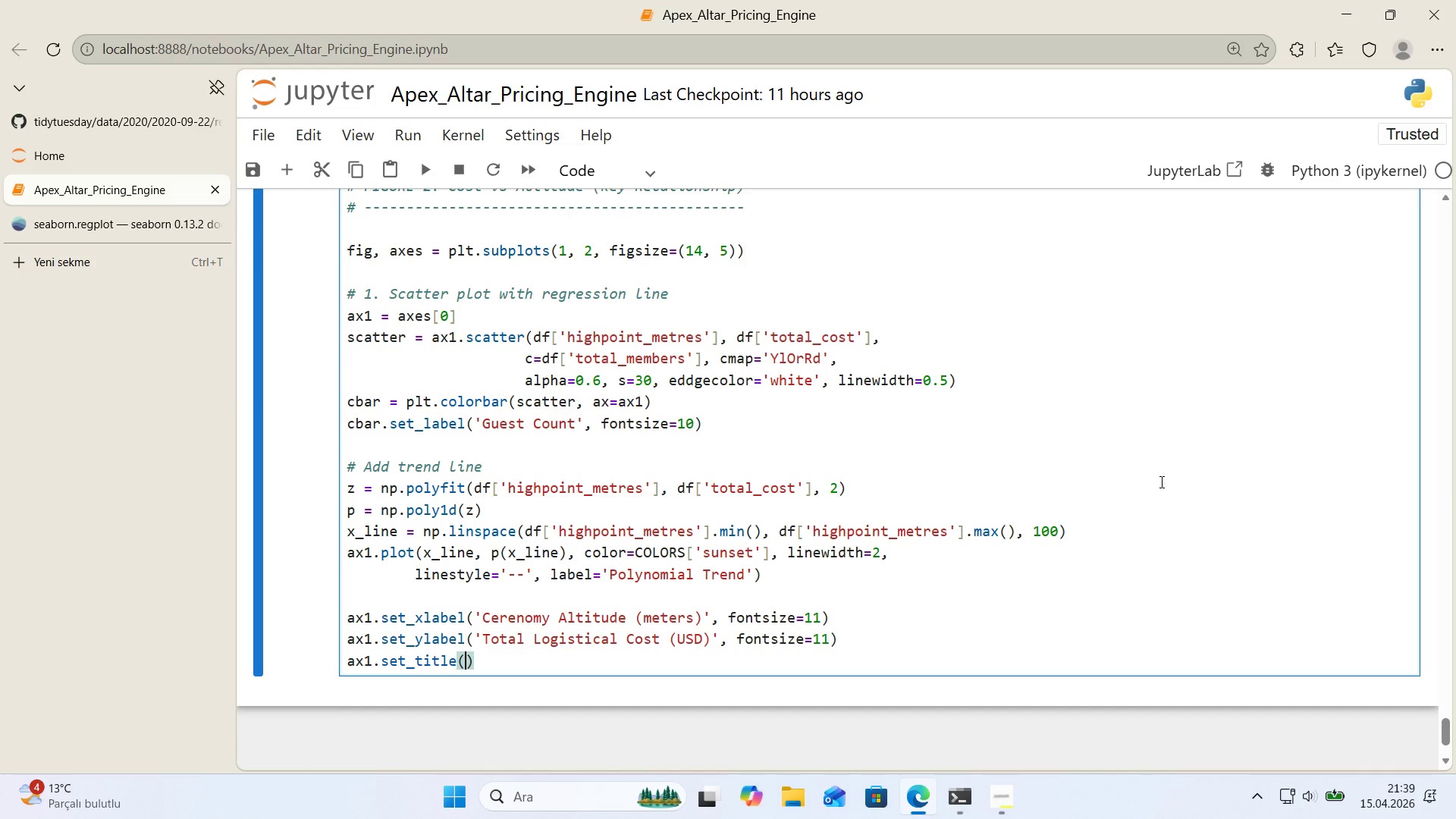 
 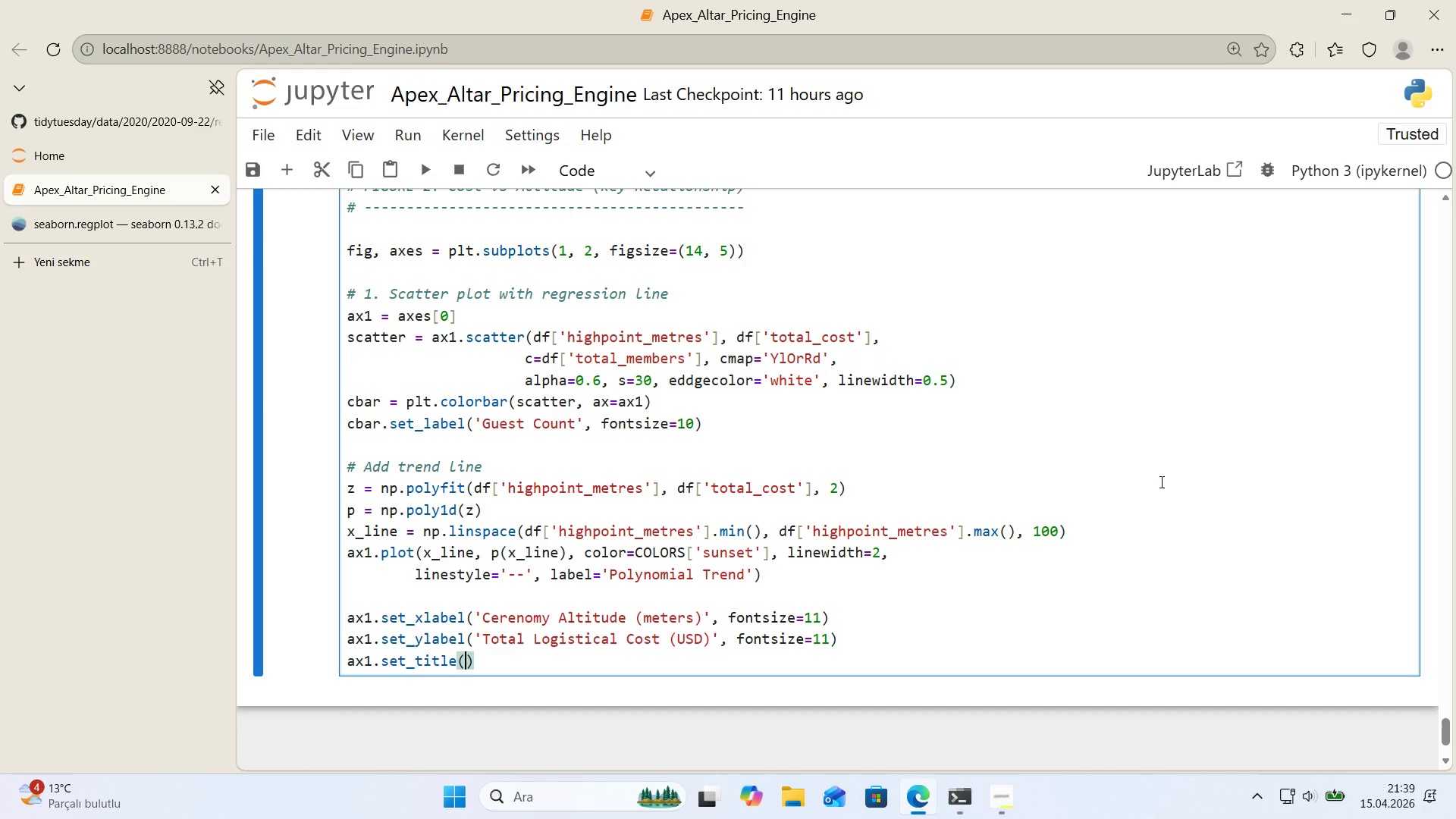 
key(ArrowLeft)
 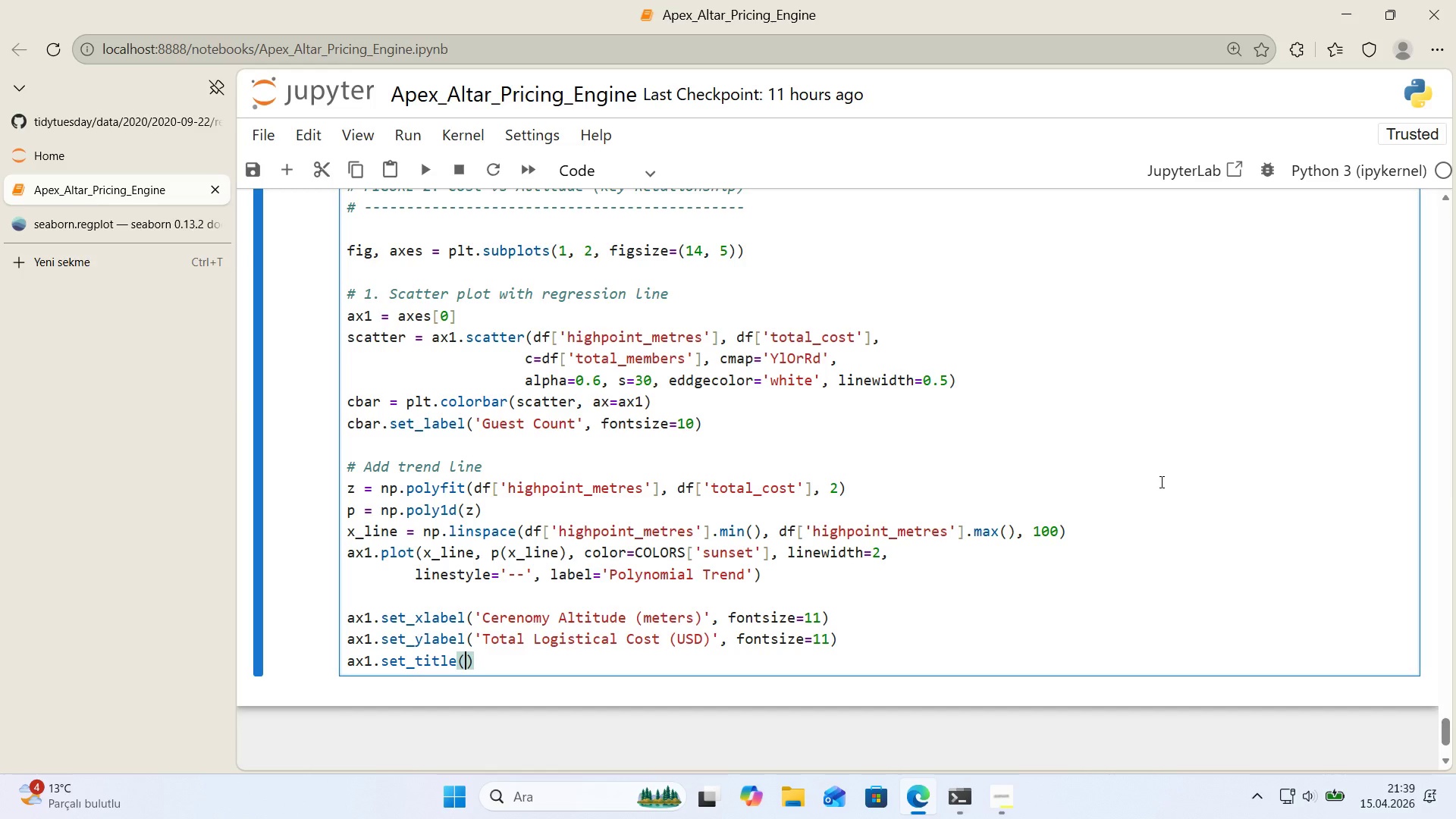 
type(@@)
 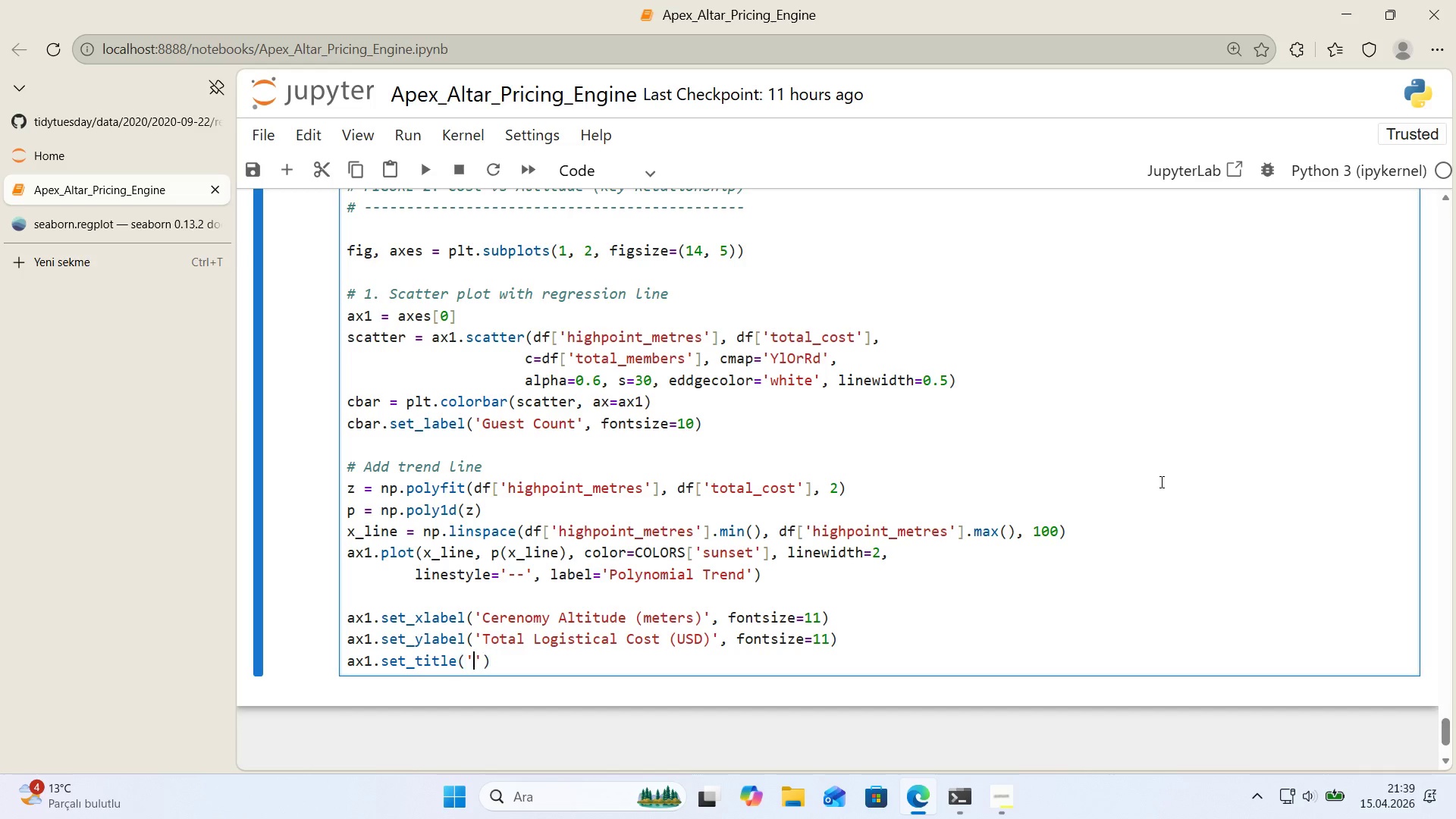 
key(ArrowLeft)
 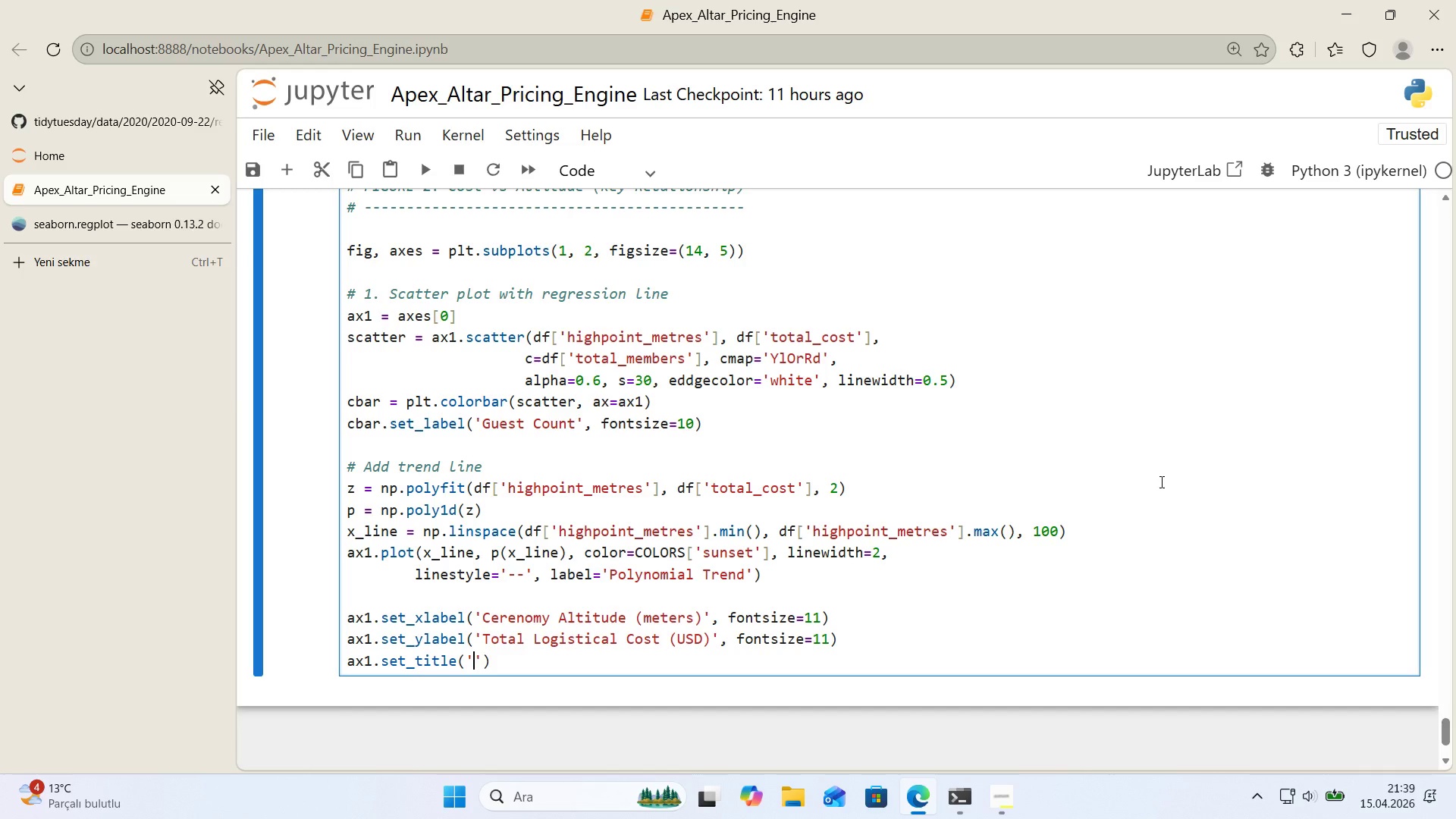 
type(Cost vs Alt'tude> Non-L'near Relat'onsh'p)
 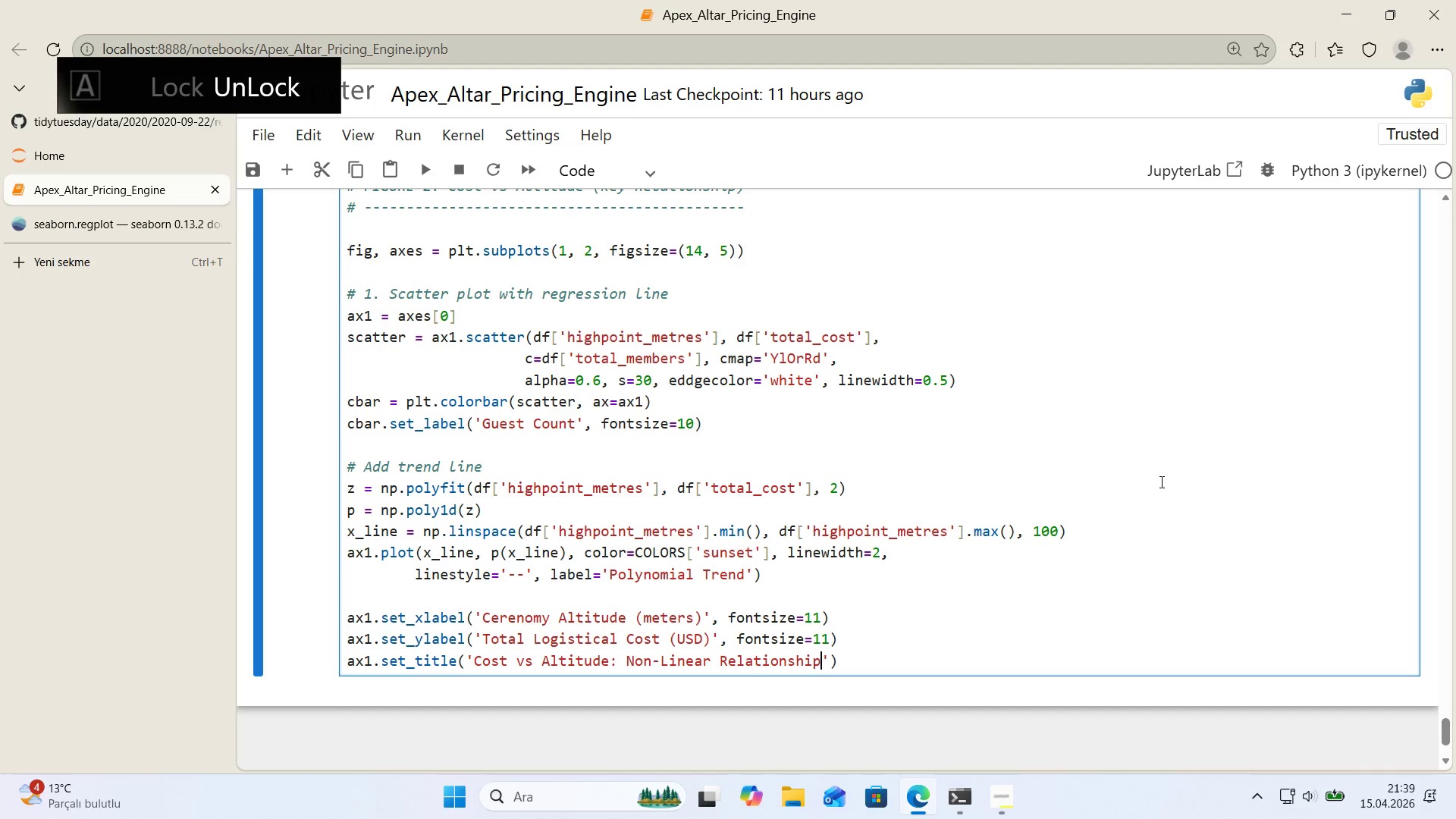 
key(ArrowRight)
 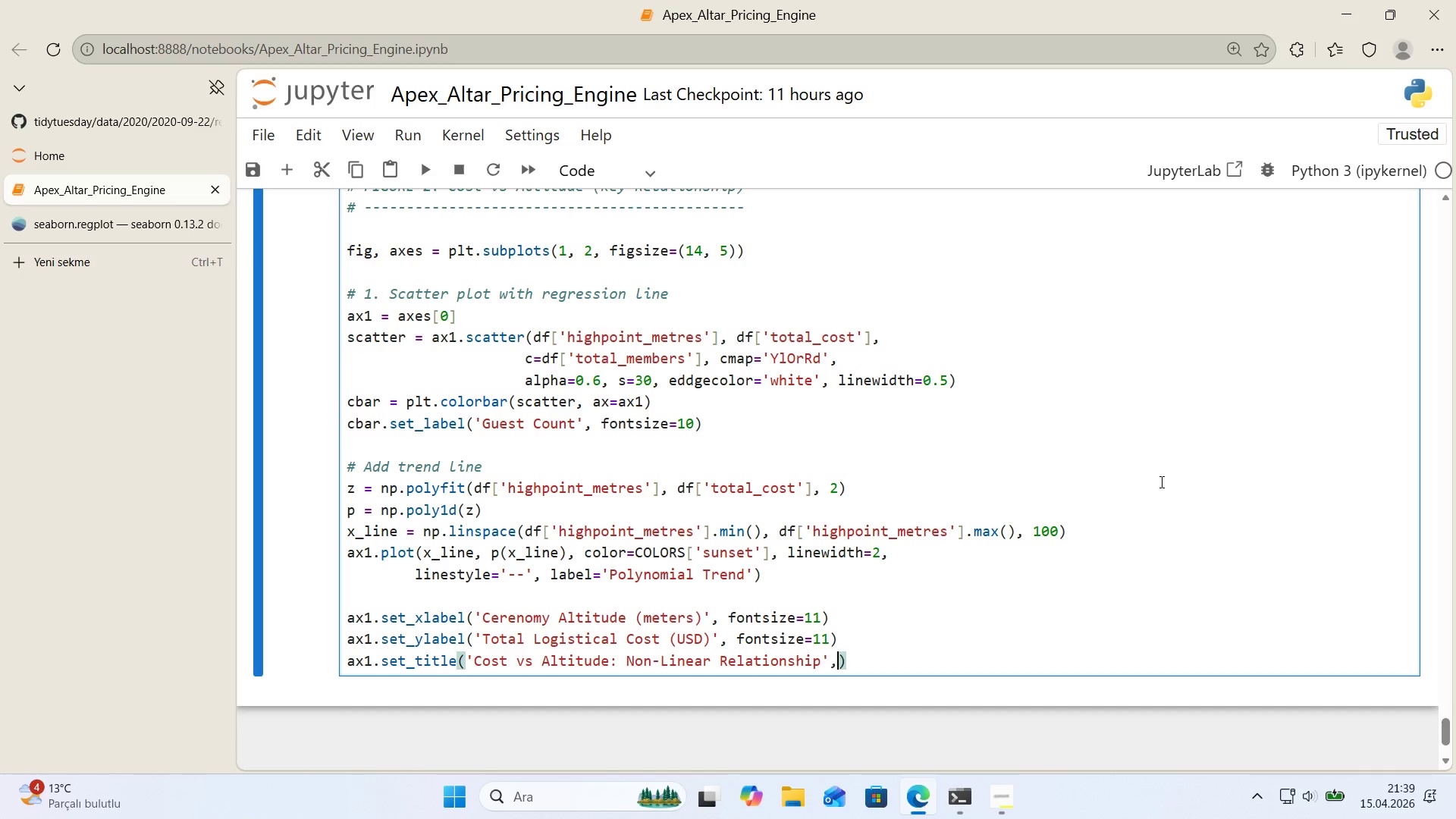 
type(, fonts'ze)12, fontwwe)
key(Backspace)
key(Backspace)
type(e'ght)@@)
 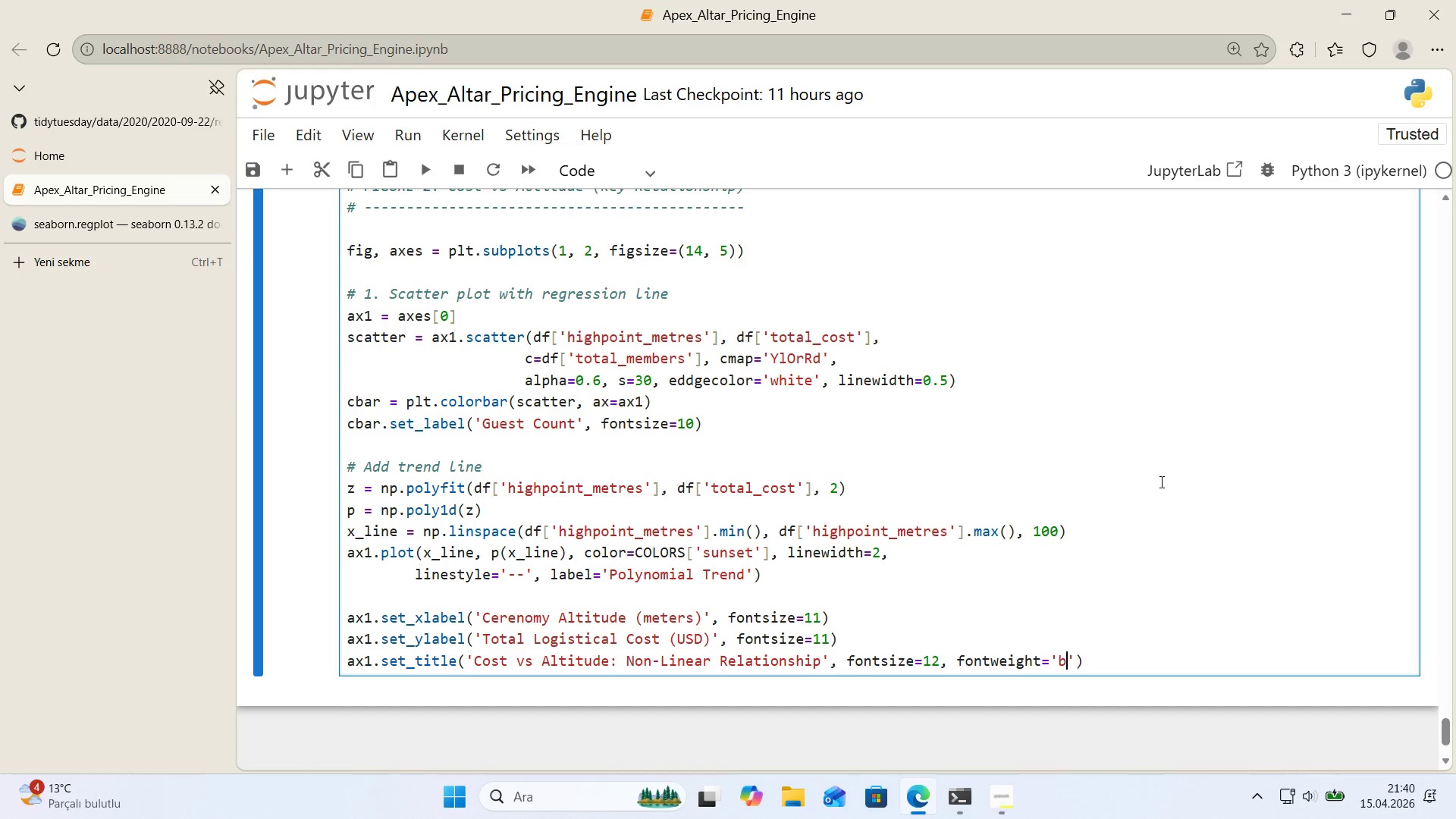 
 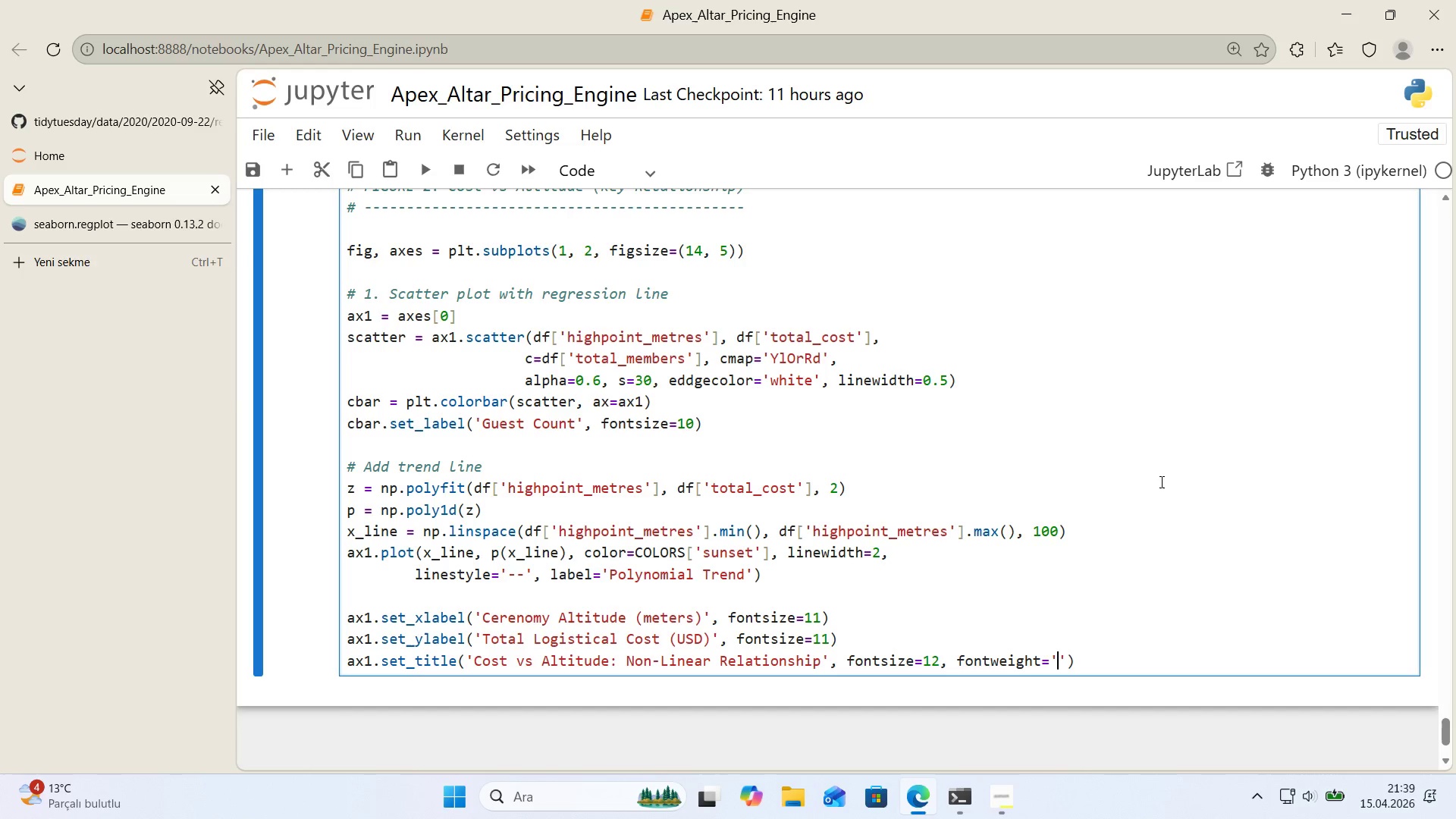 
key(ArrowLeft)
 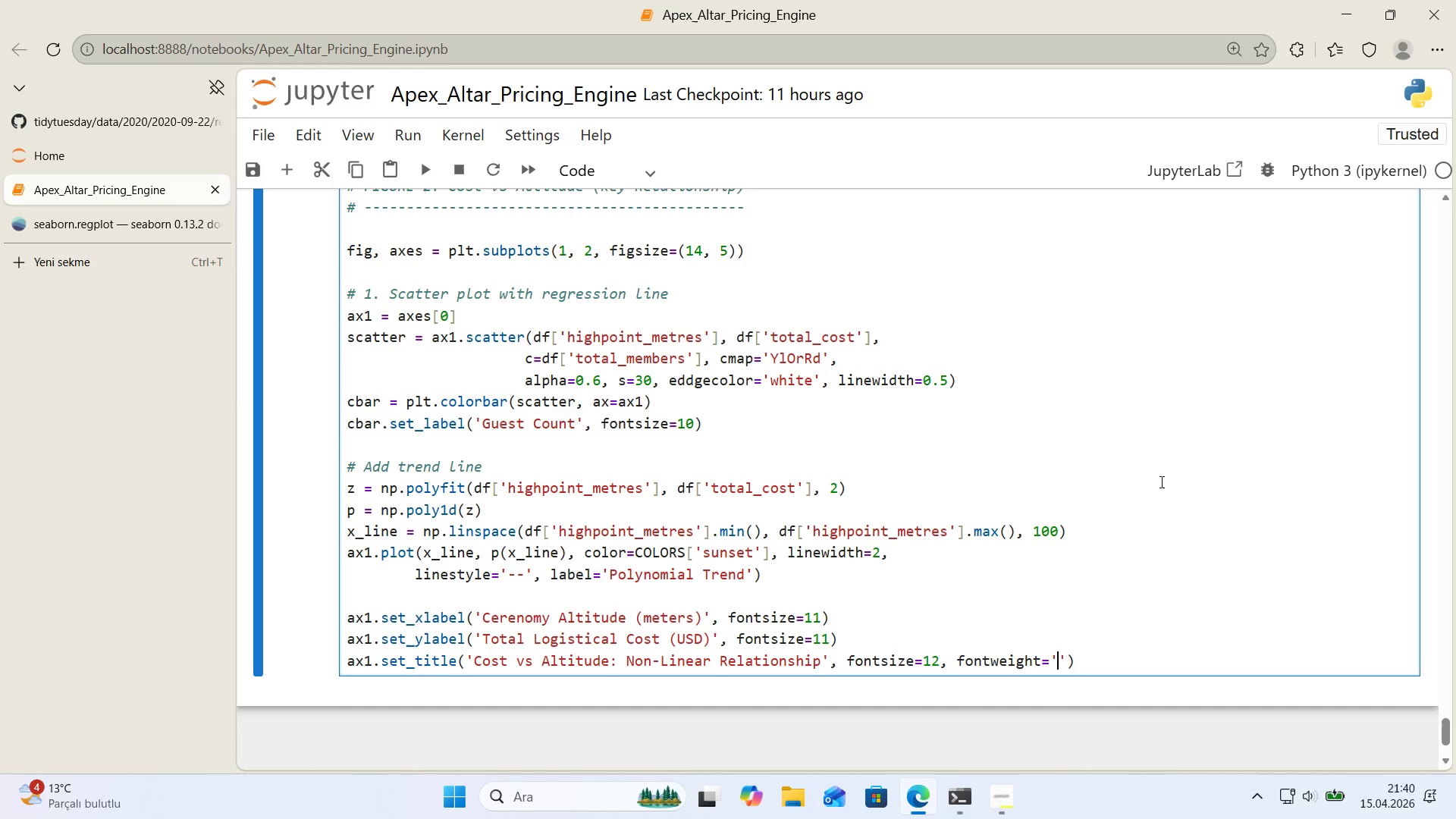 
type(bold)
 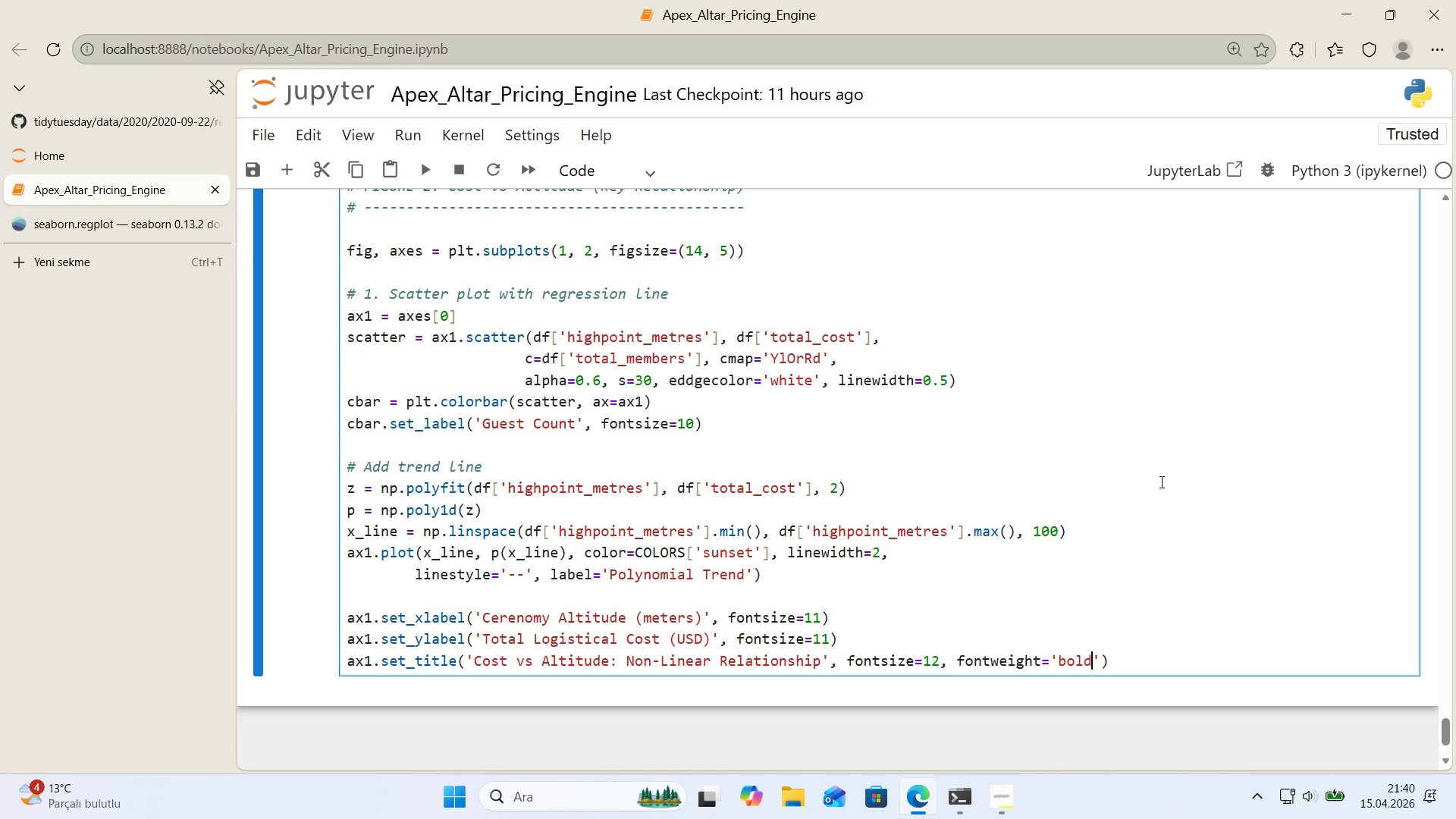 
key(ArrowRight)
 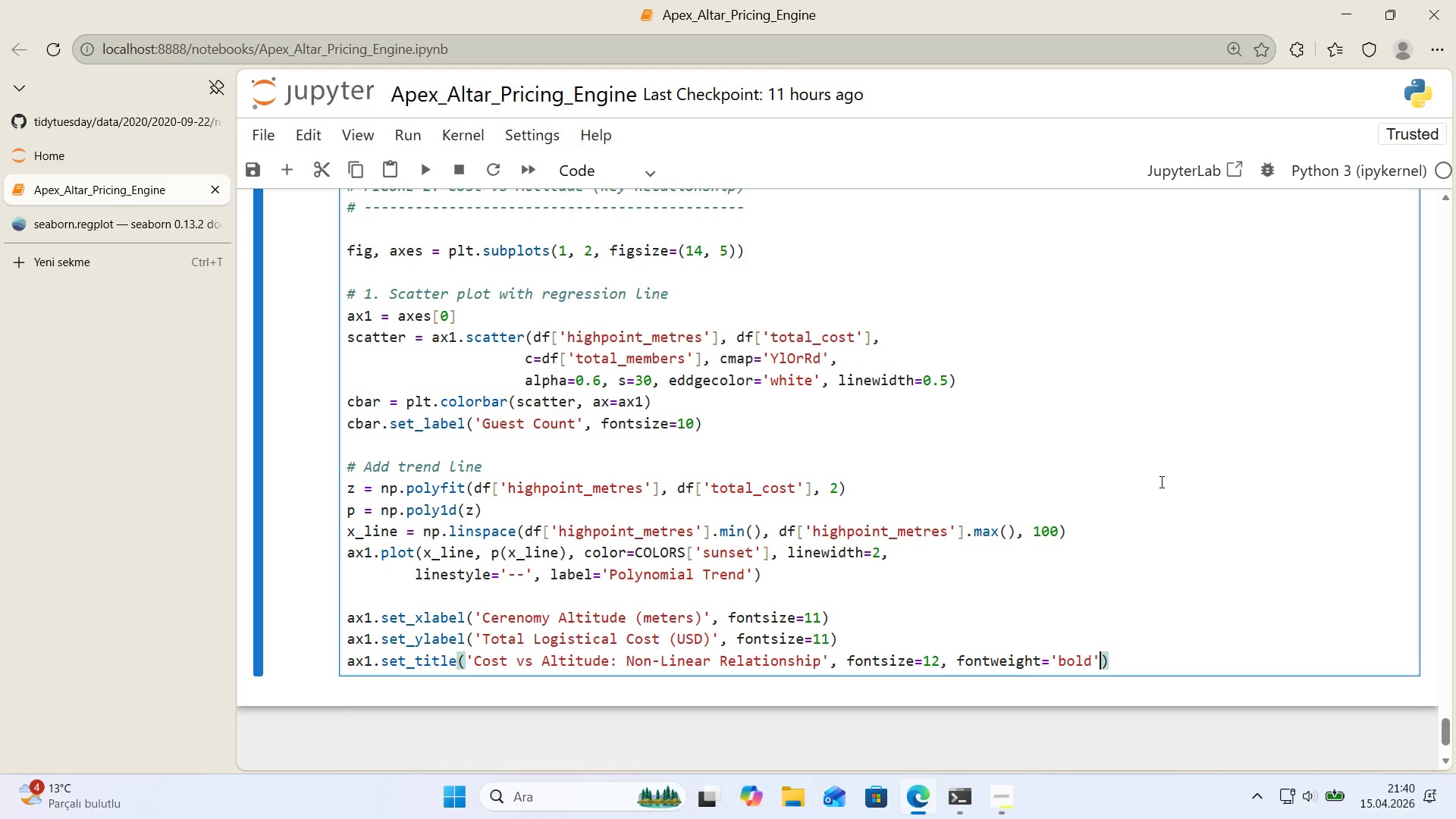 
key(ArrowRight)
 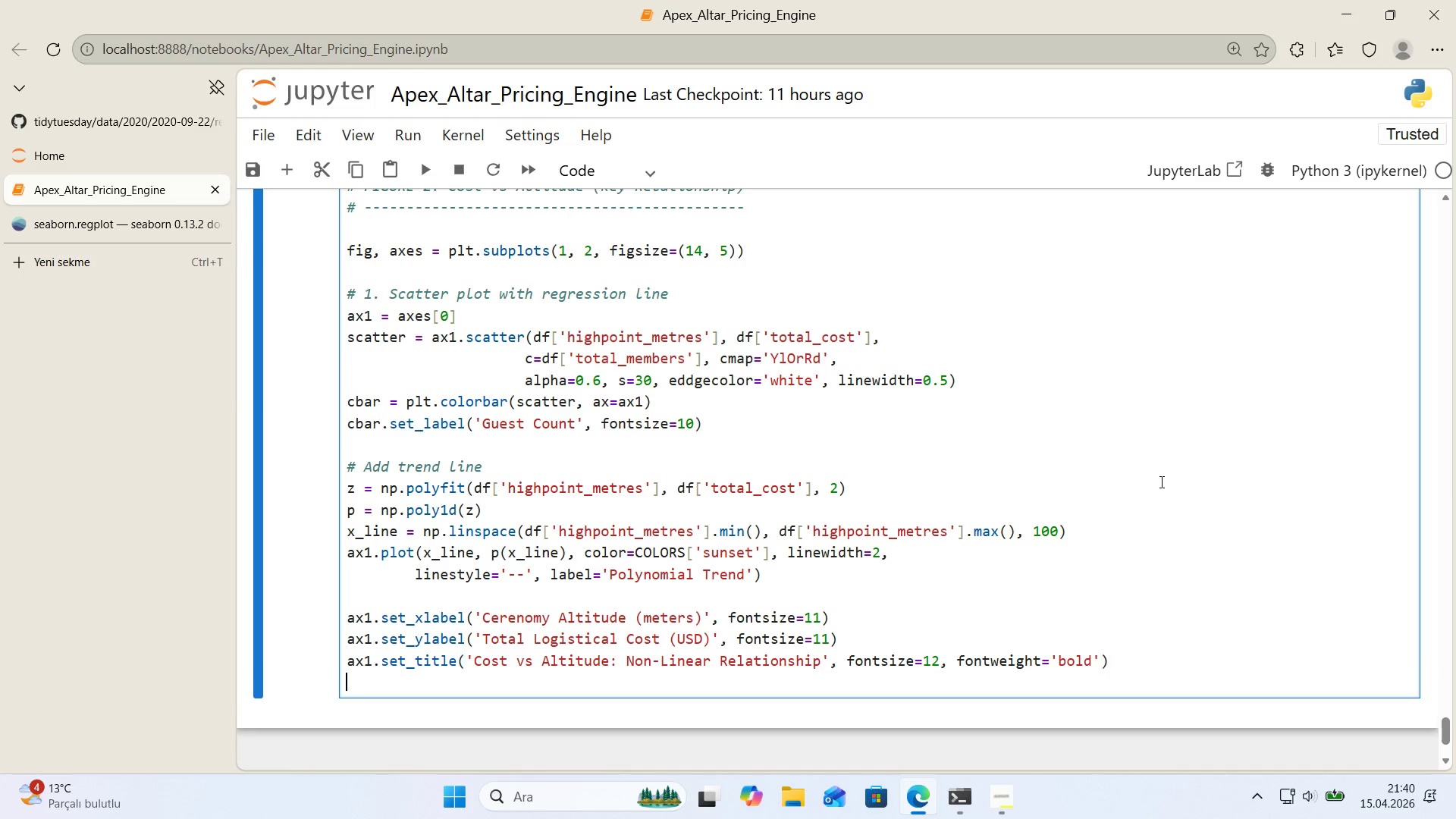 
key(Enter)
 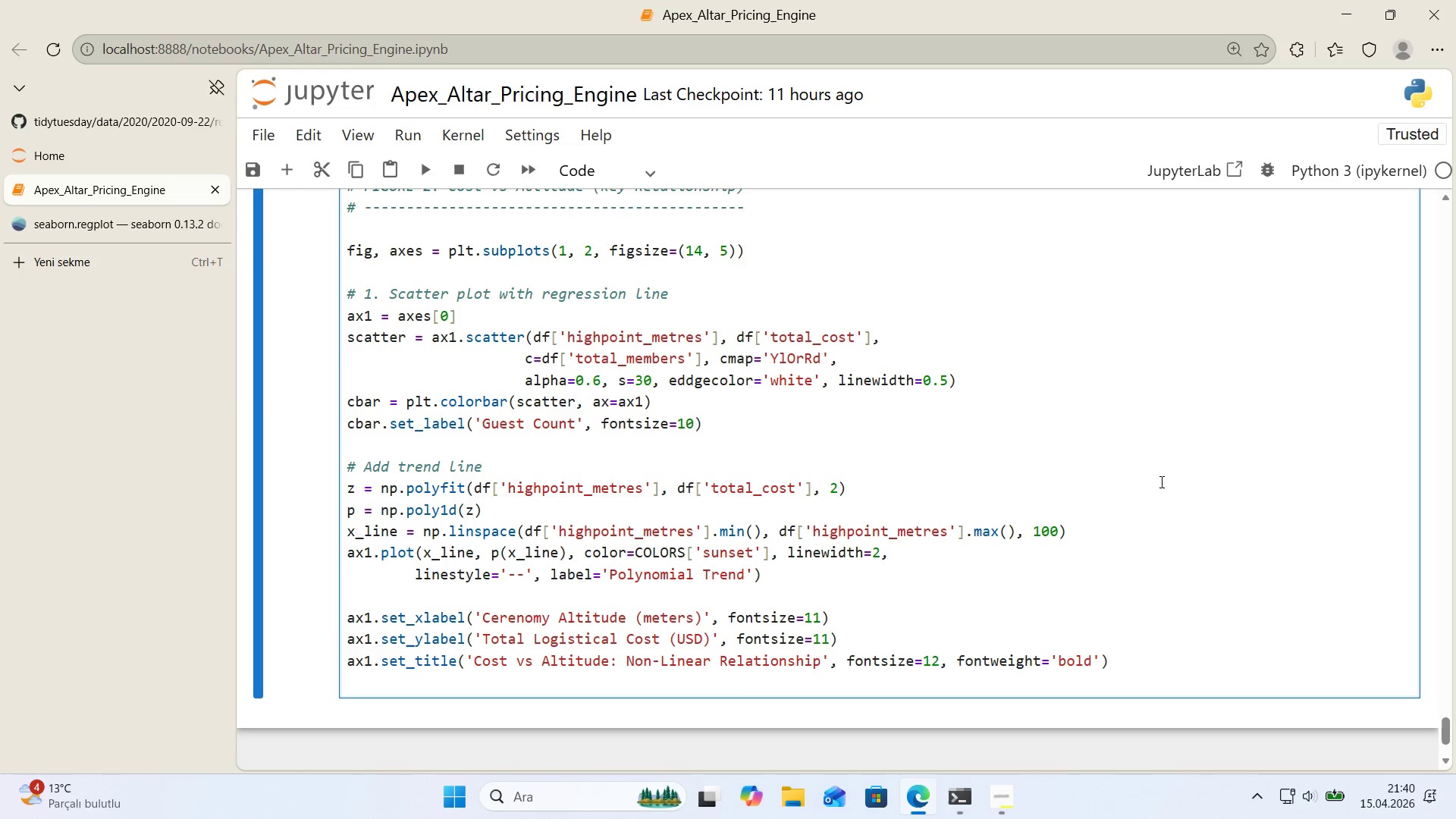 
type(ax1.legend*()
 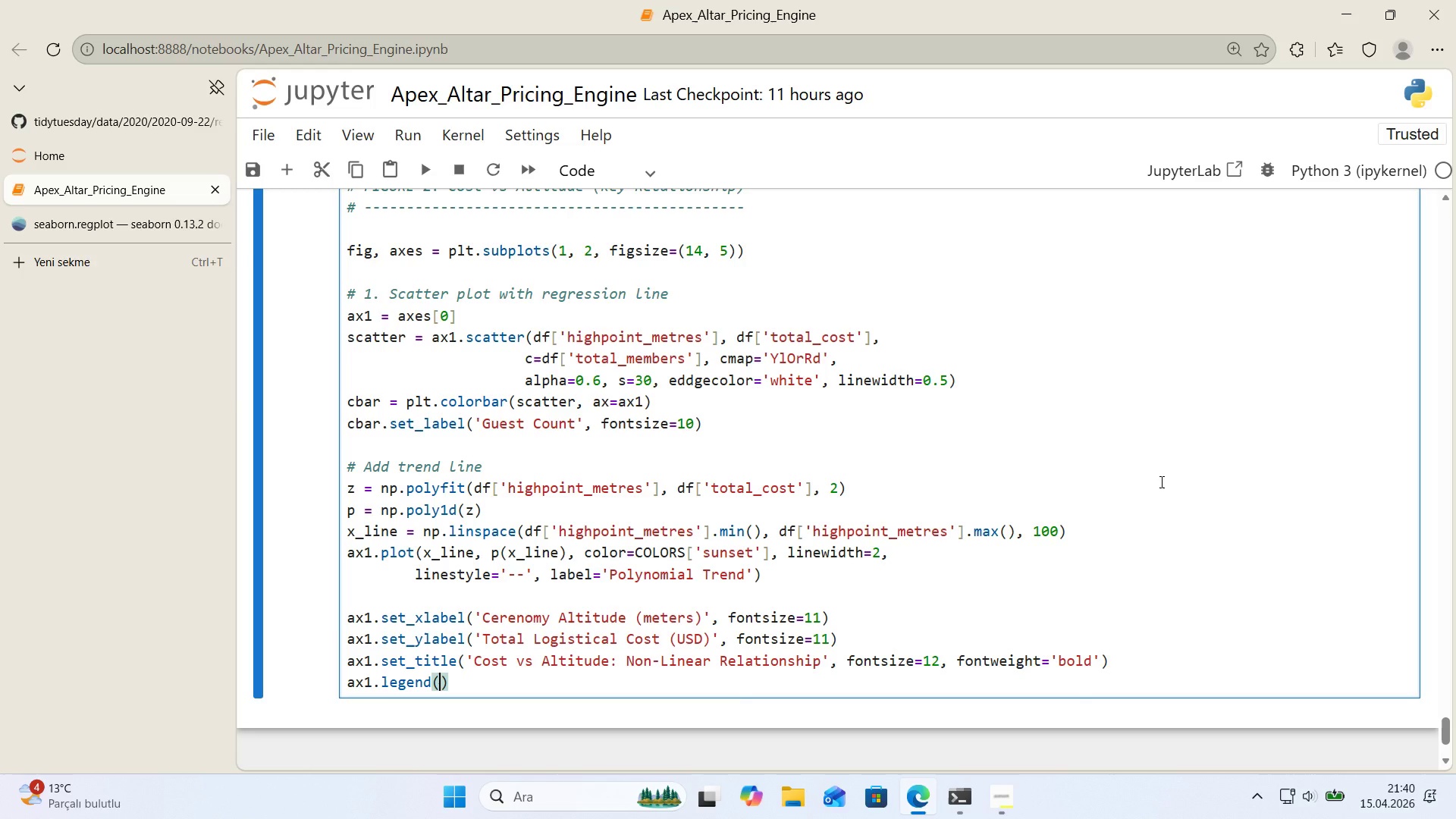 
 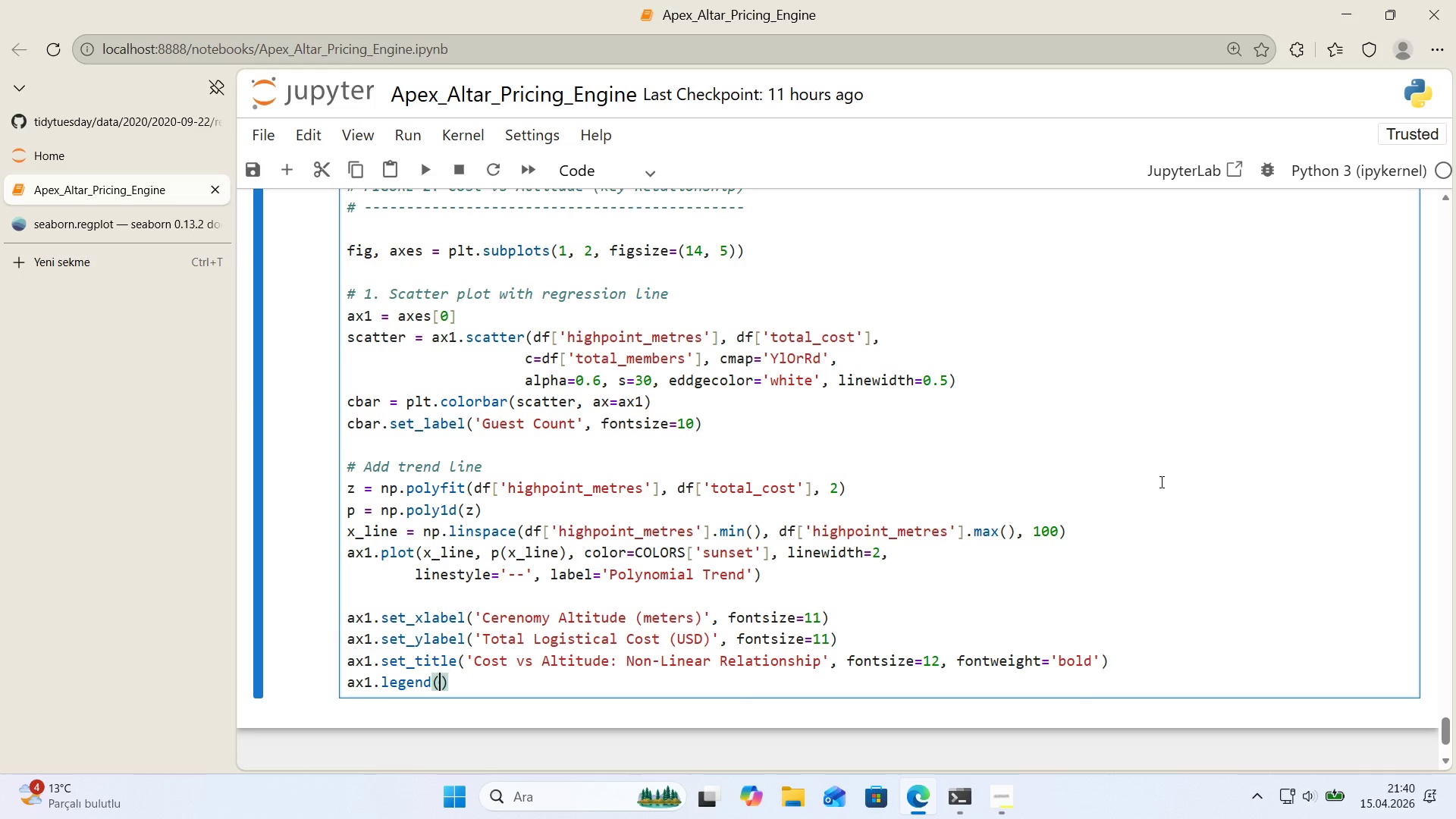 
key(ArrowLeft)
 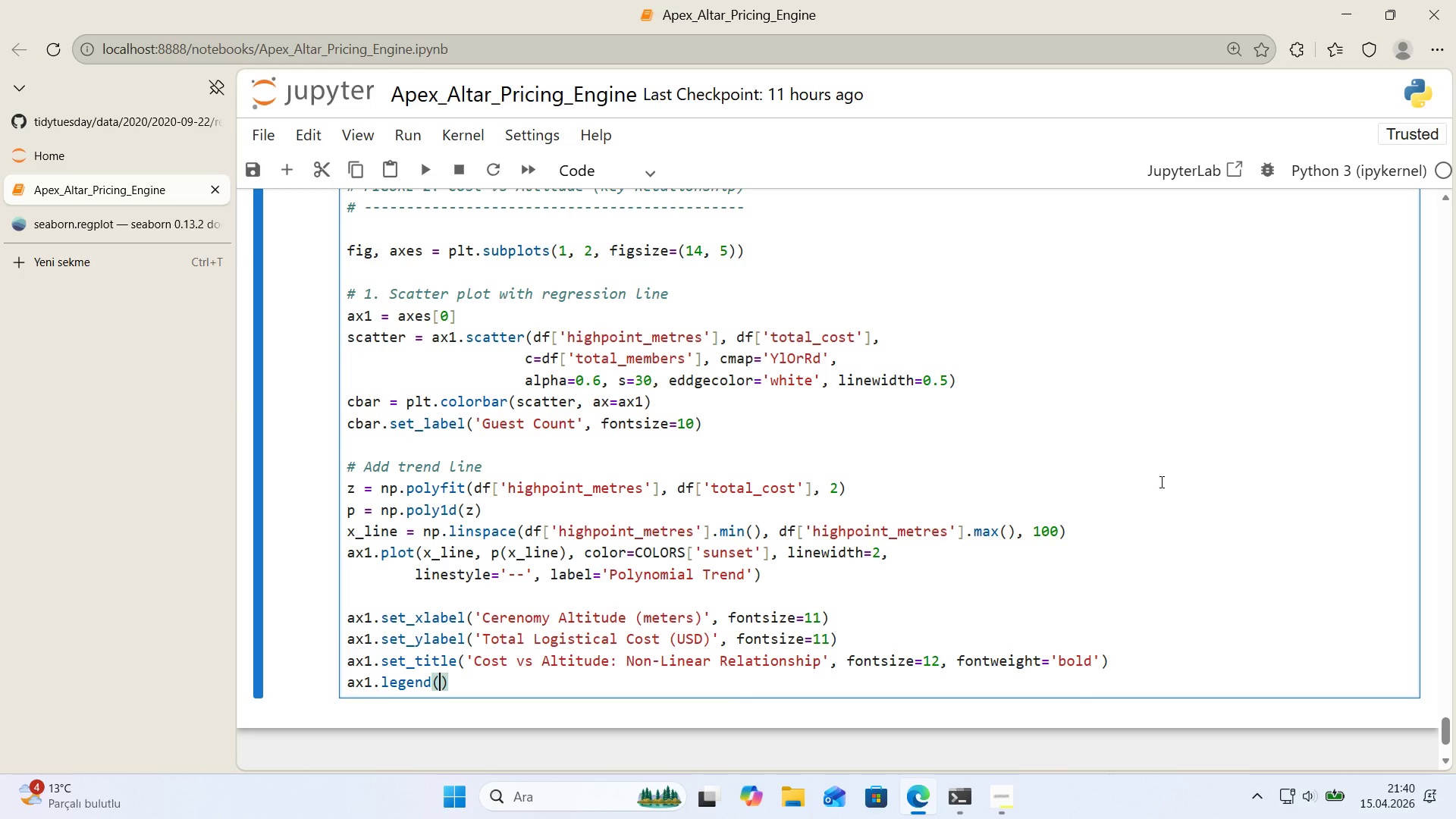 
type(loc)@@)
 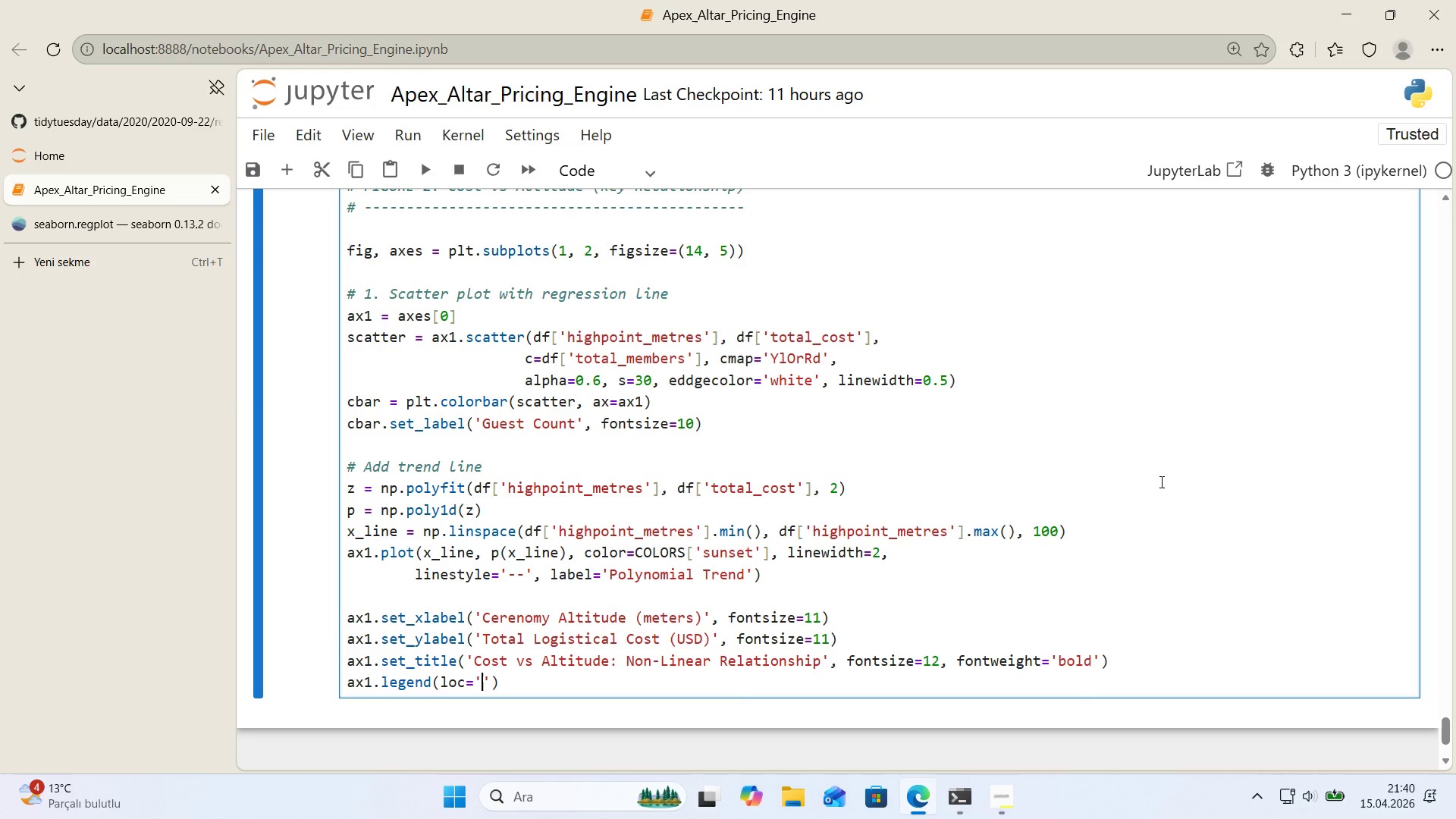 
 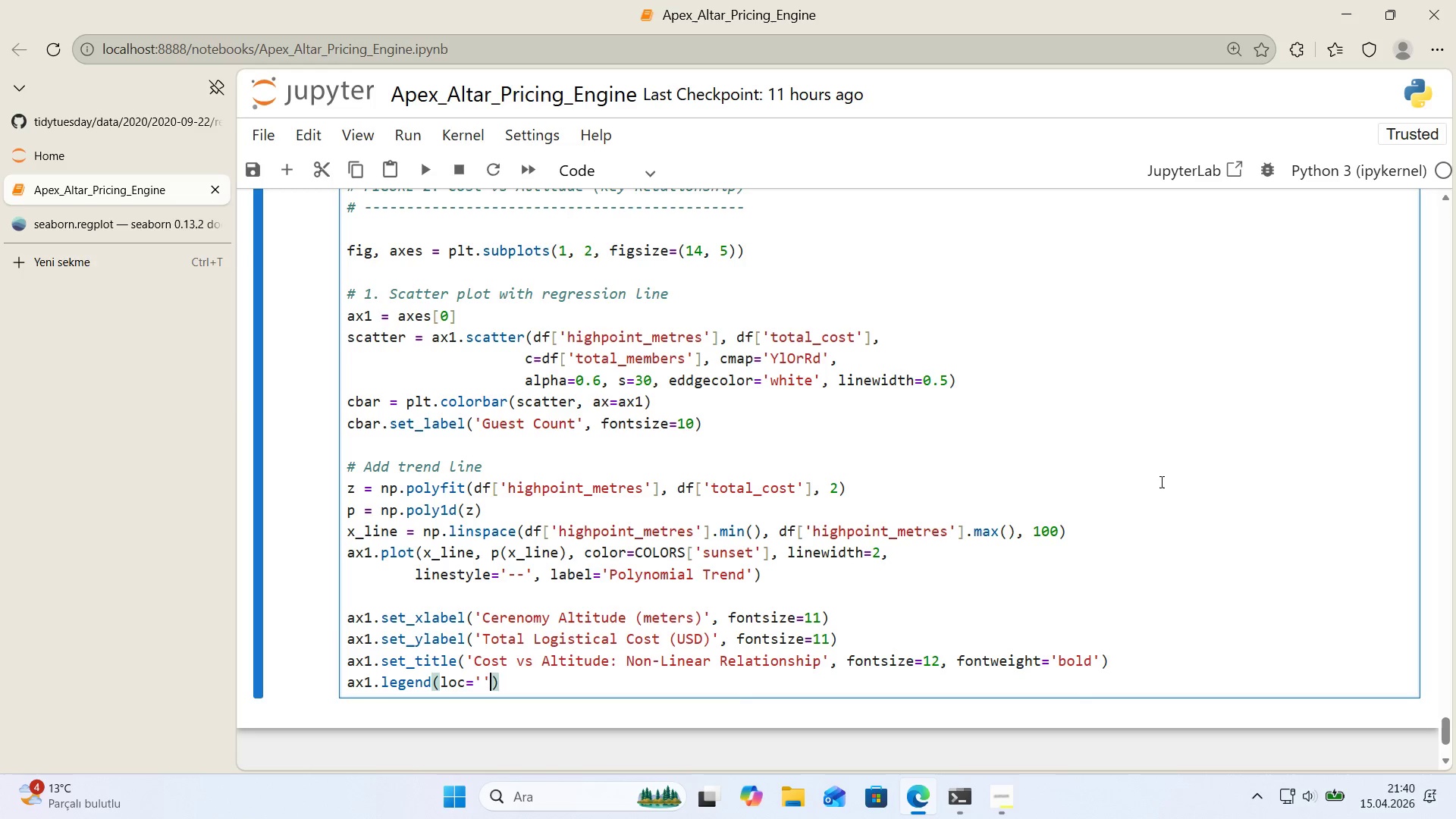 
key(ArrowLeft)
 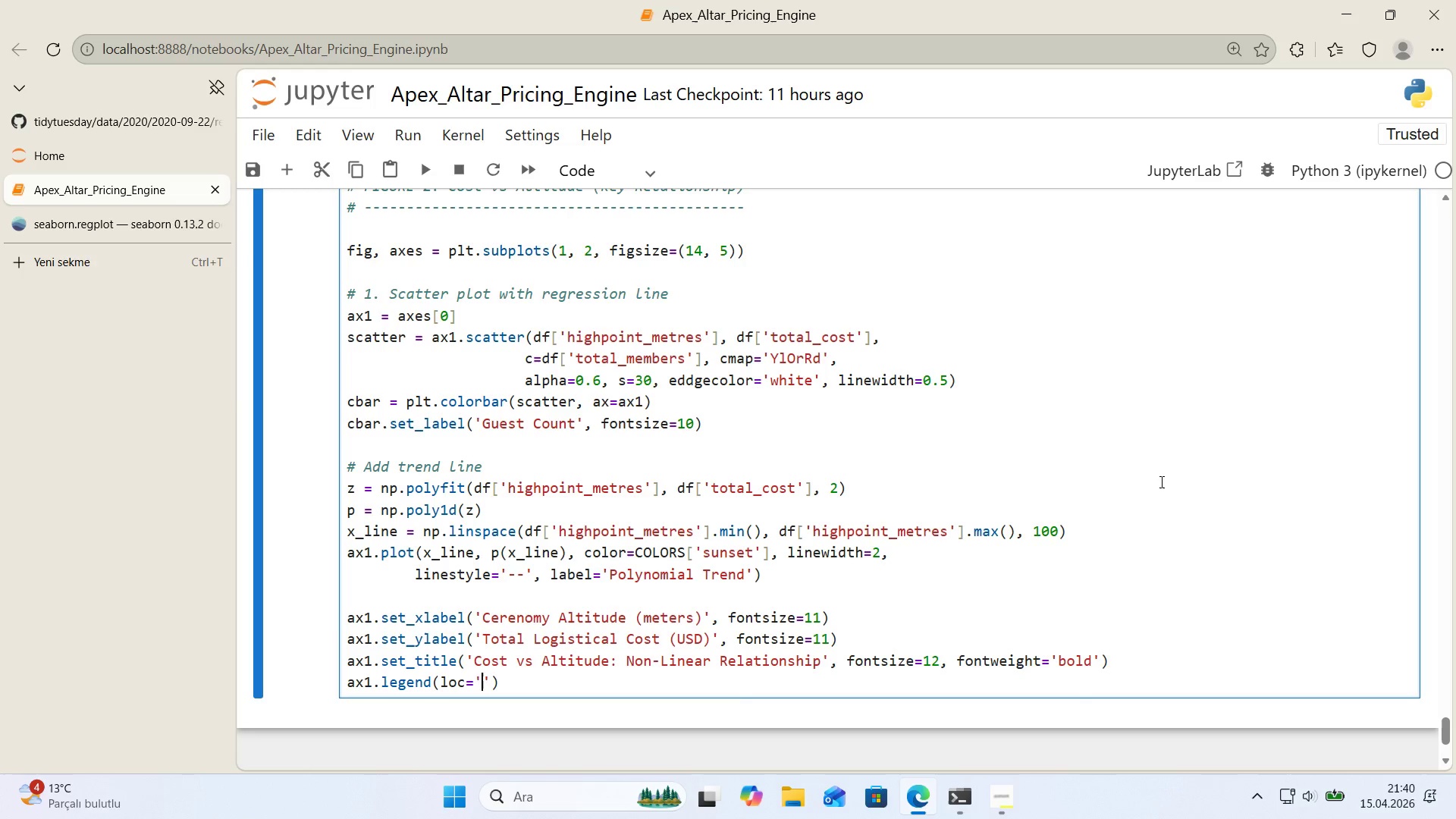 
type(upper left)
 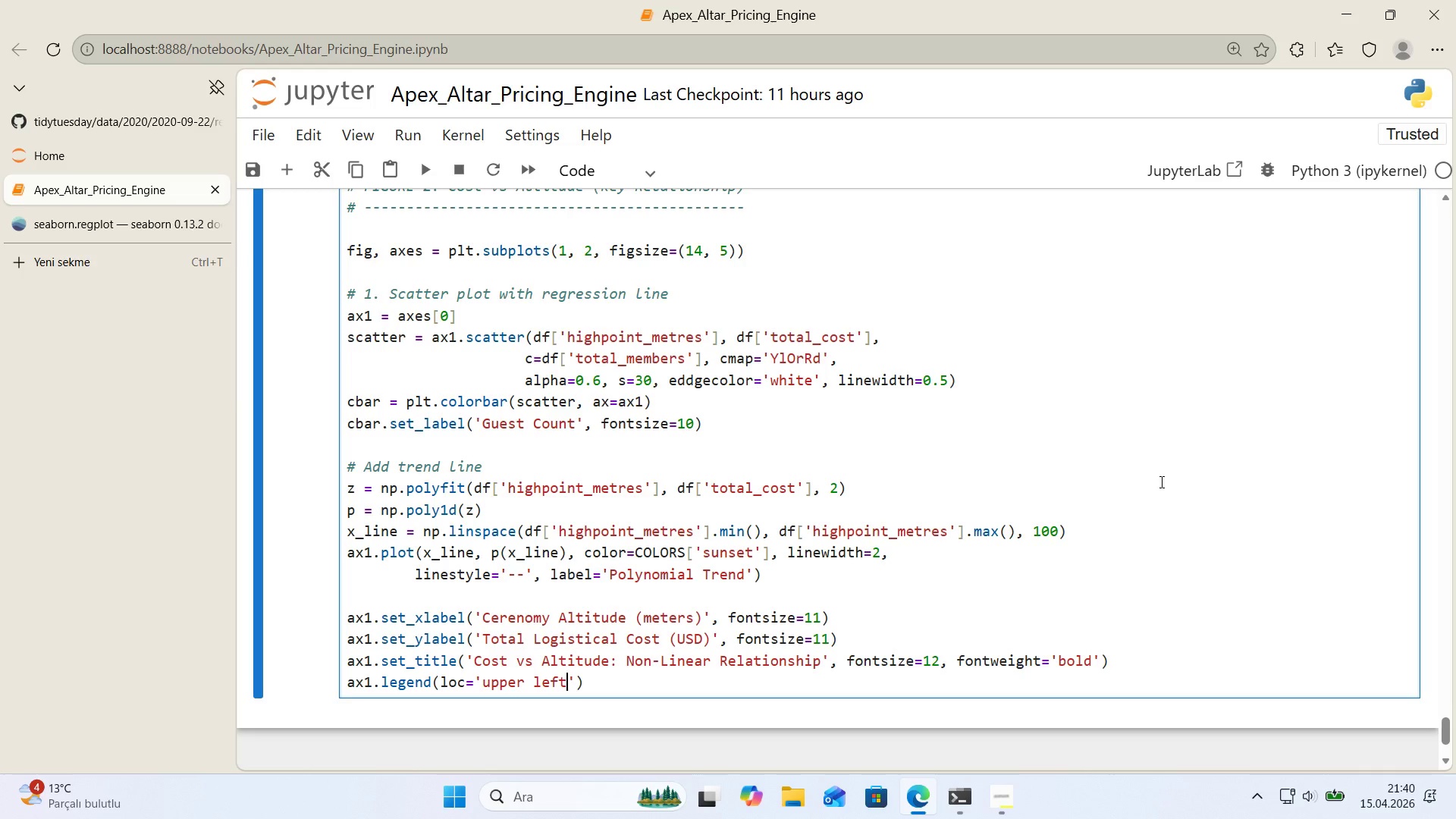 
key(ArrowRight)
 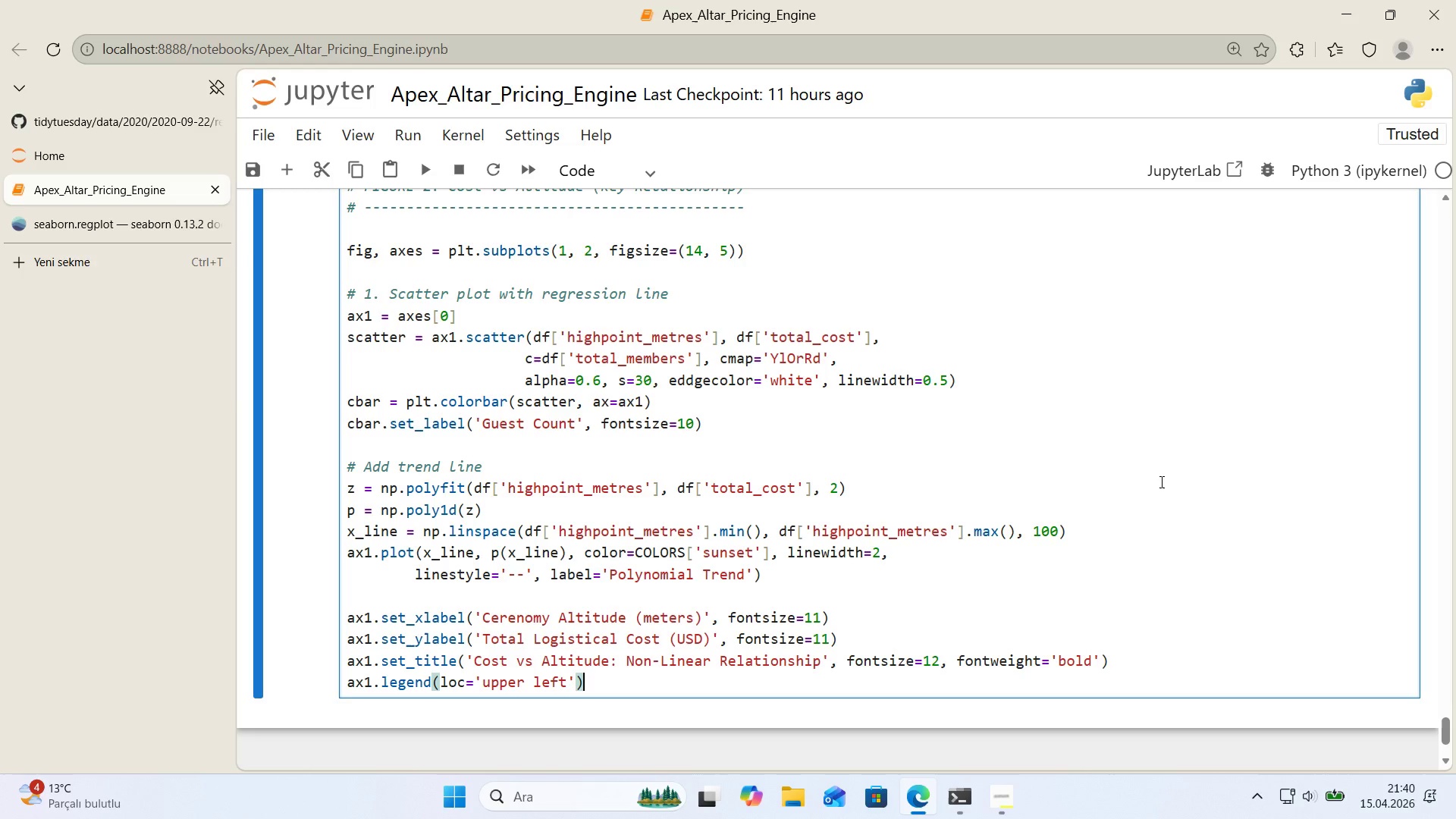 
key(ArrowRight)
 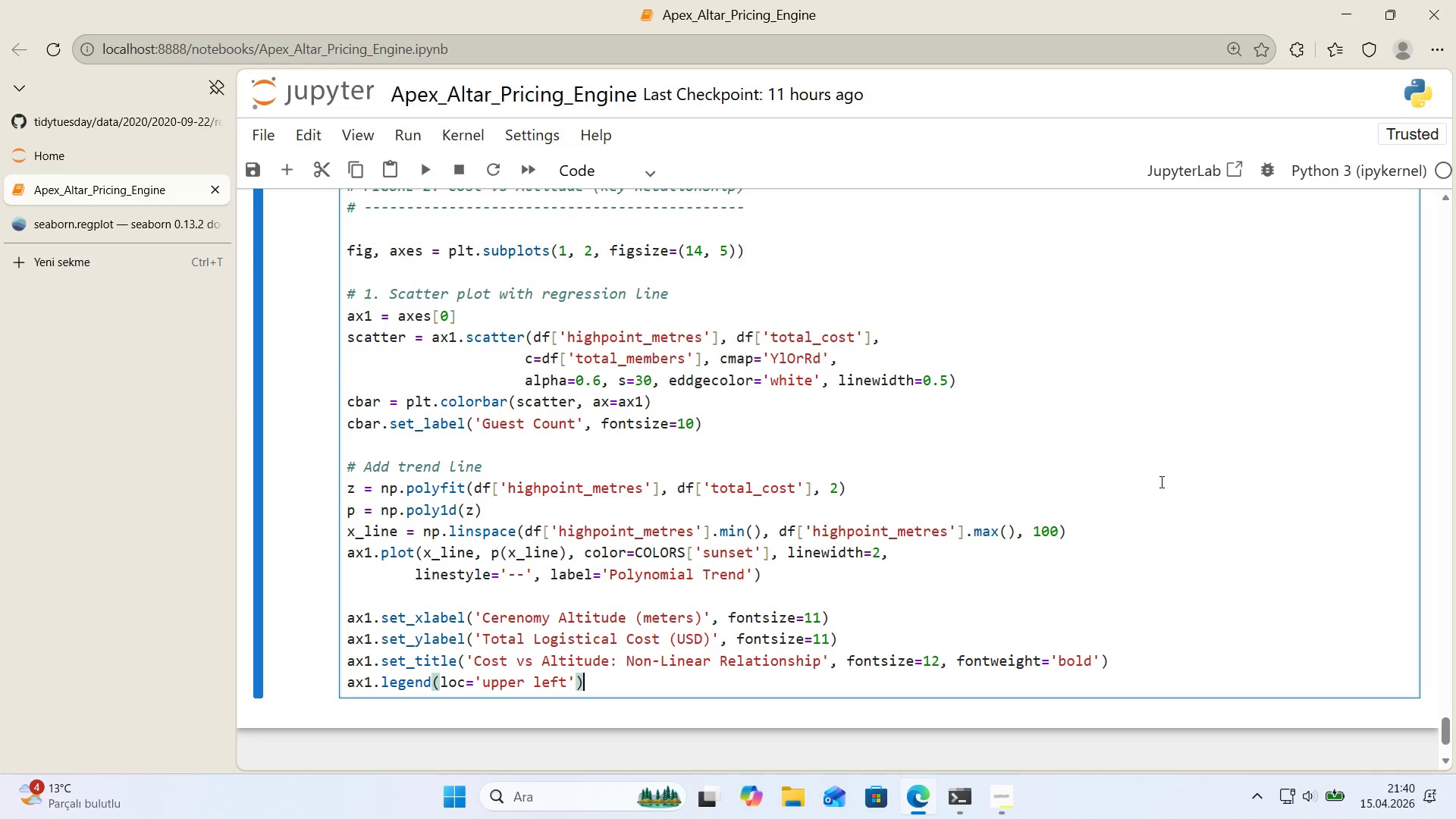 
key(Enter)
 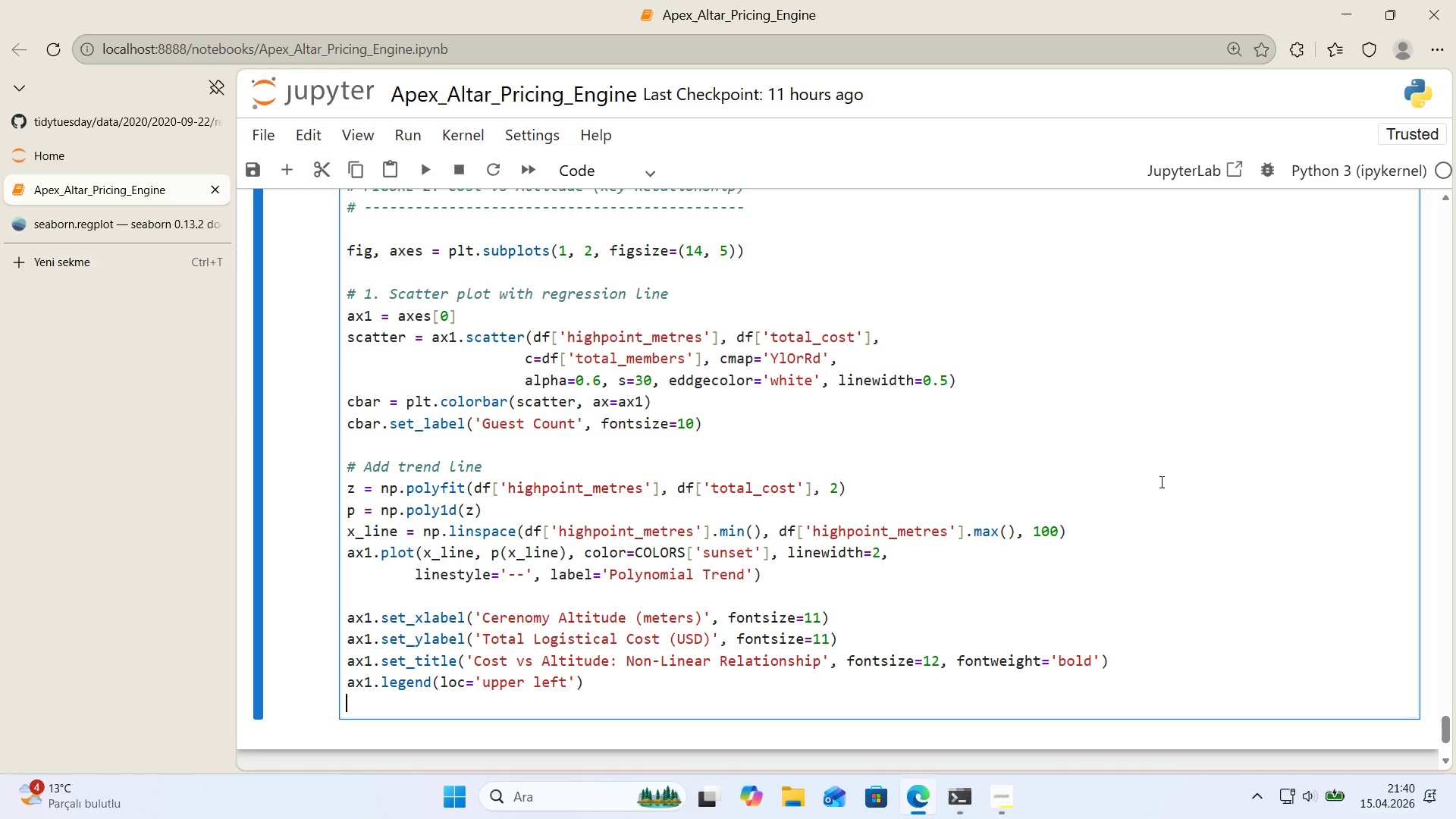 
key(Enter)
 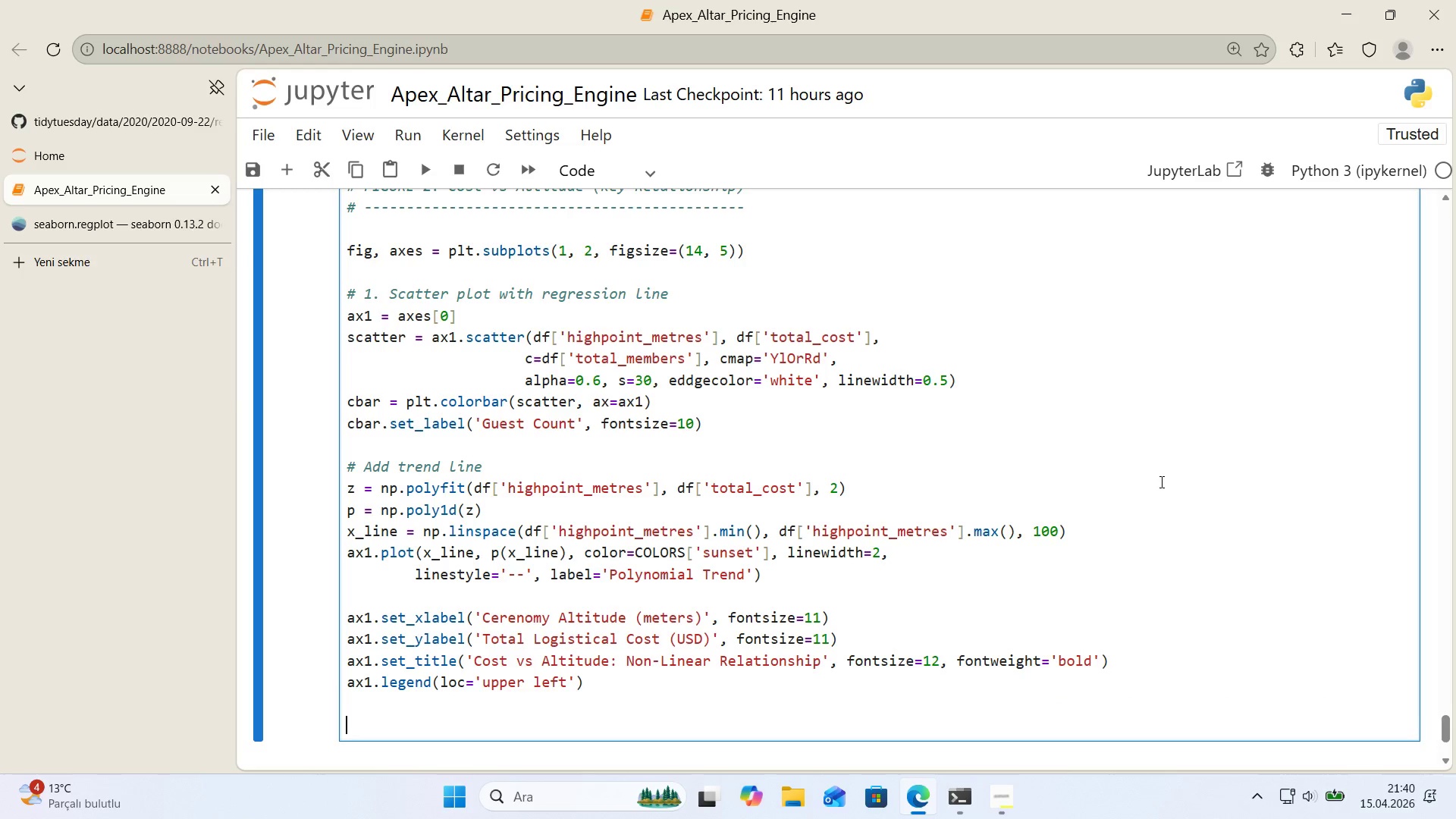 
key(Control+ControlLeft)
 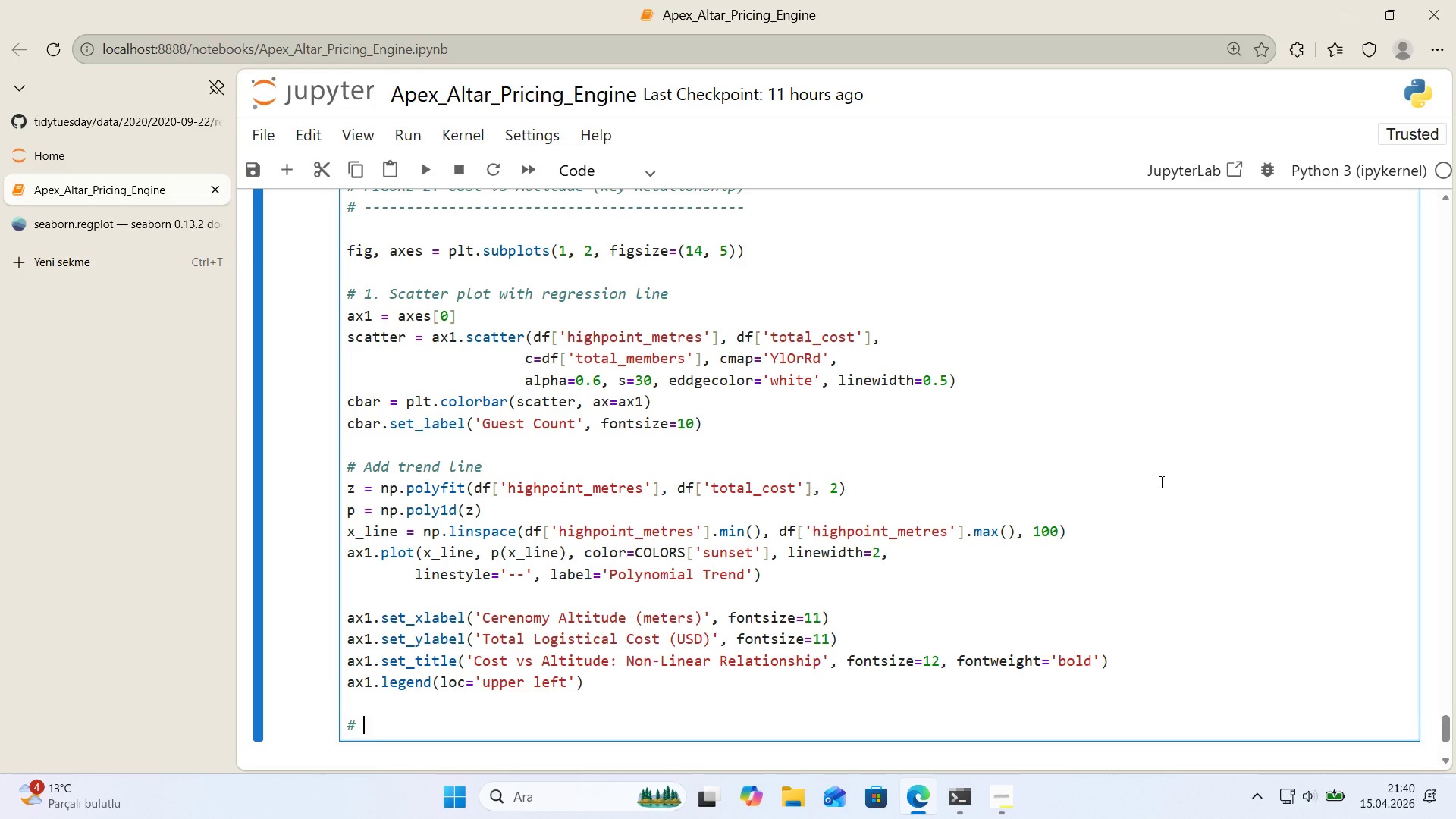 
key(Alt+Control+AltRight)
 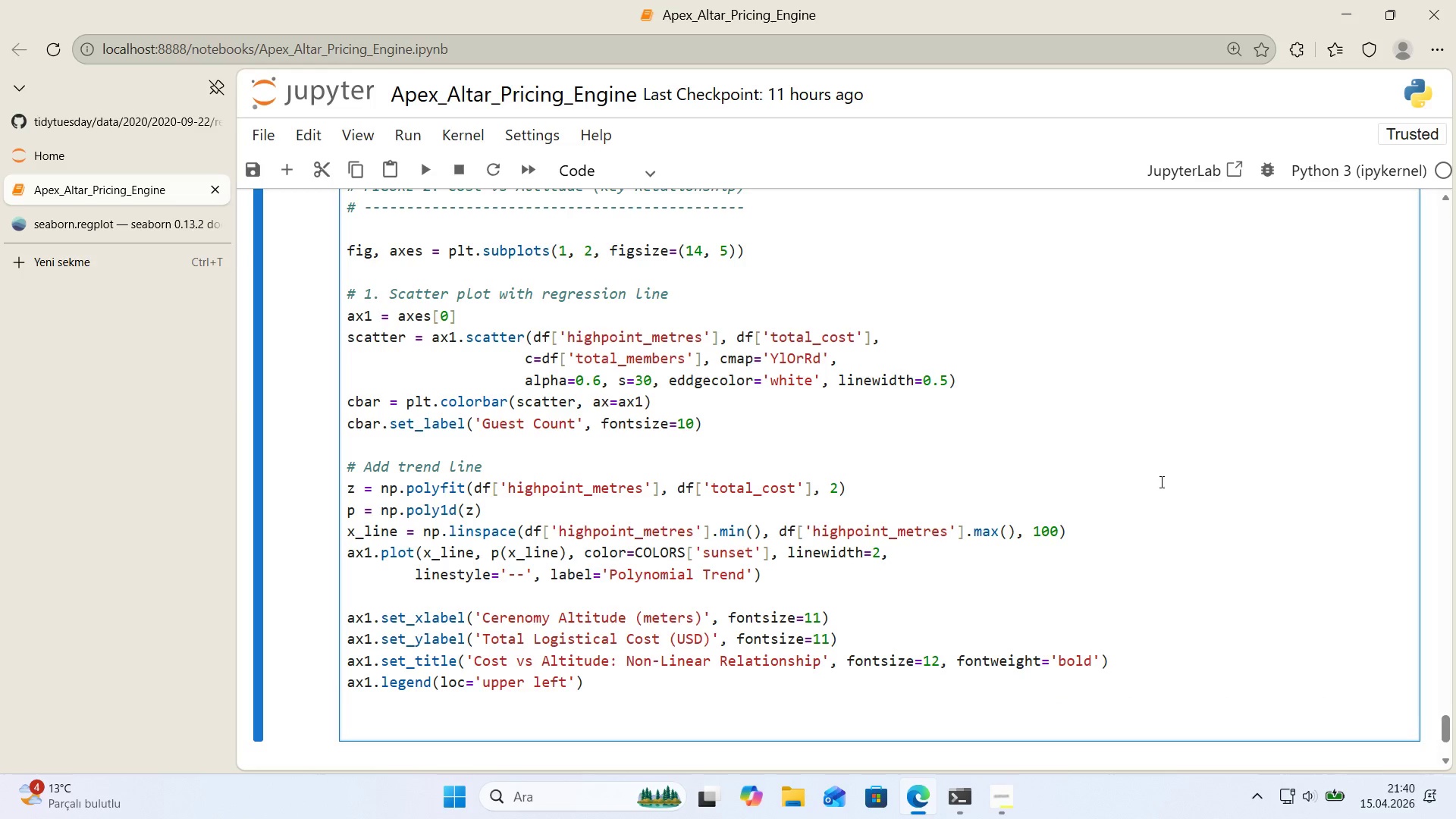 
key(Alt+Control+3)
 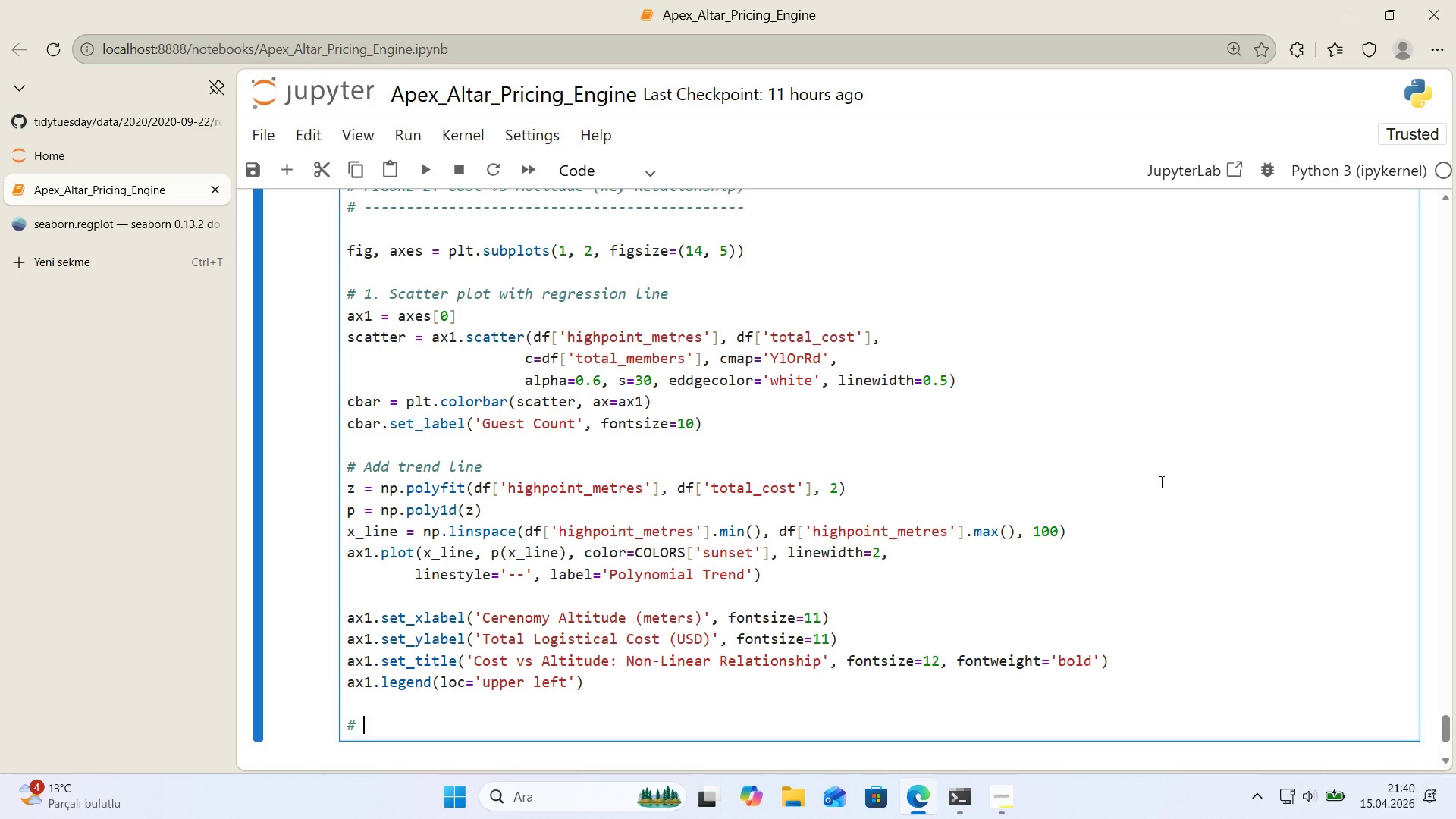 
type( 2. h)
key(Backspace)
key(Backspace)
type( He)
key(Backspace)
key(Backspace)
key(Backspace)
type( Hexb'n for dedns't'y v'sual'zat'on)
 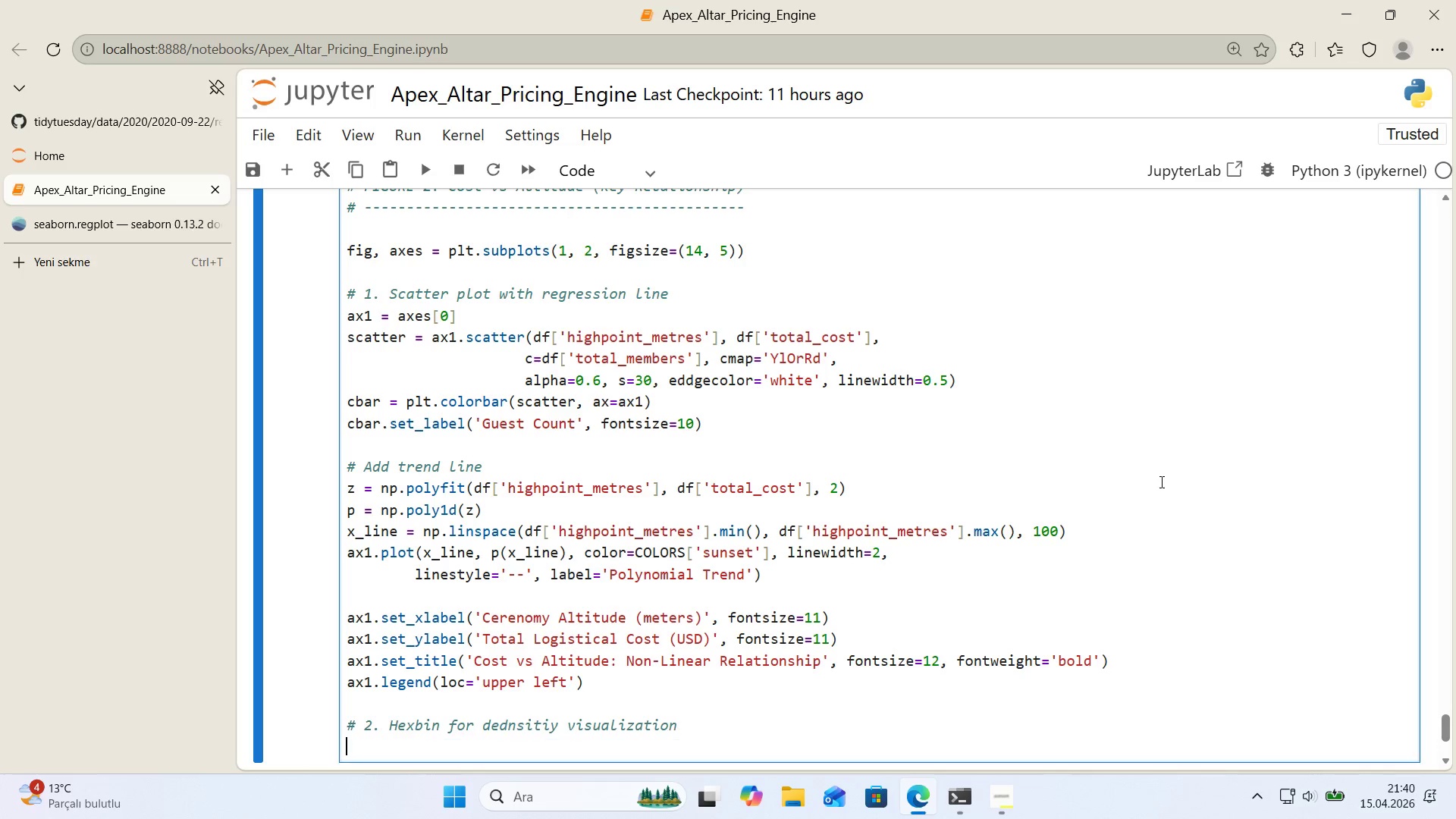 
key(Enter)
 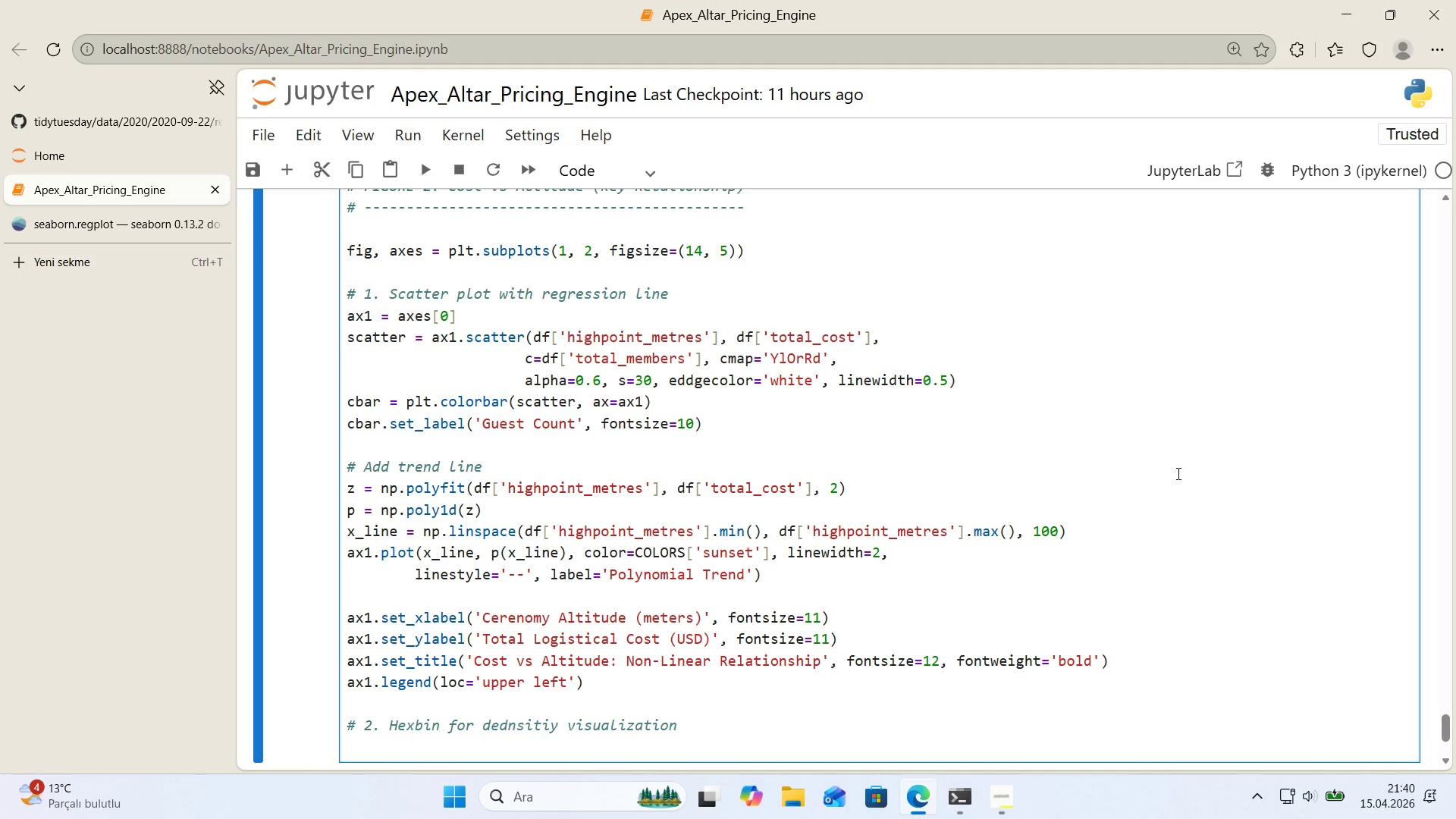 
scroll: coordinate [1260, 406], scroll_direction: down, amount: 1.0
 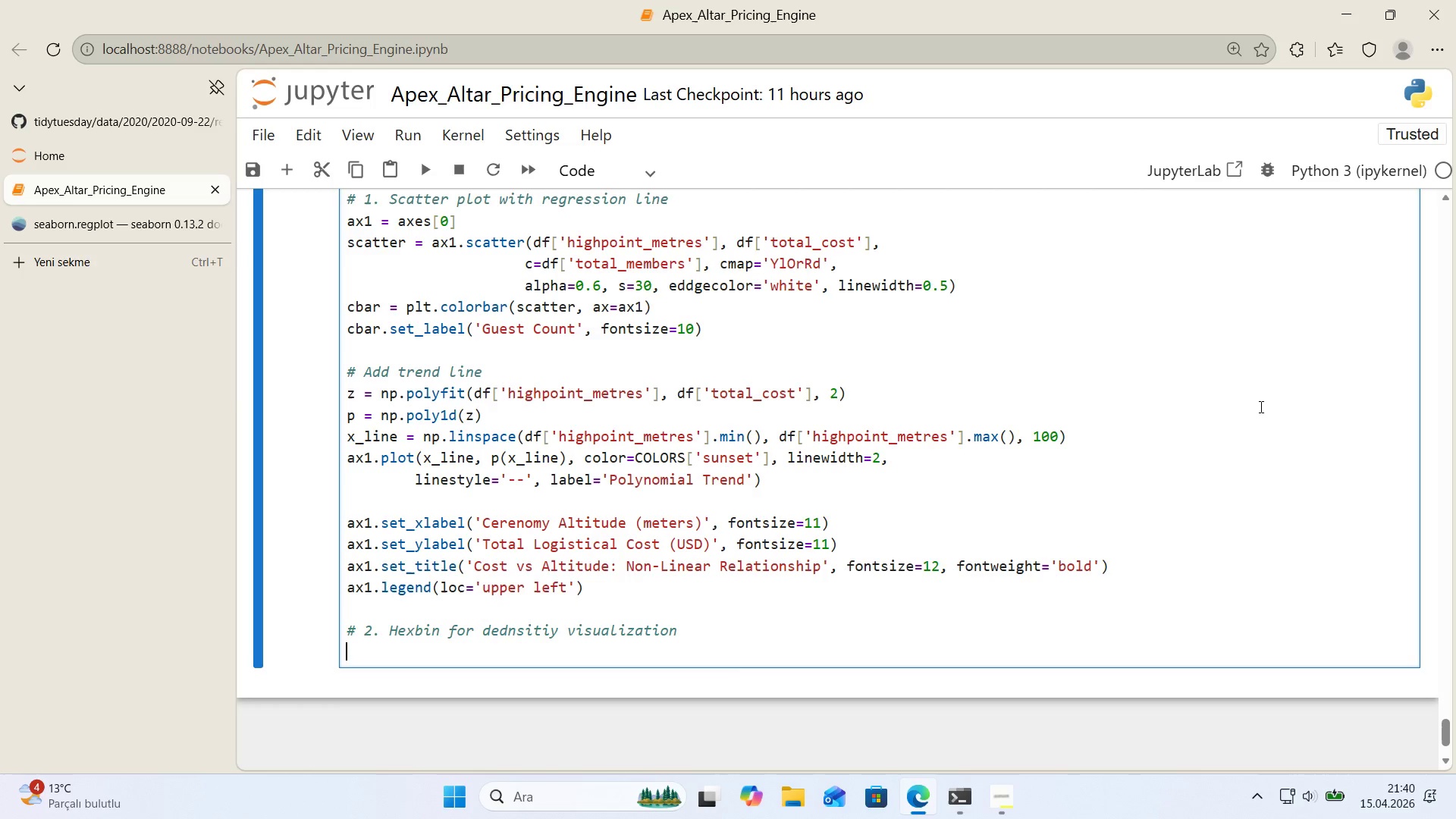 
wait(9.31)
 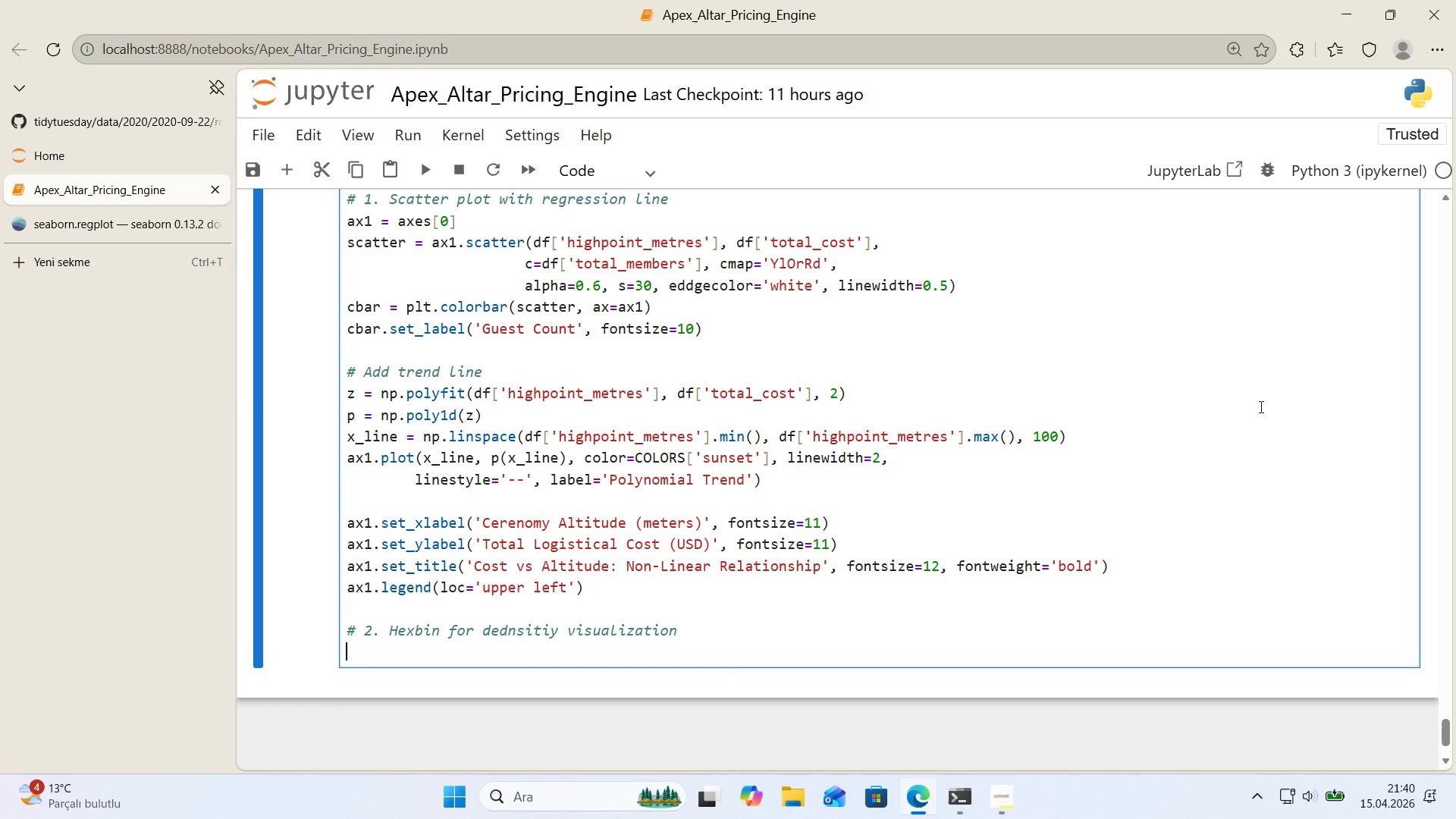 
type(ax2 ) axes)
 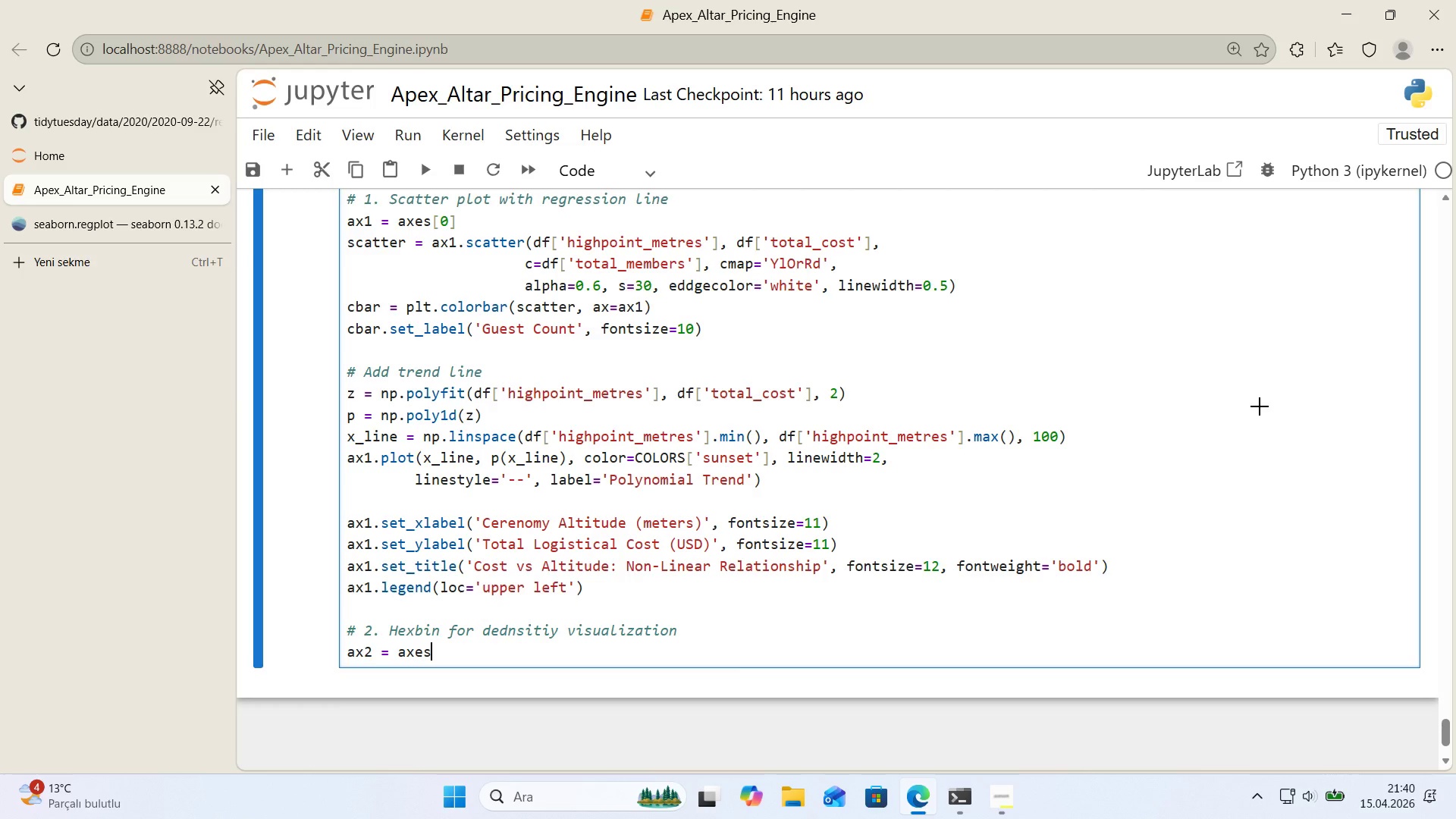 
key(Alt+Control+8)
 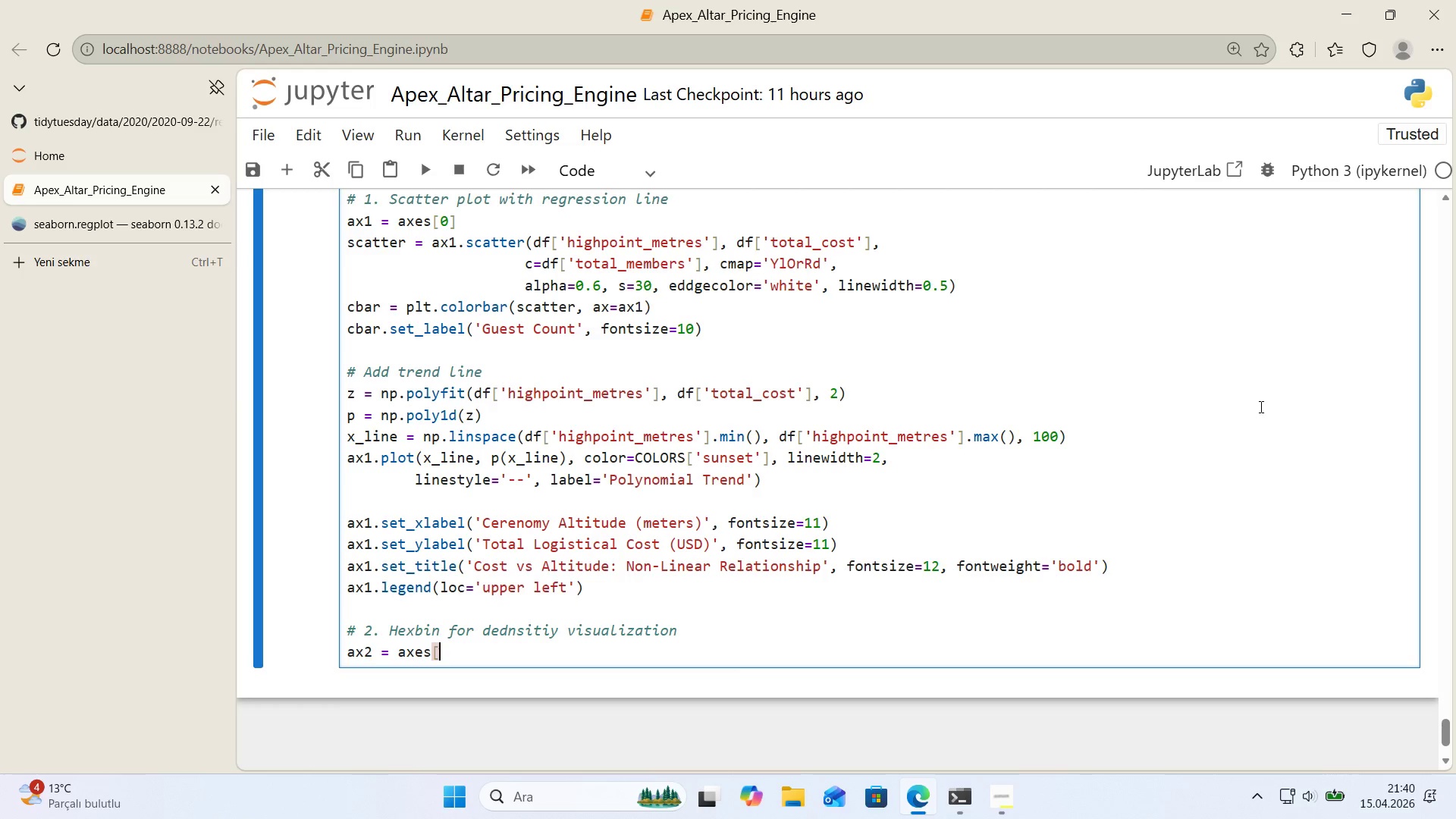 
key(Alt+Control+9)
 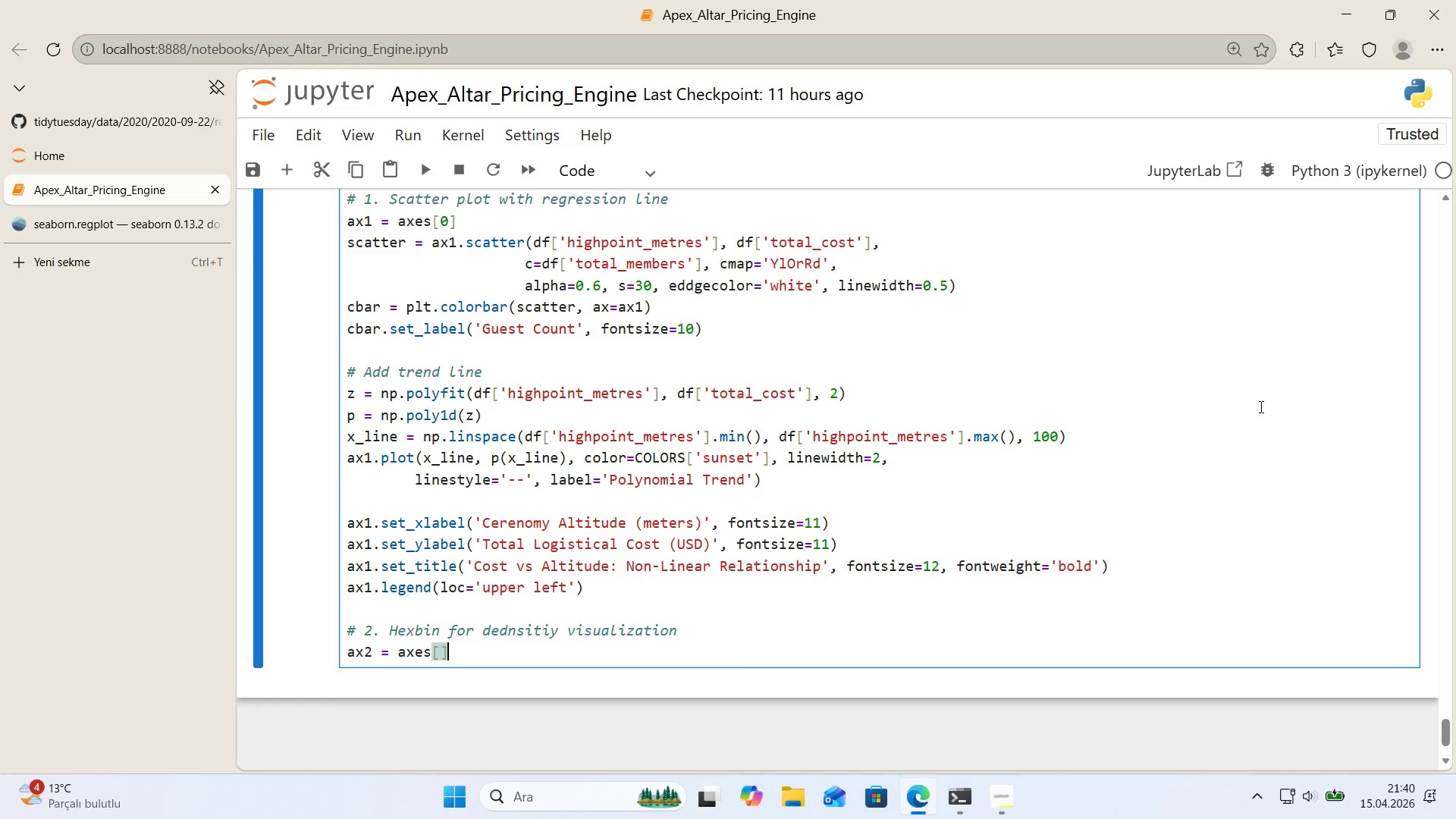 
key(ArrowLeft)
 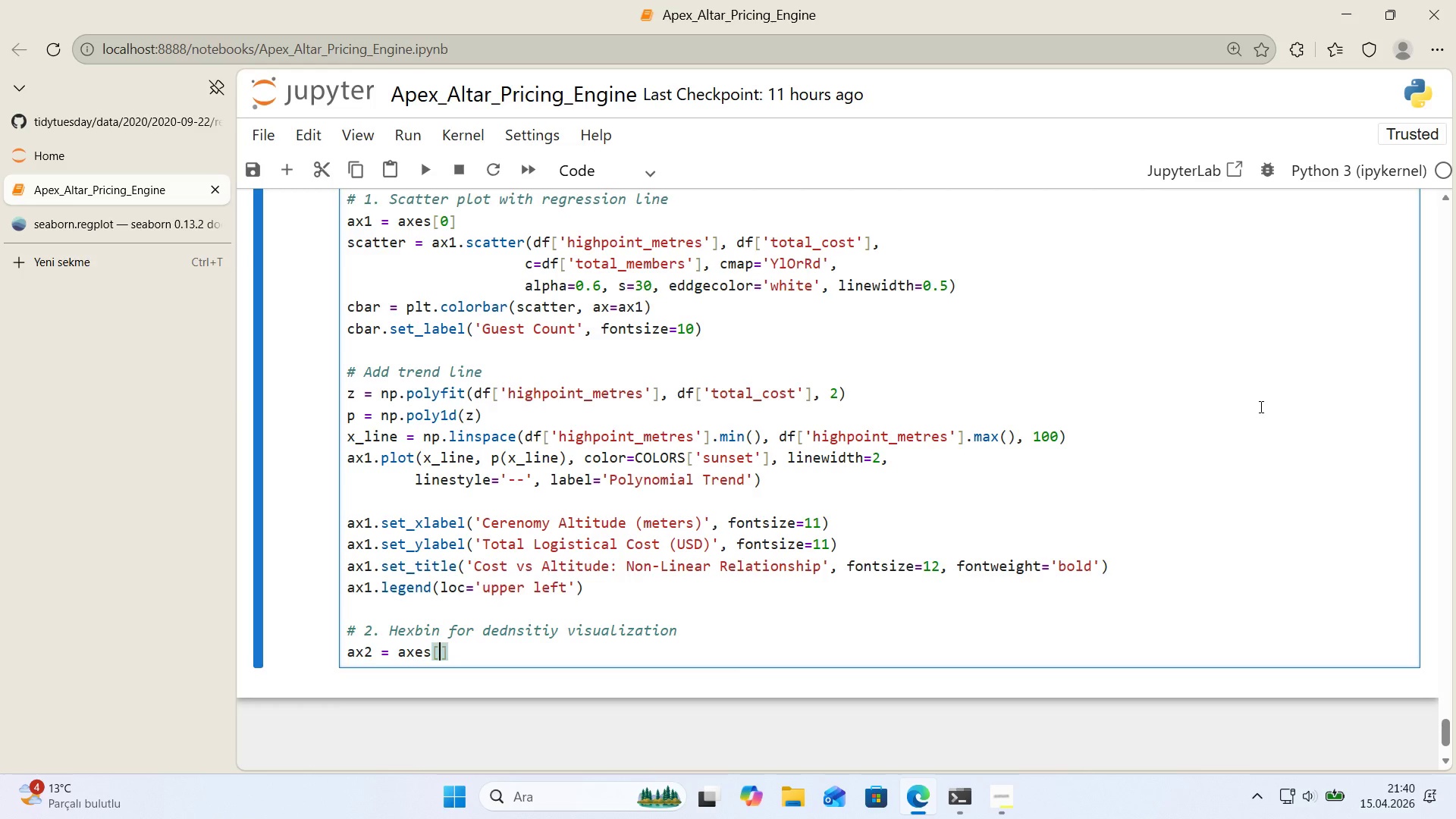 
key(1)
 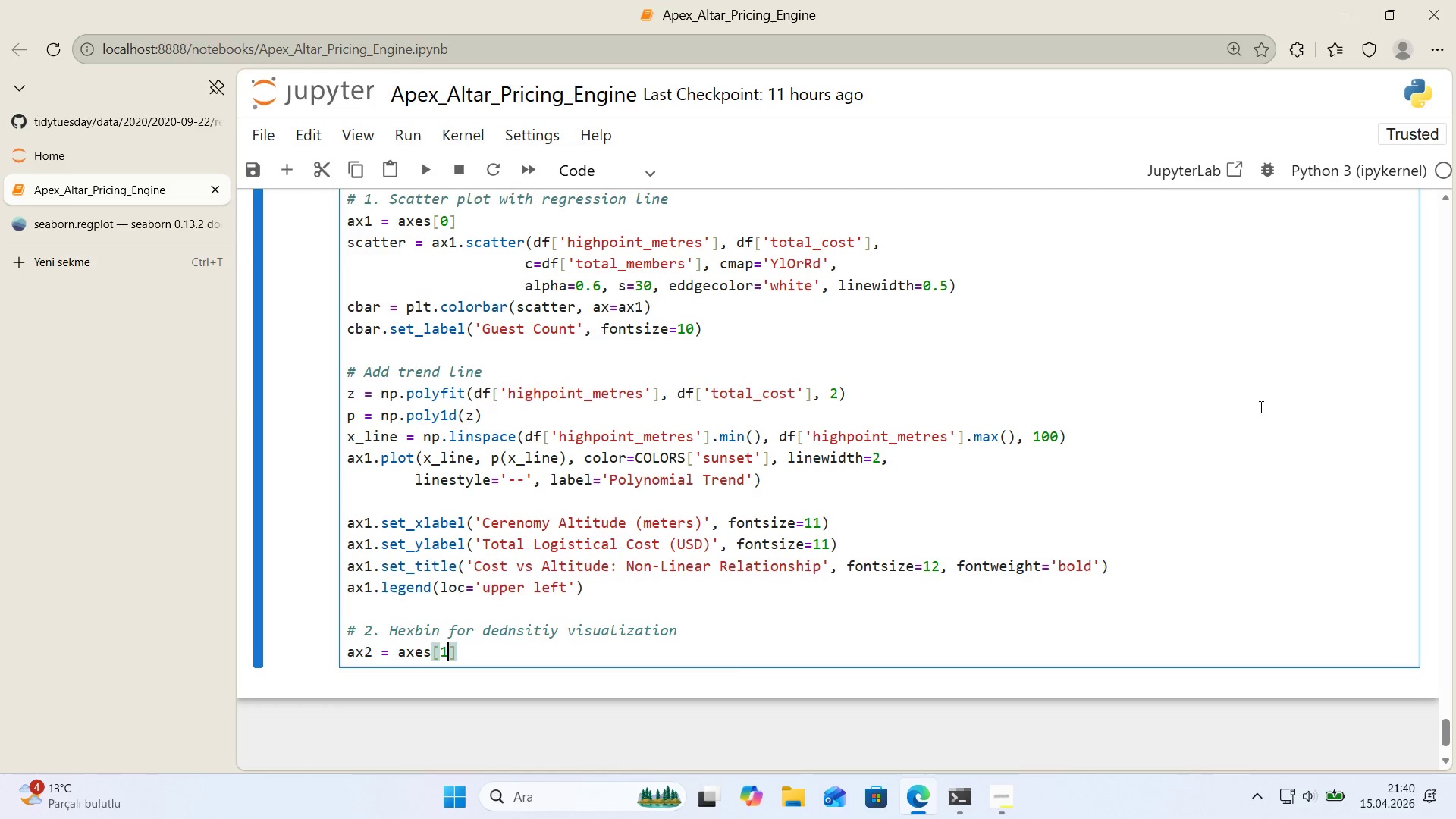 
key(ArrowRight)
 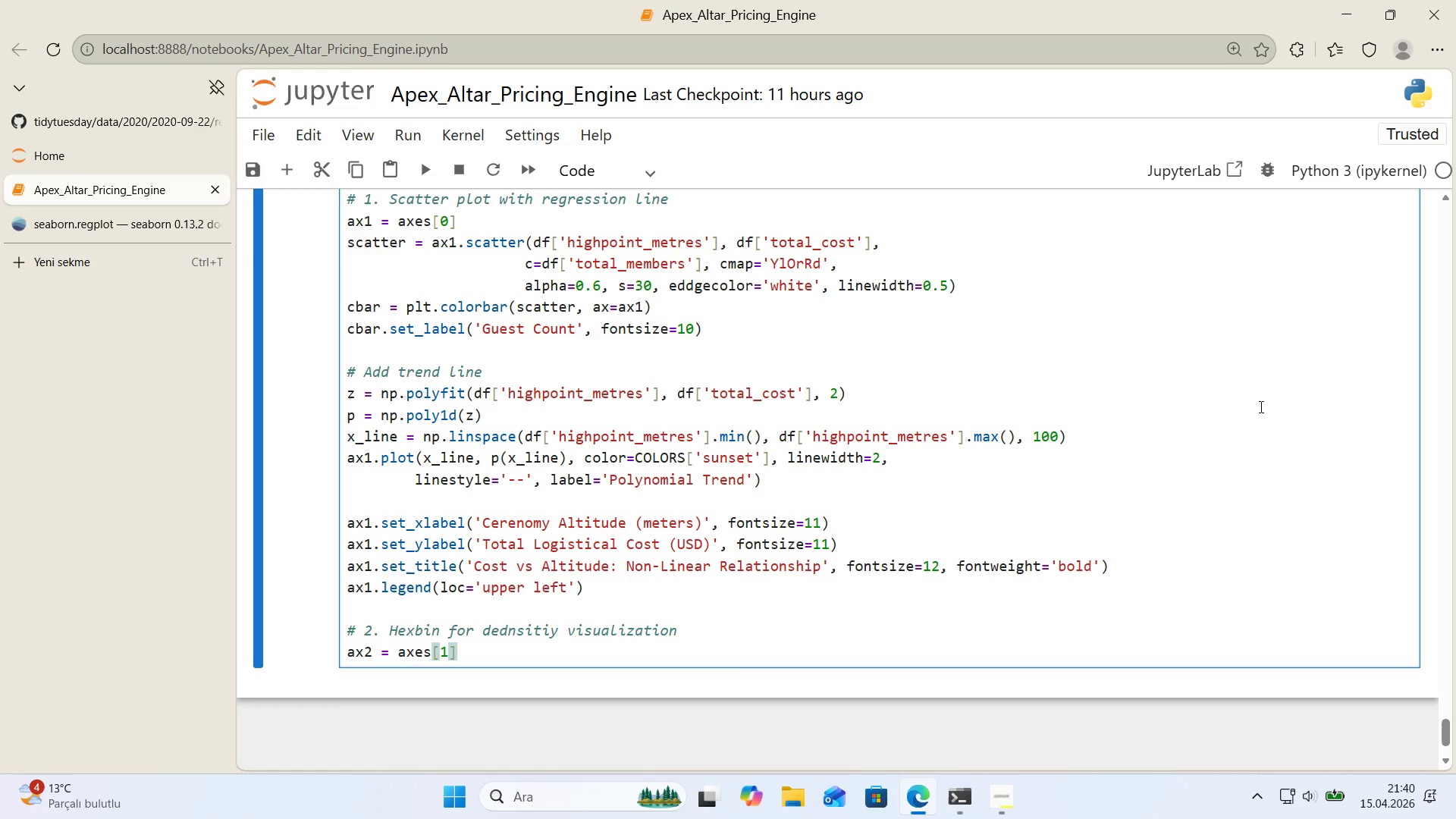 
key(Enter)
 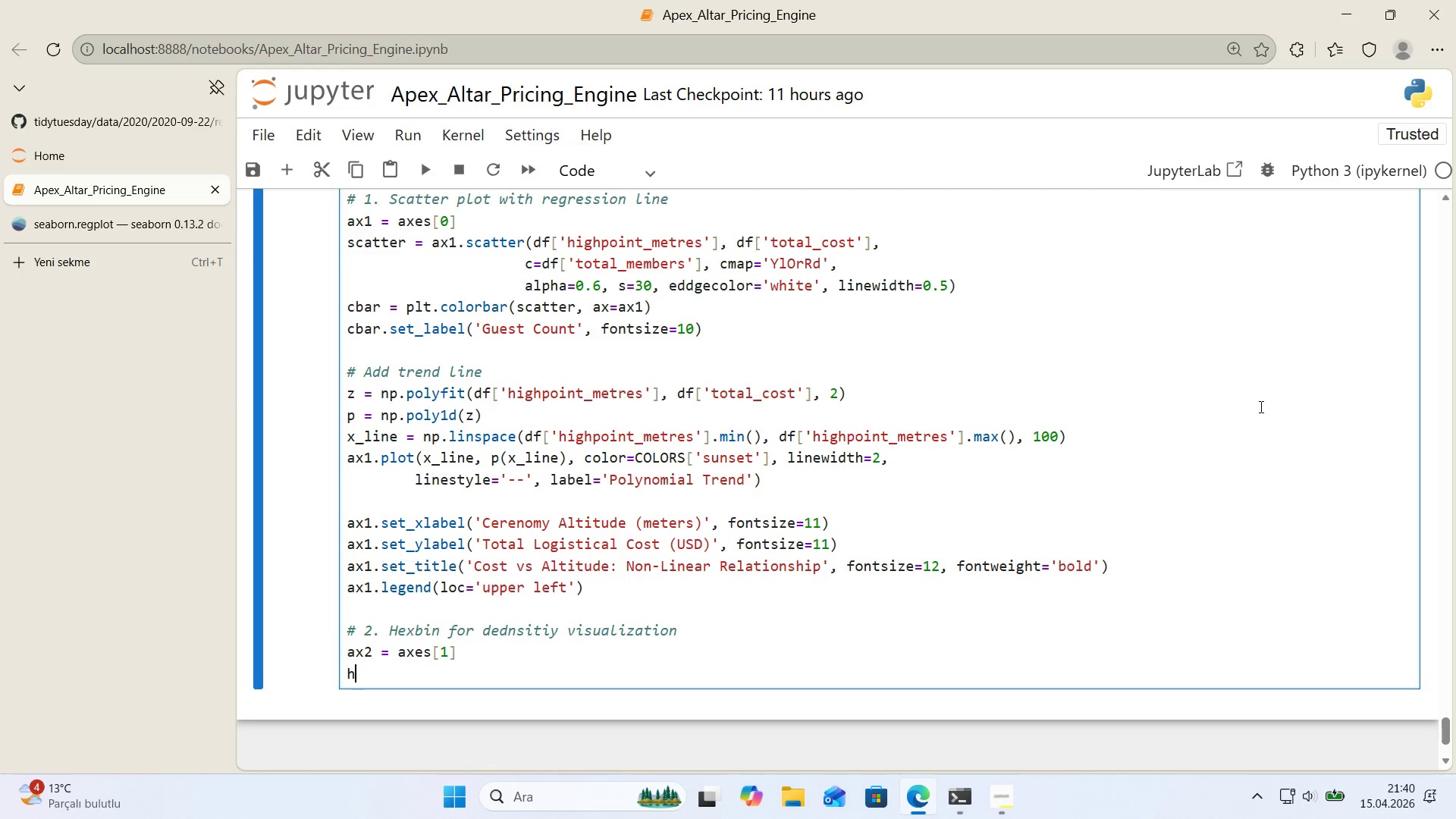 
type(hb ) ax2.hexb'n*()
 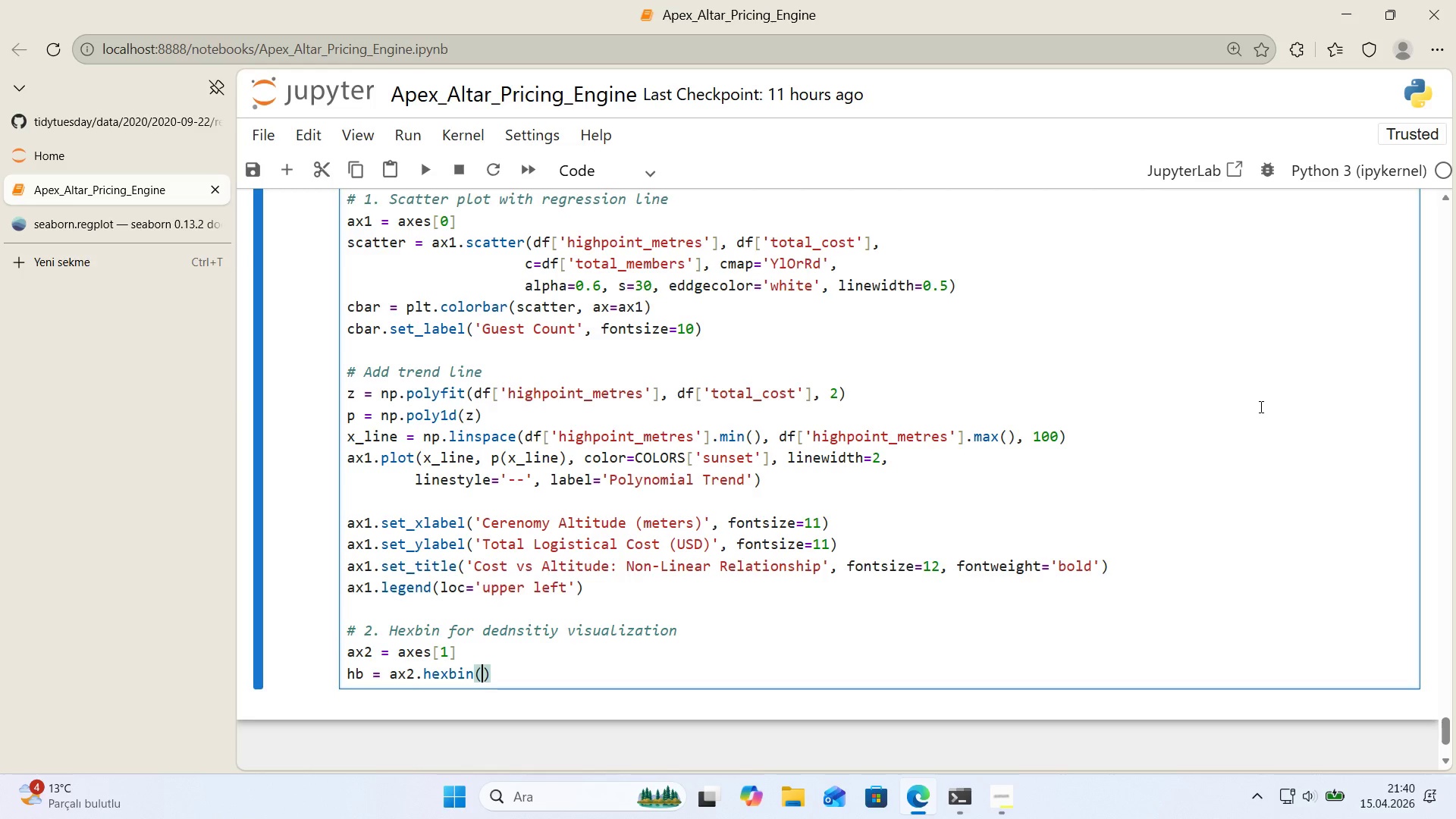 
 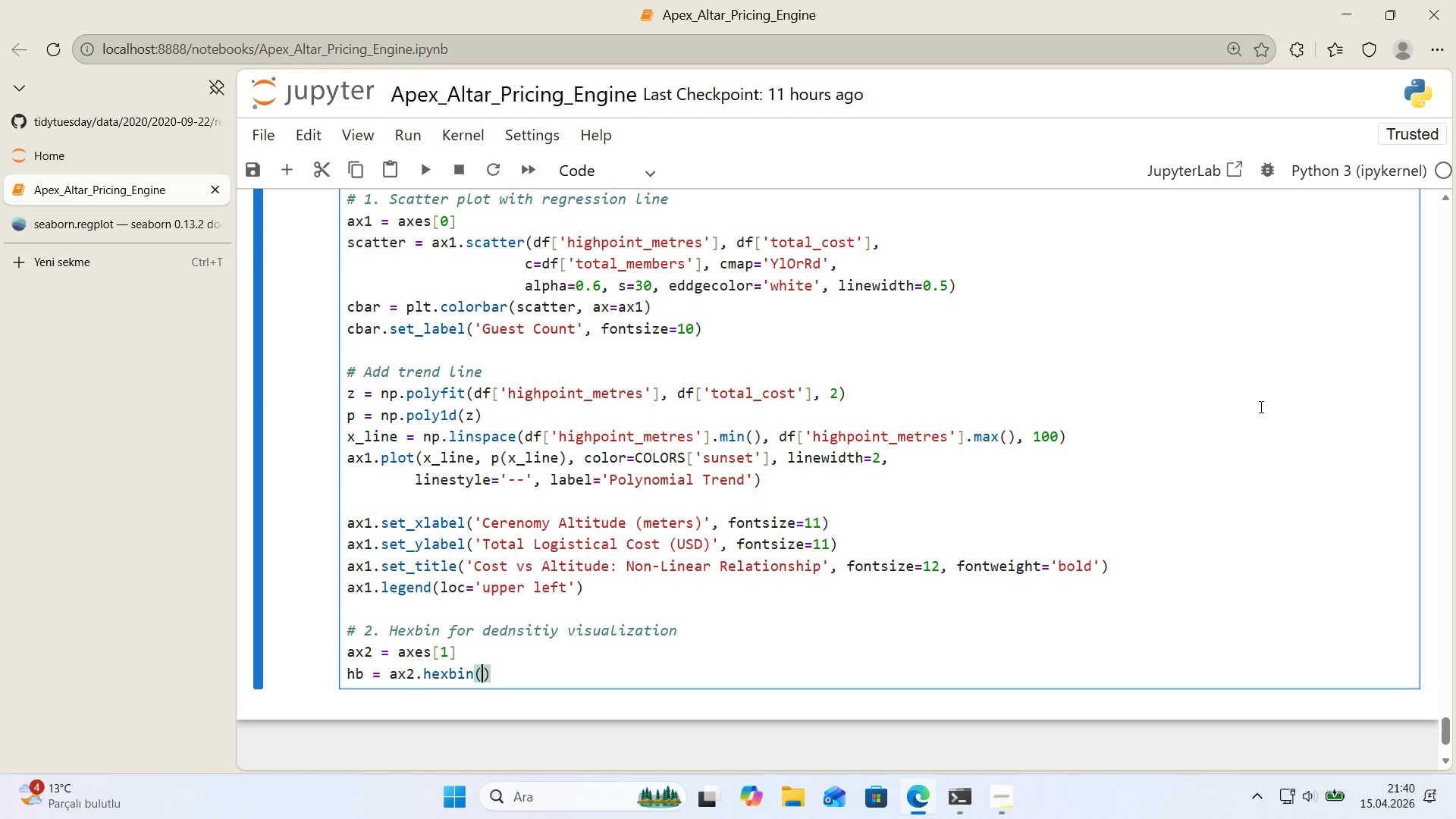 
key(ArrowLeft)
 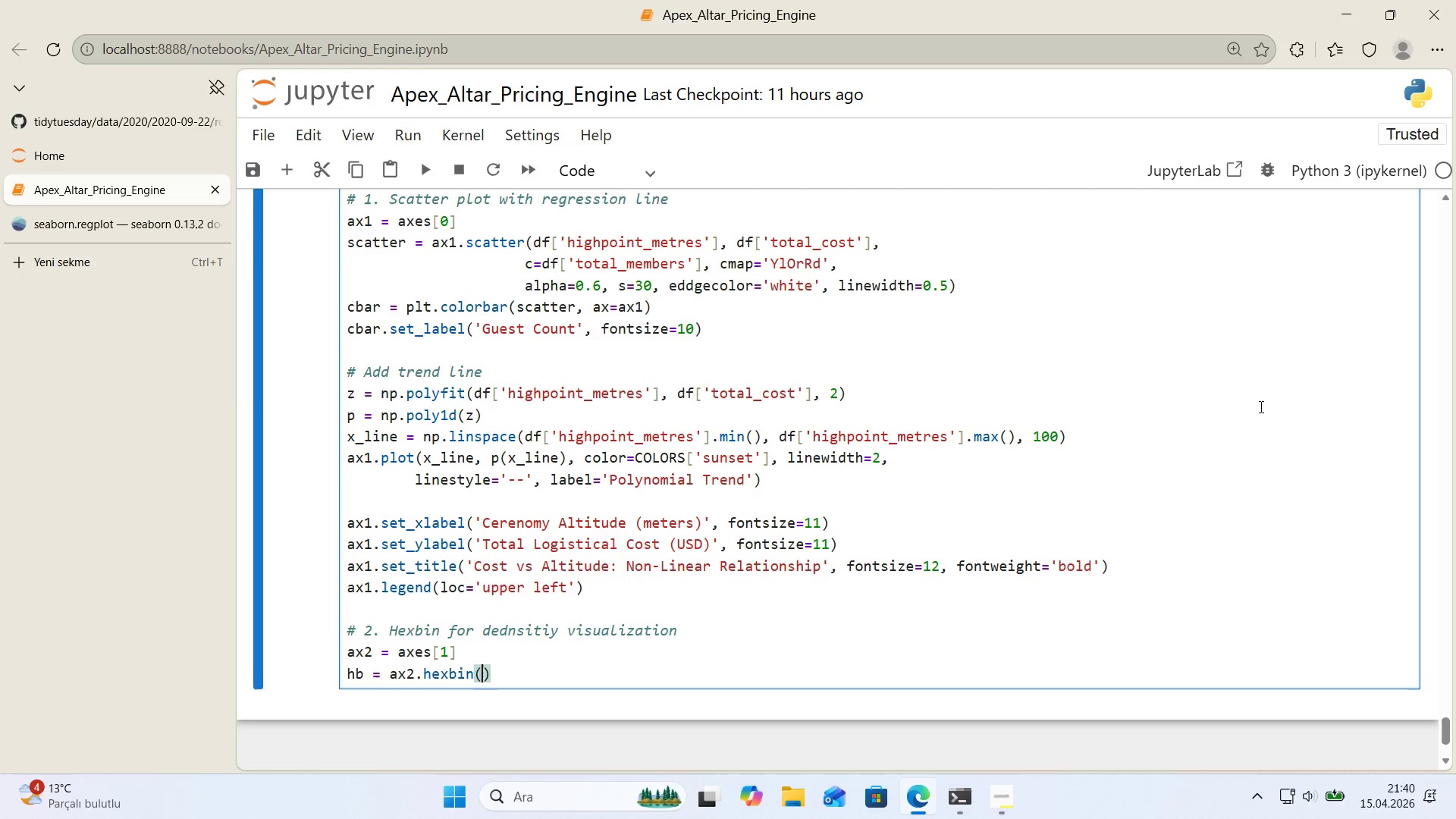 
type(df)
 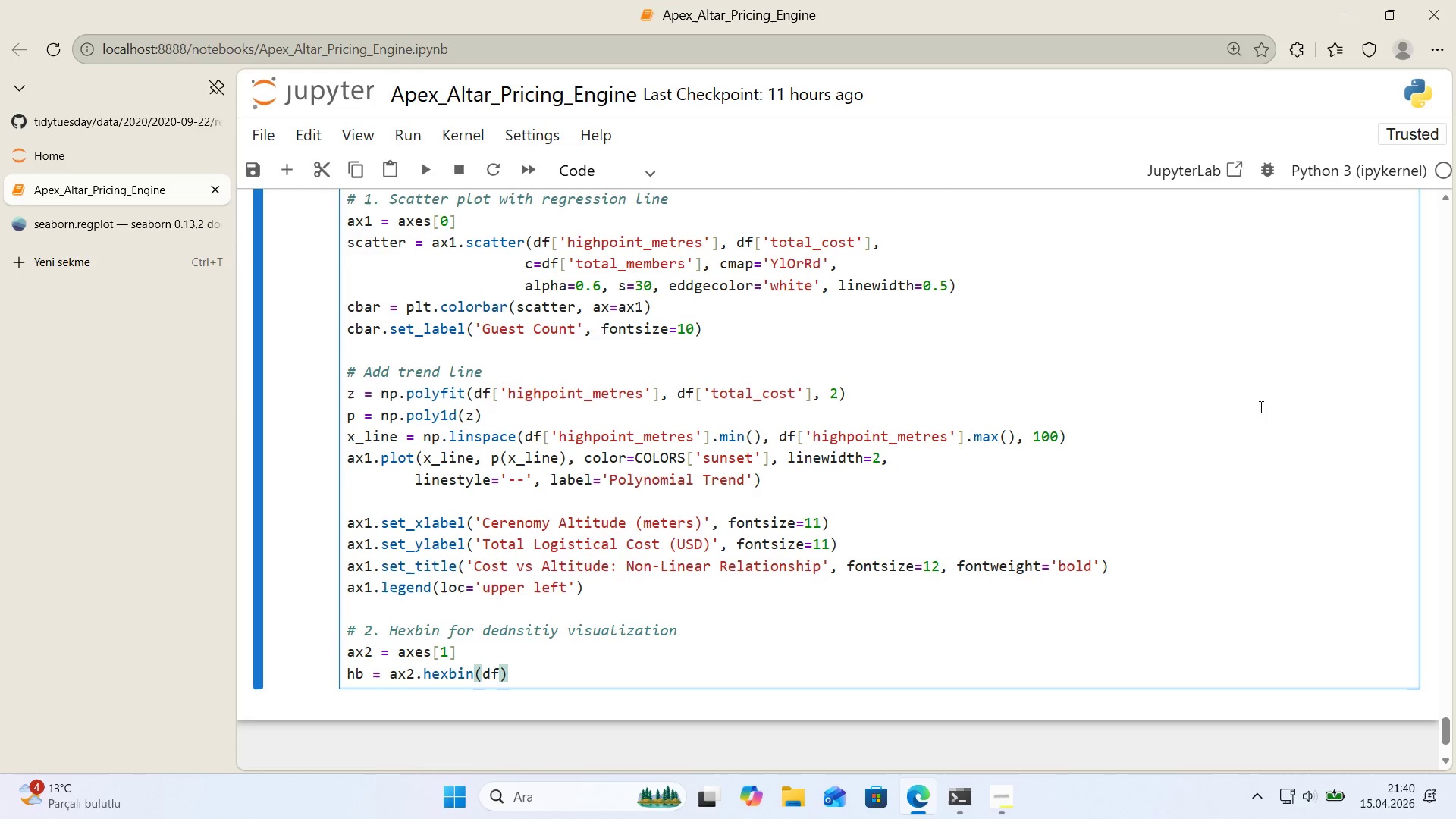 
key(Alt+Control+8)
 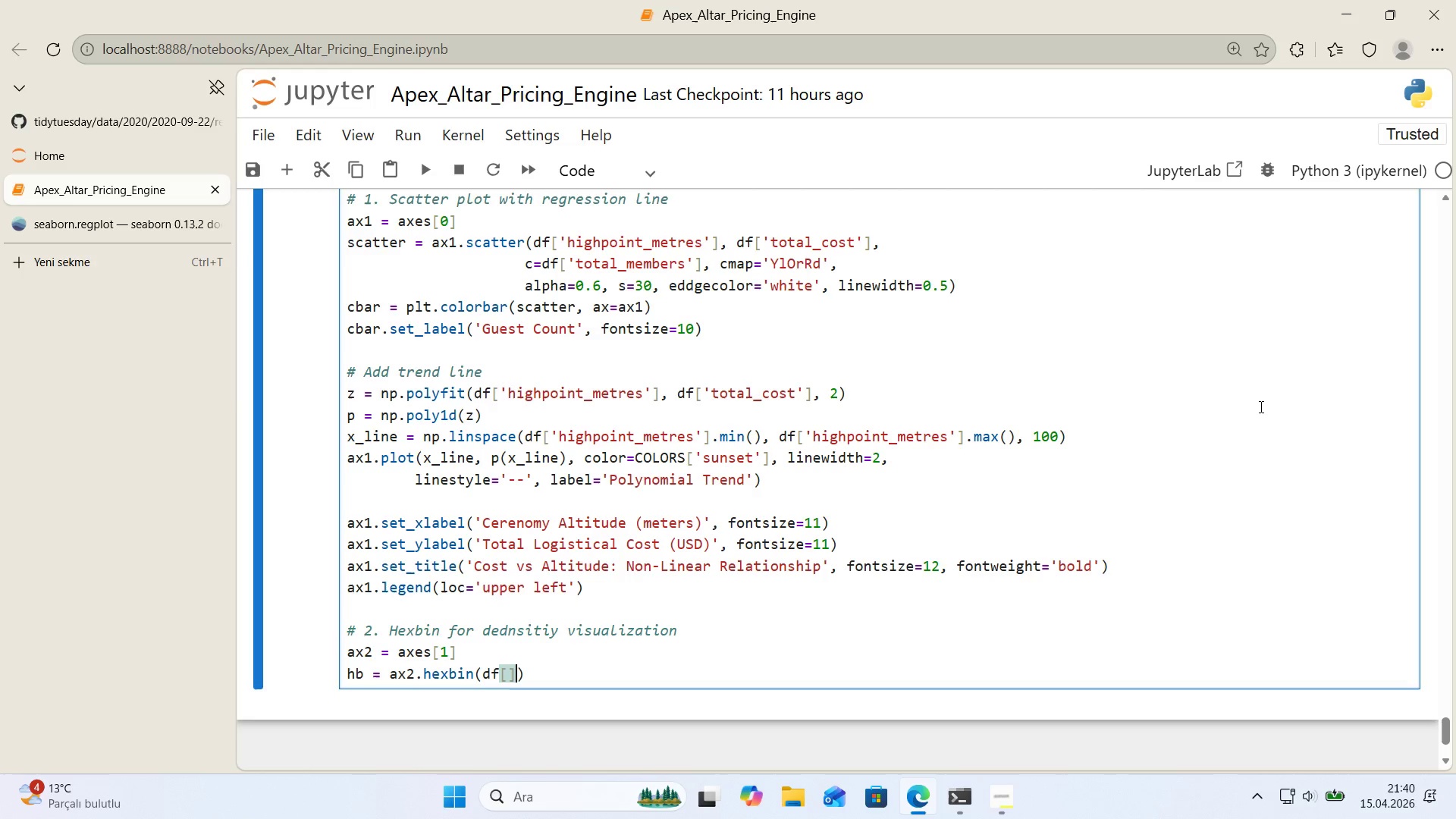 
key(Alt+Control+9)
 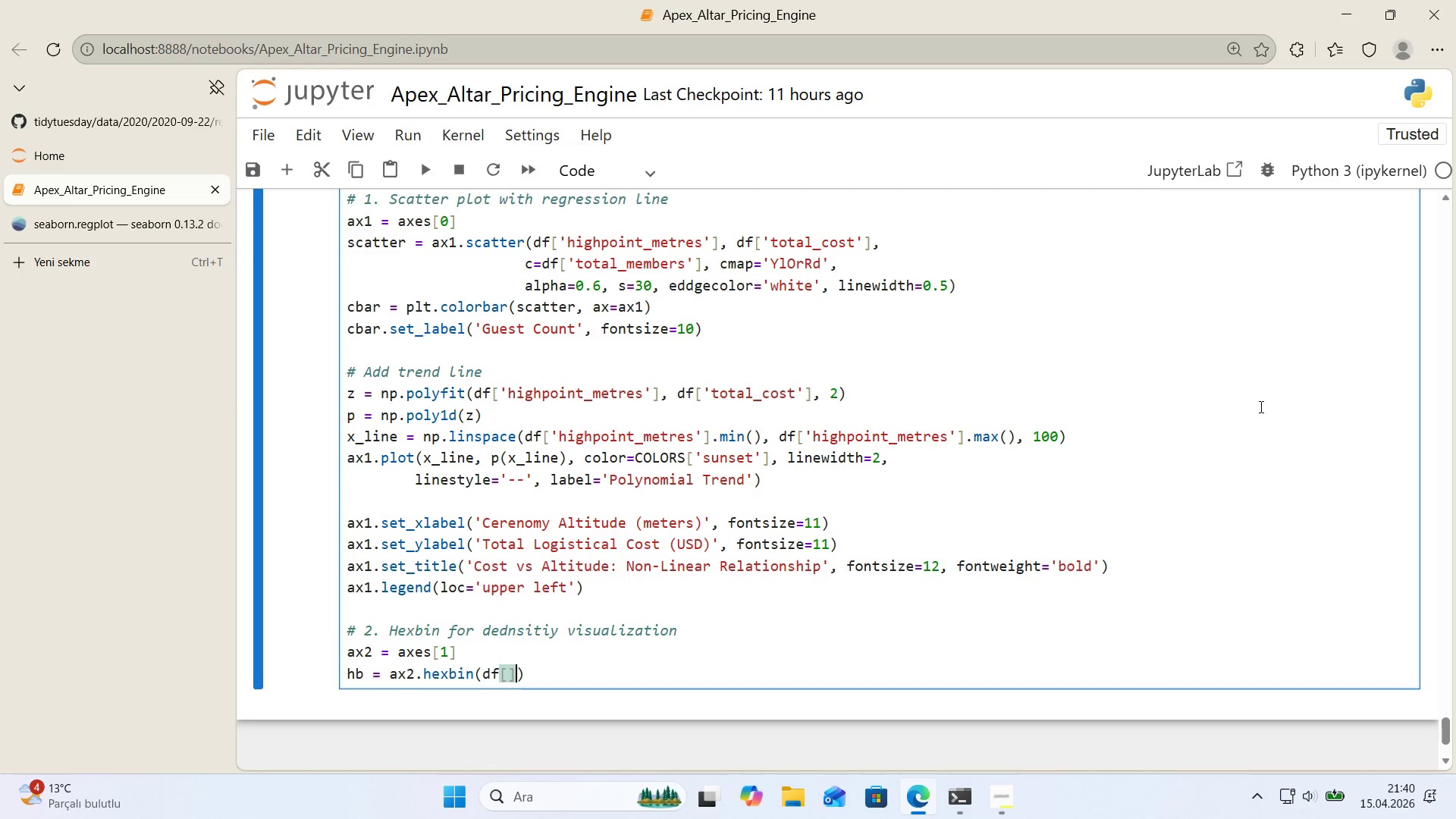 
key(ArrowLeft)
 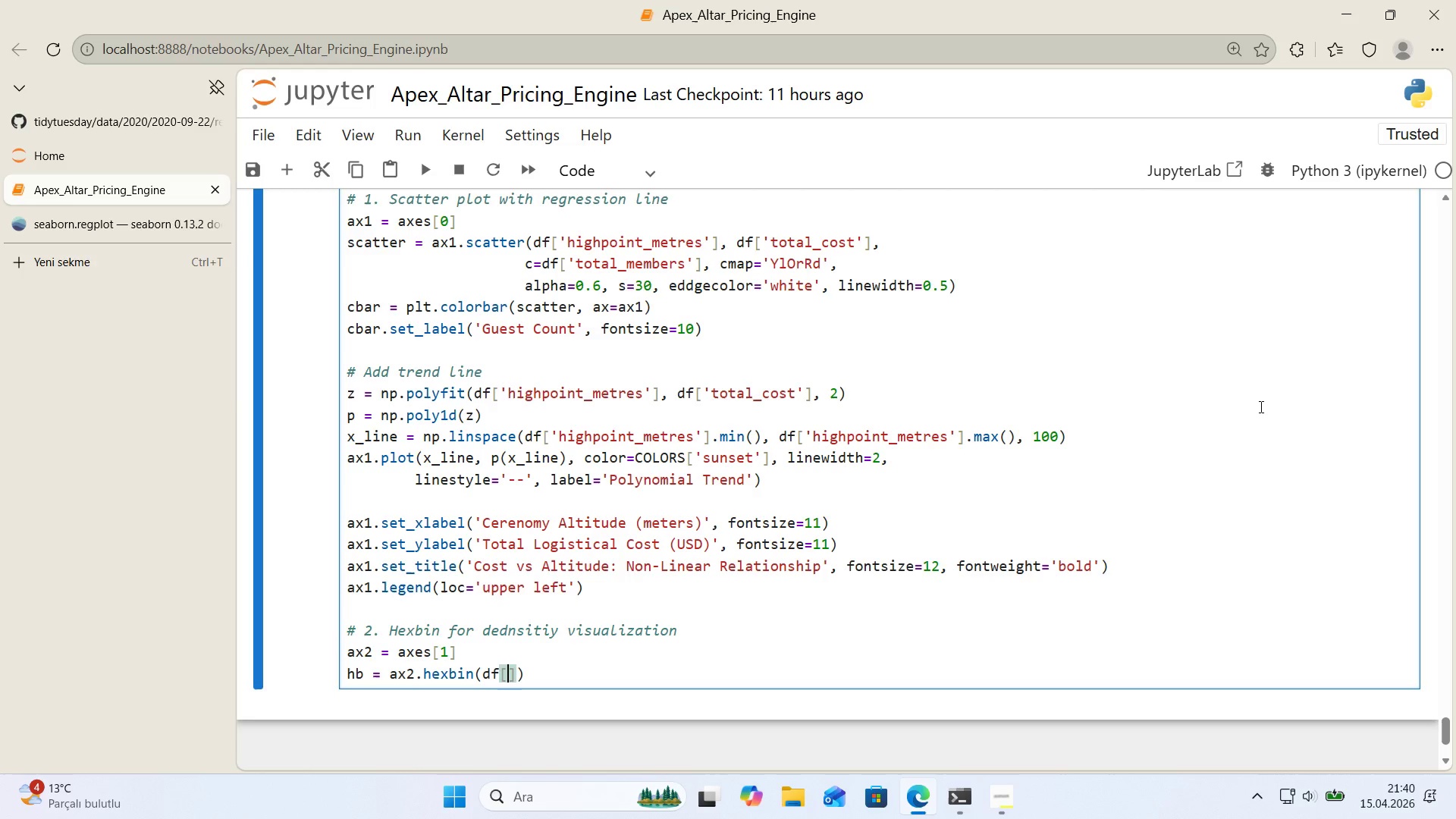 
type(@@)
 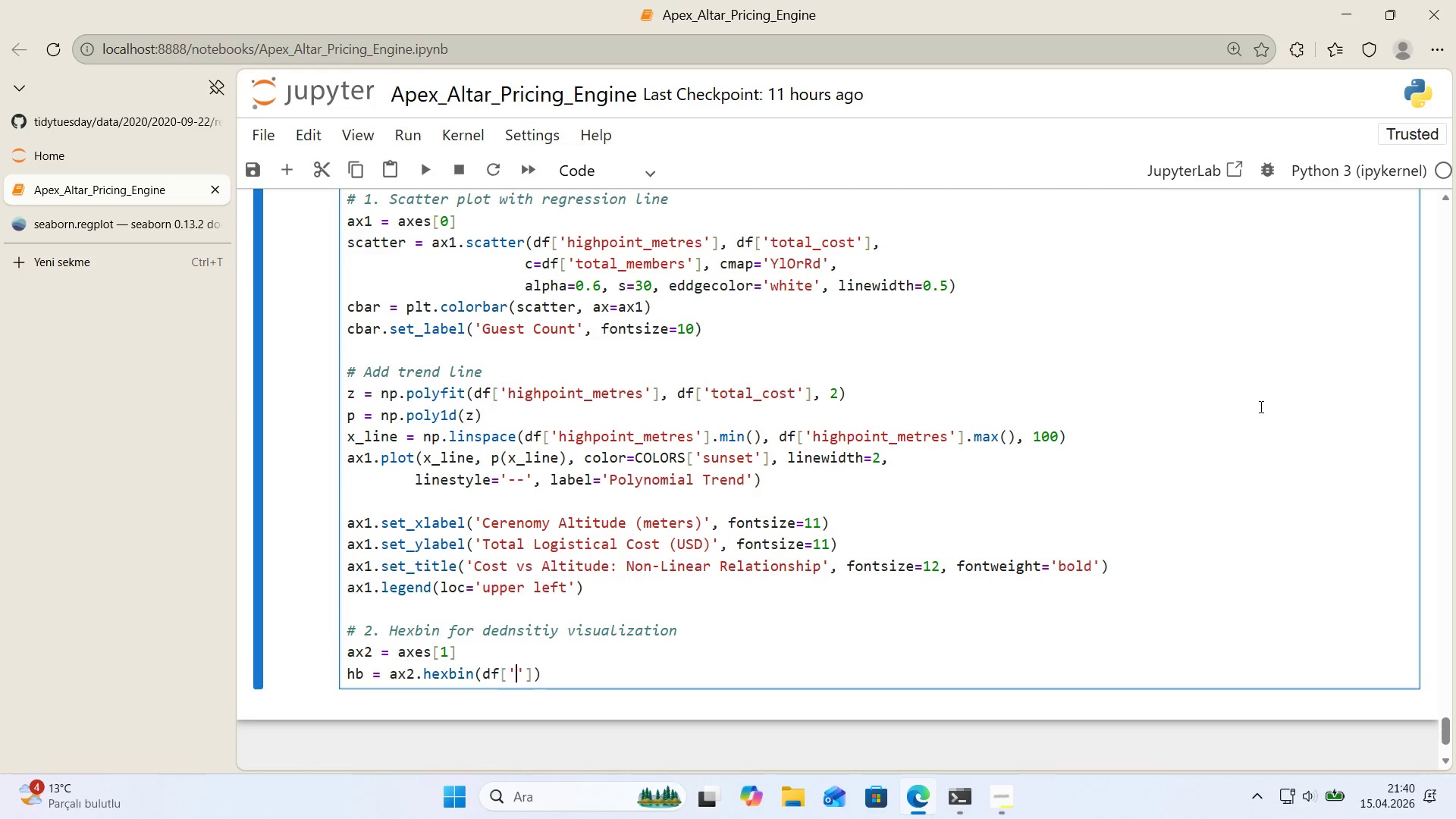 
key(ArrowLeft)
 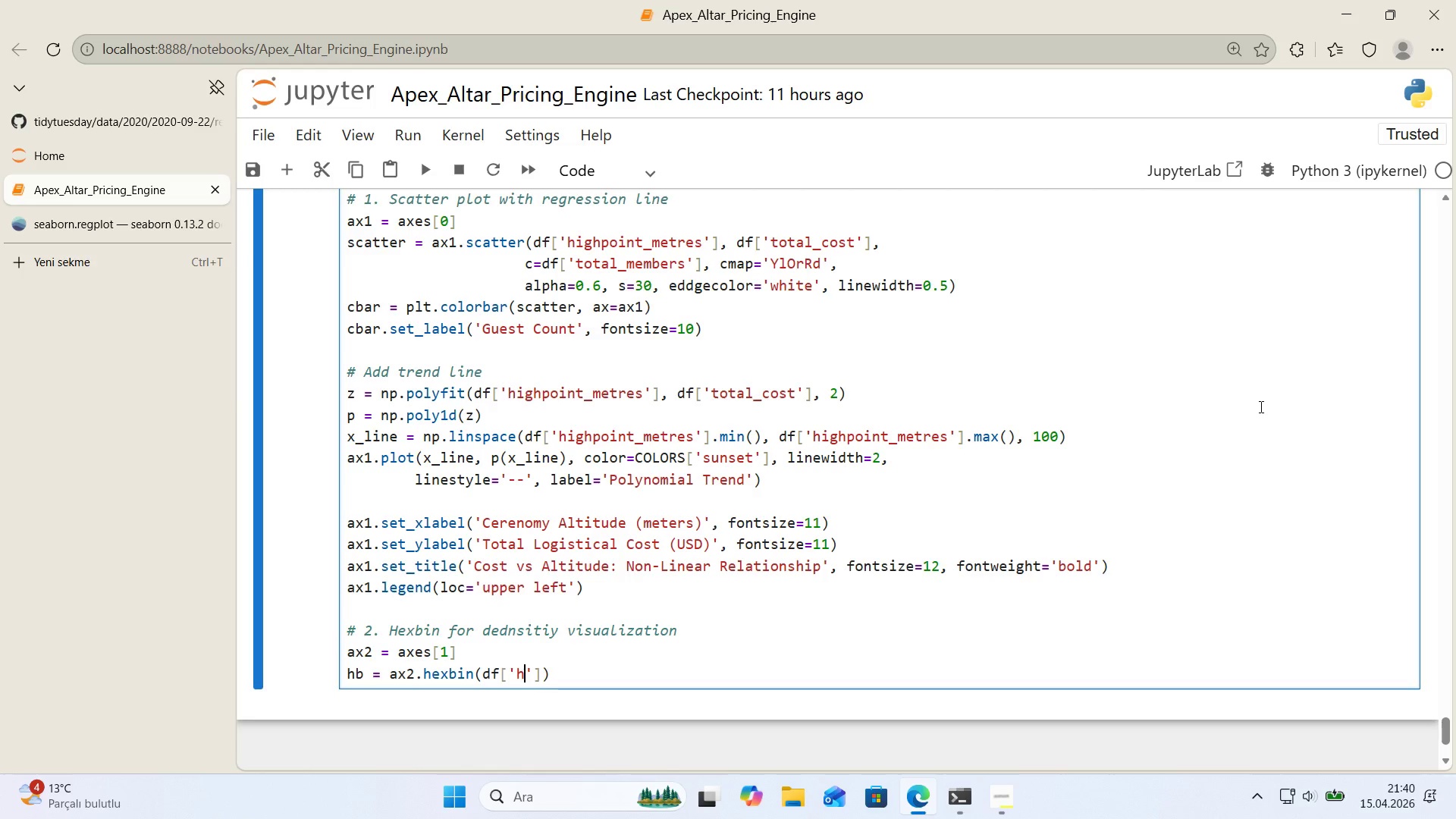 
type(h'ghpo'nt_me)
key(Backspace)
key(Backspace)
type(metres)
 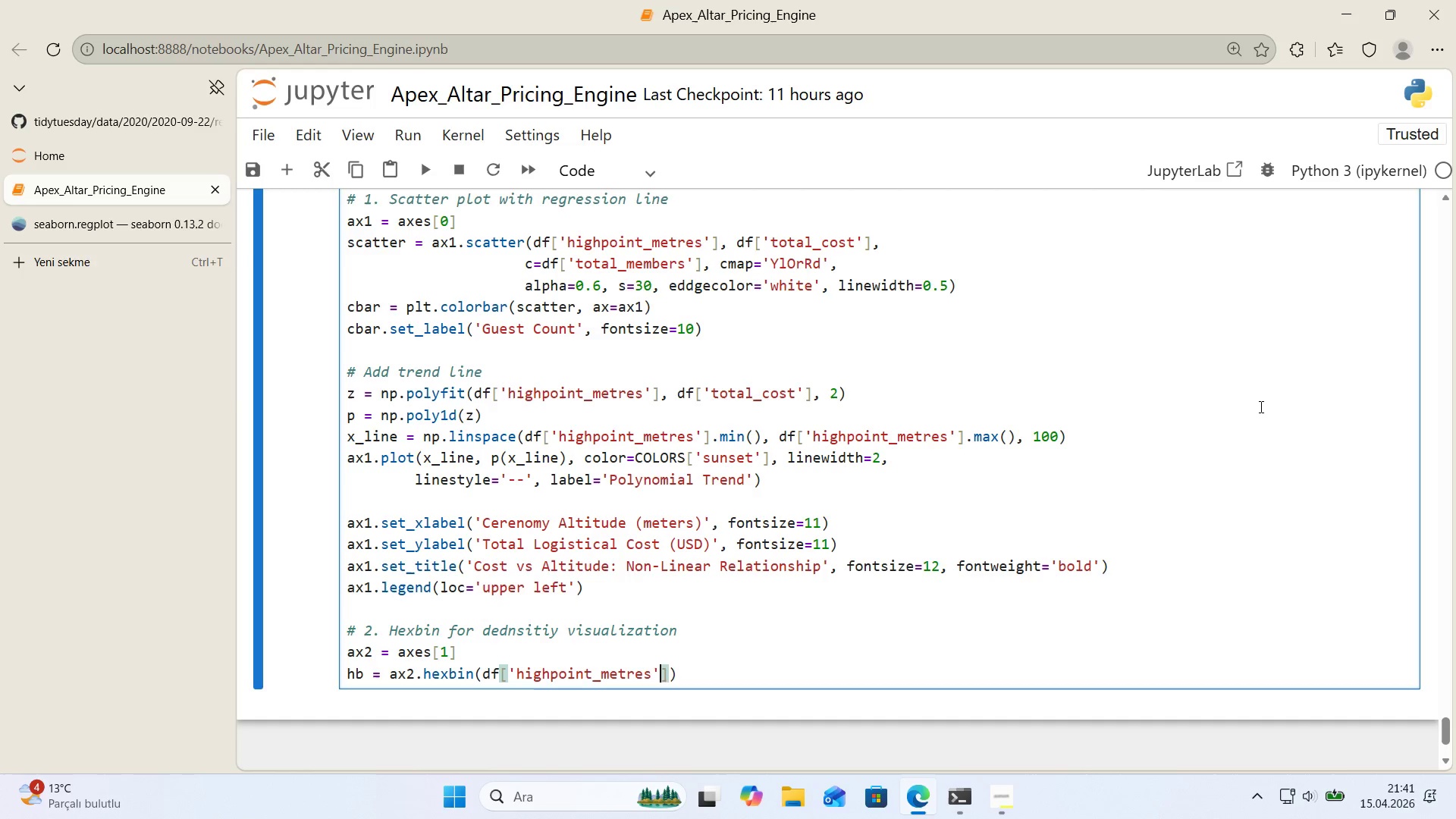 
 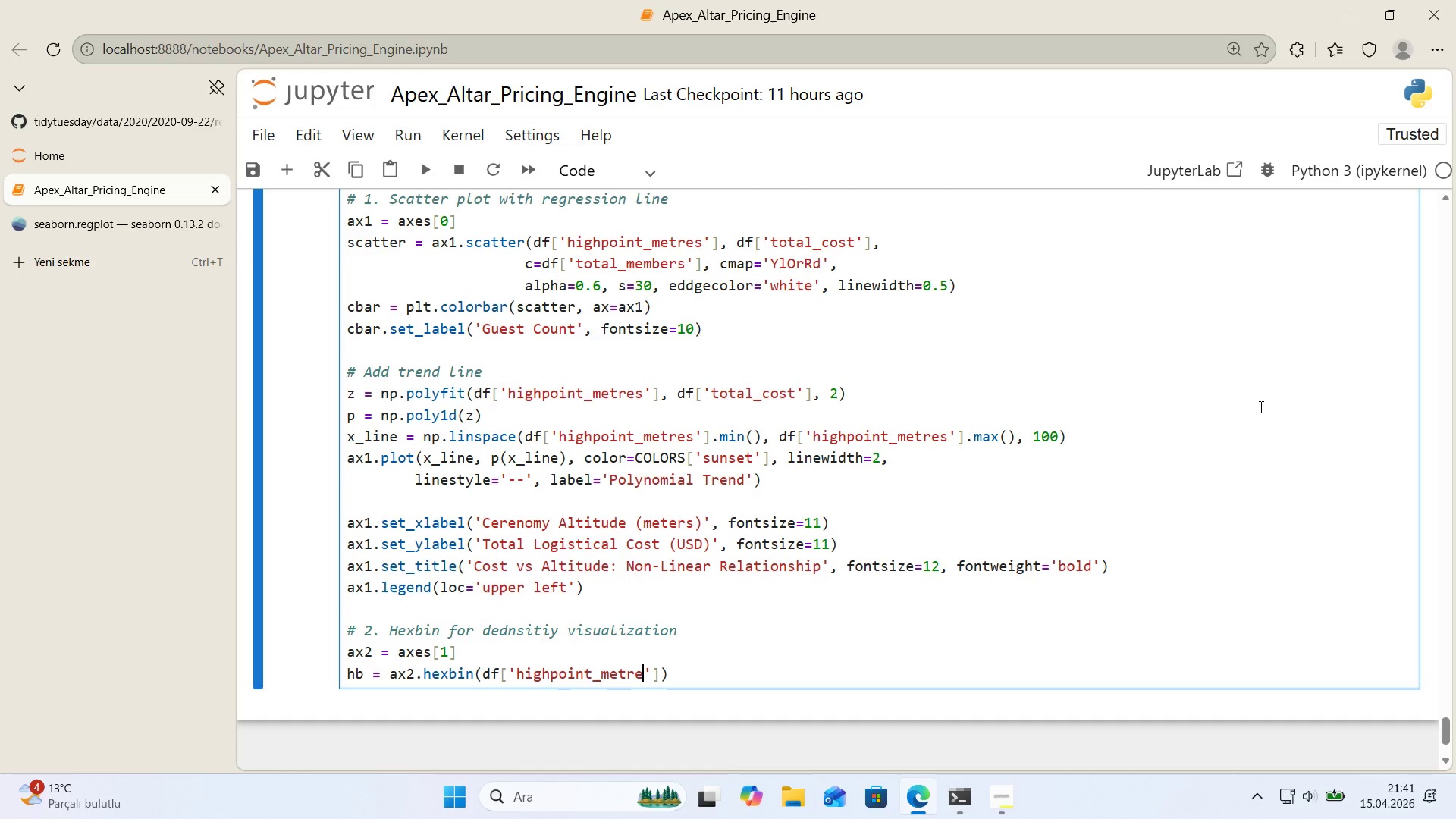 
key(ArrowRight)
 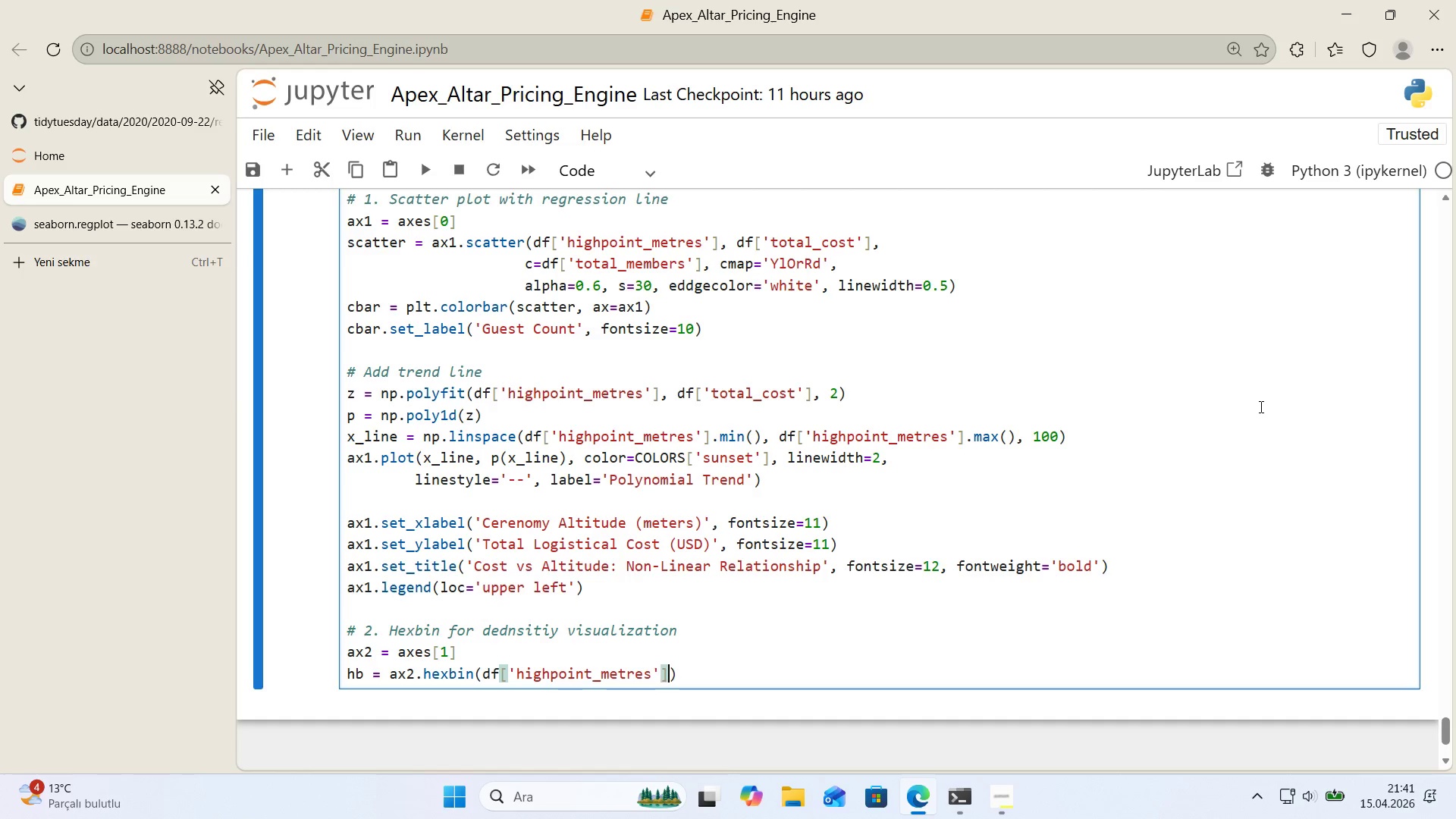 
key(ArrowRight)
 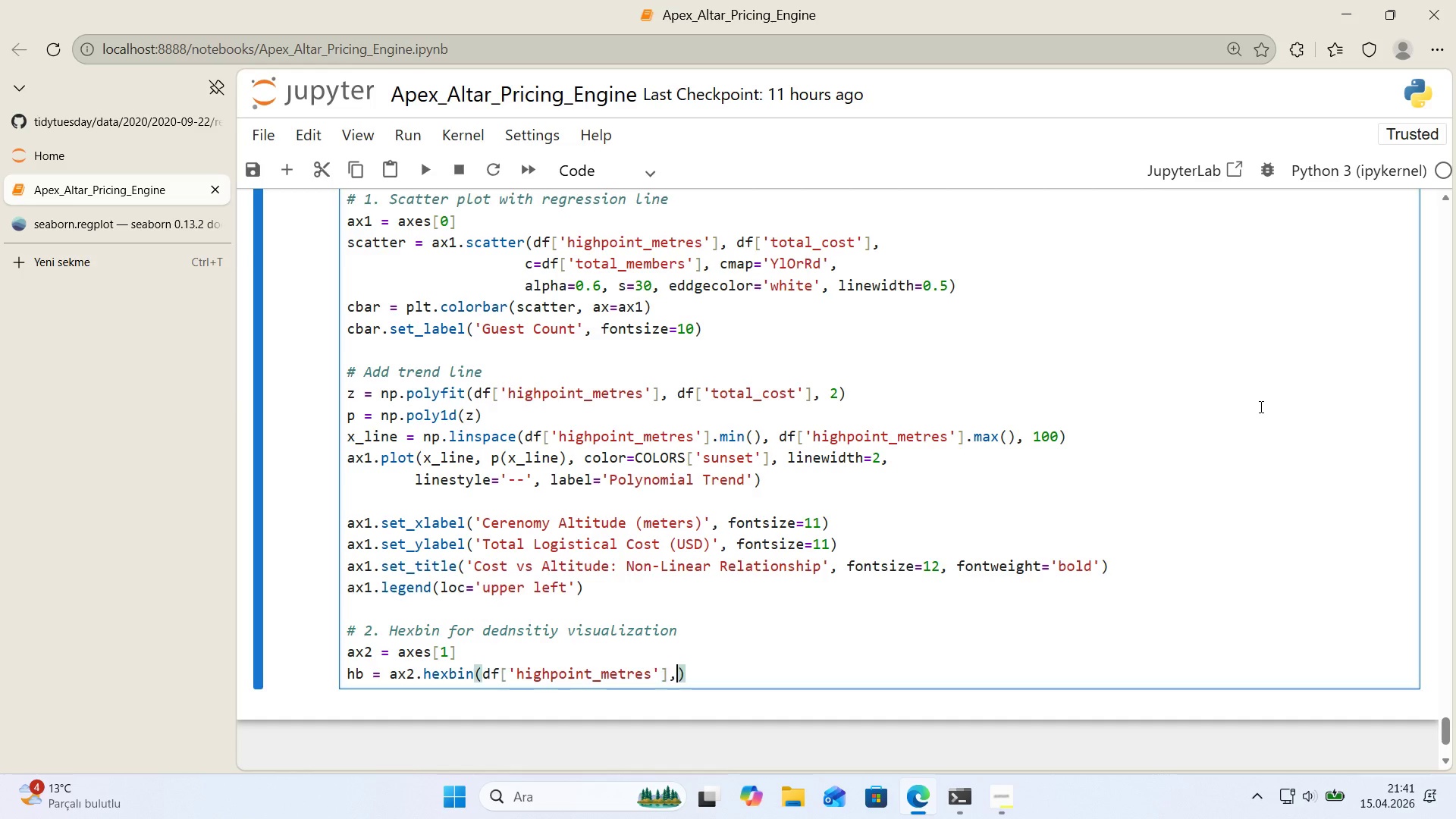 
type(, df)
 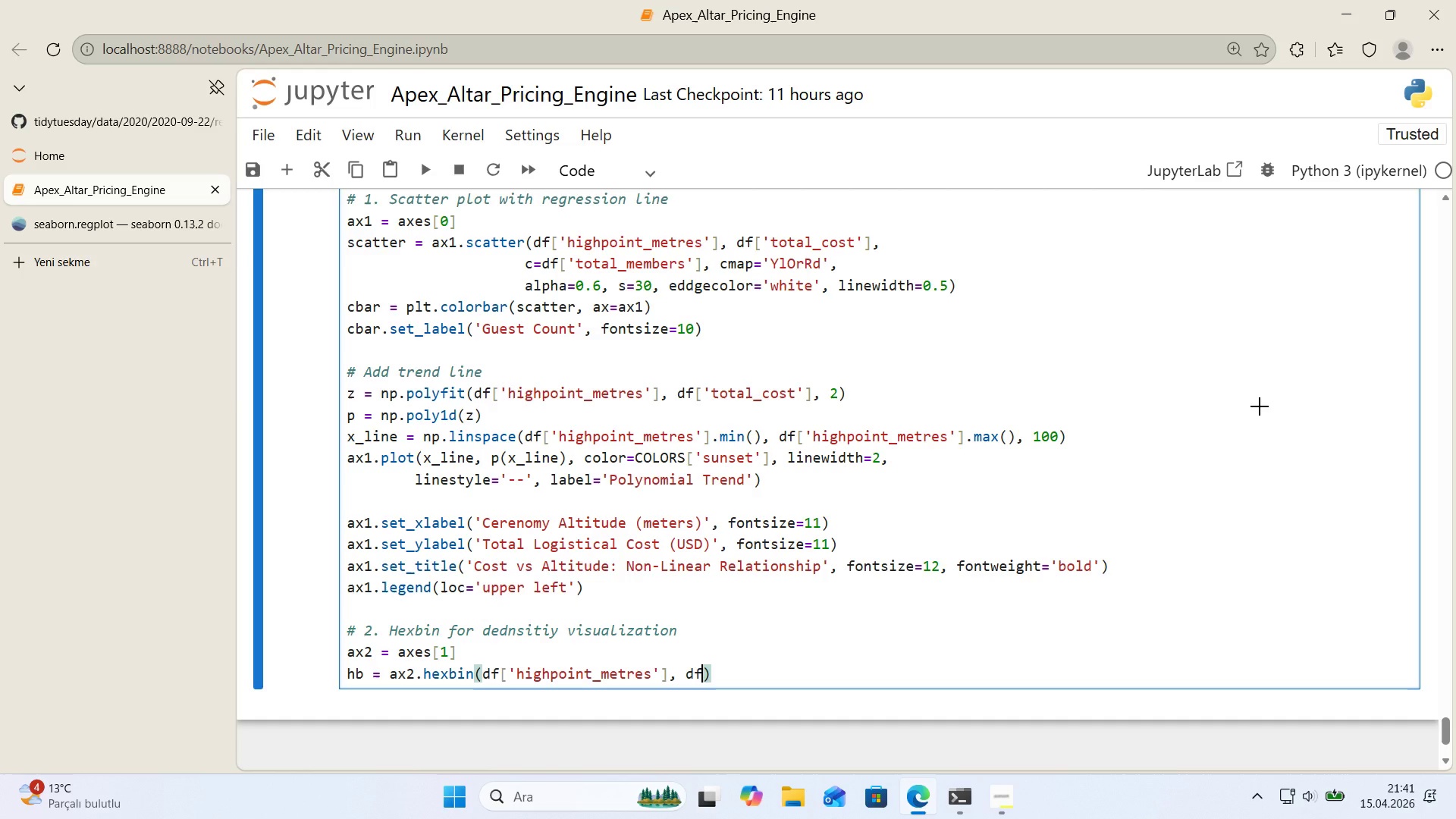 
key(Alt+Control+8)
 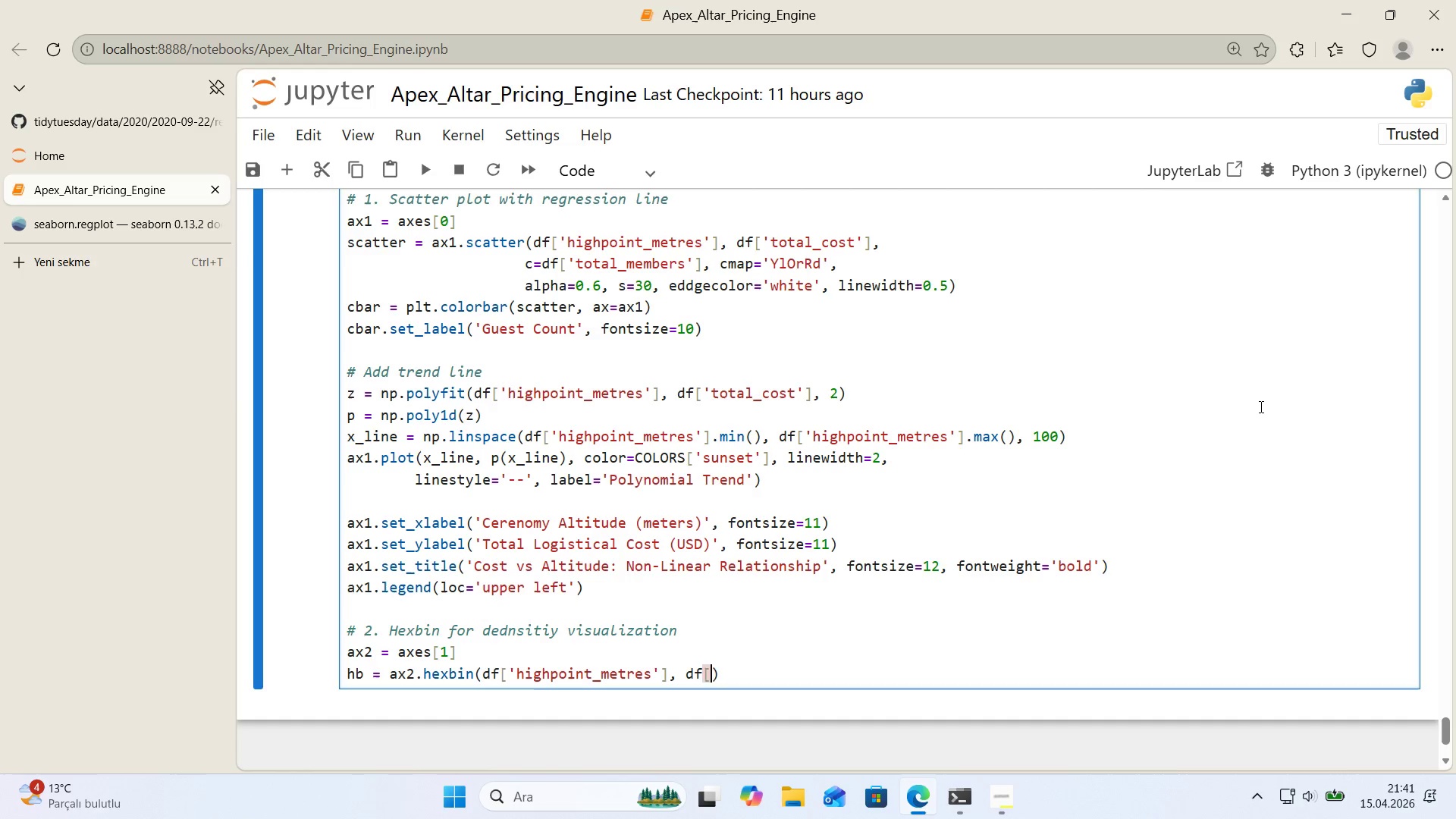 
key(Alt+Control+9)
 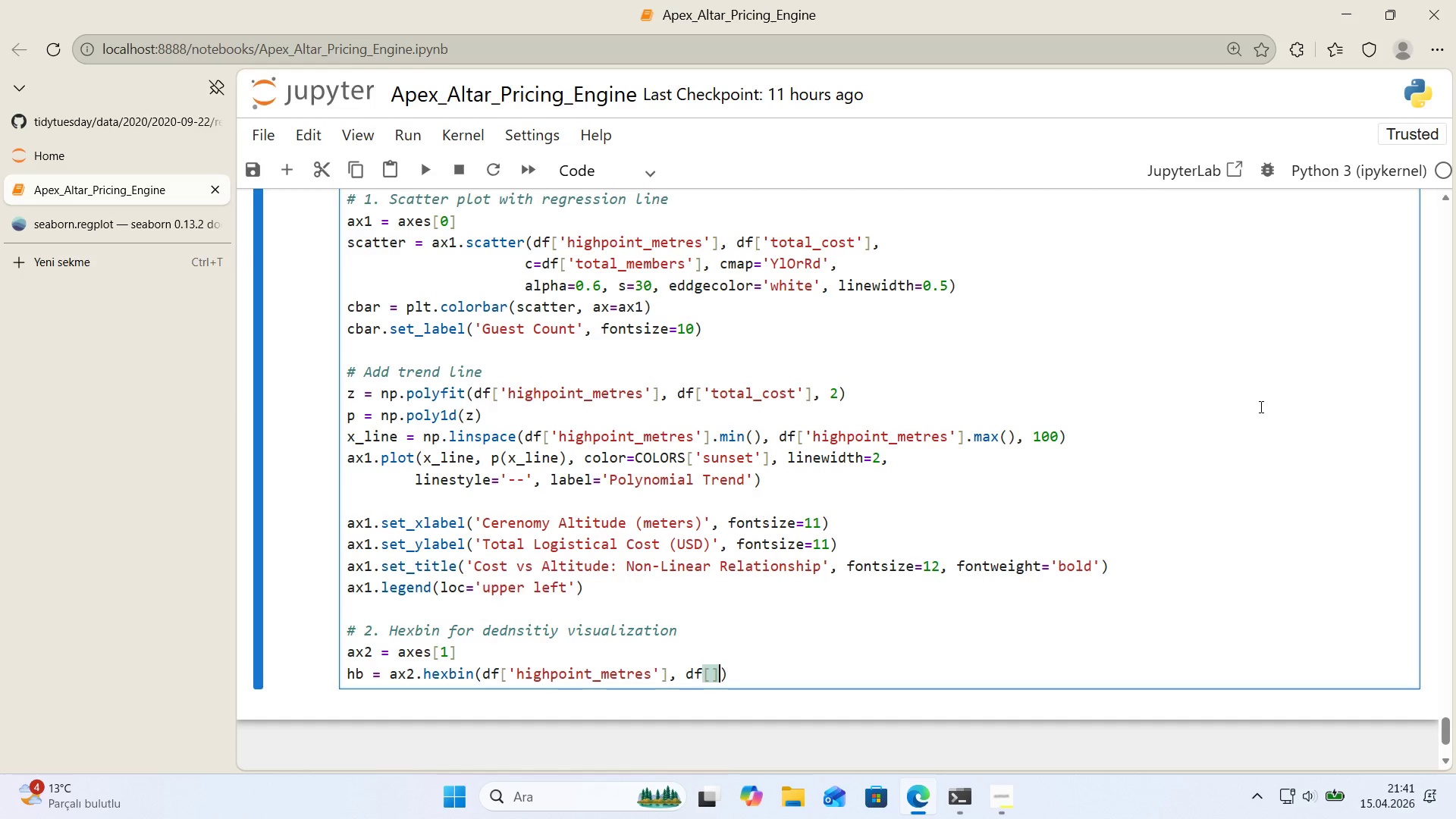 
key(ArrowLeft)
 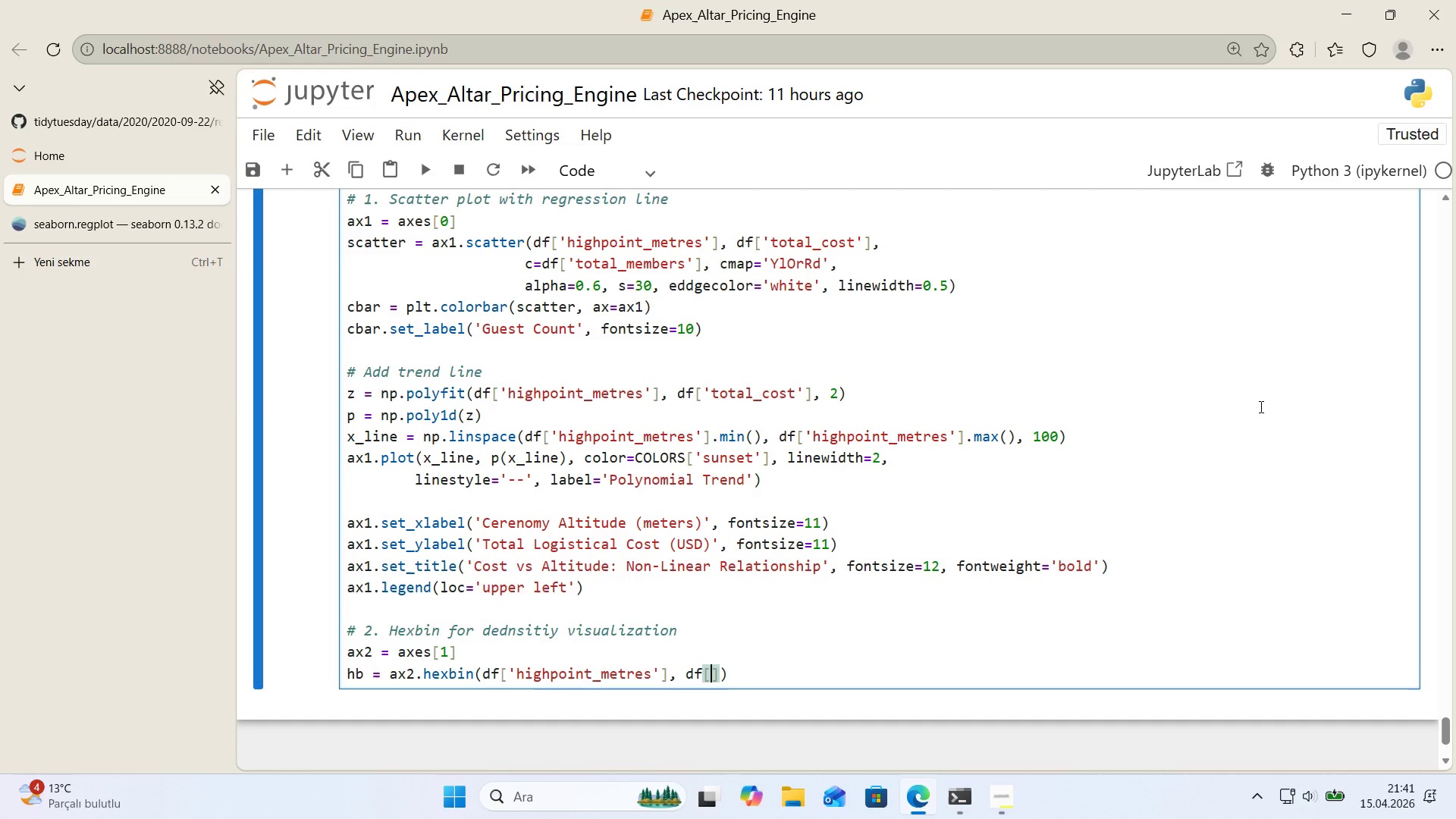 
type(@@)
 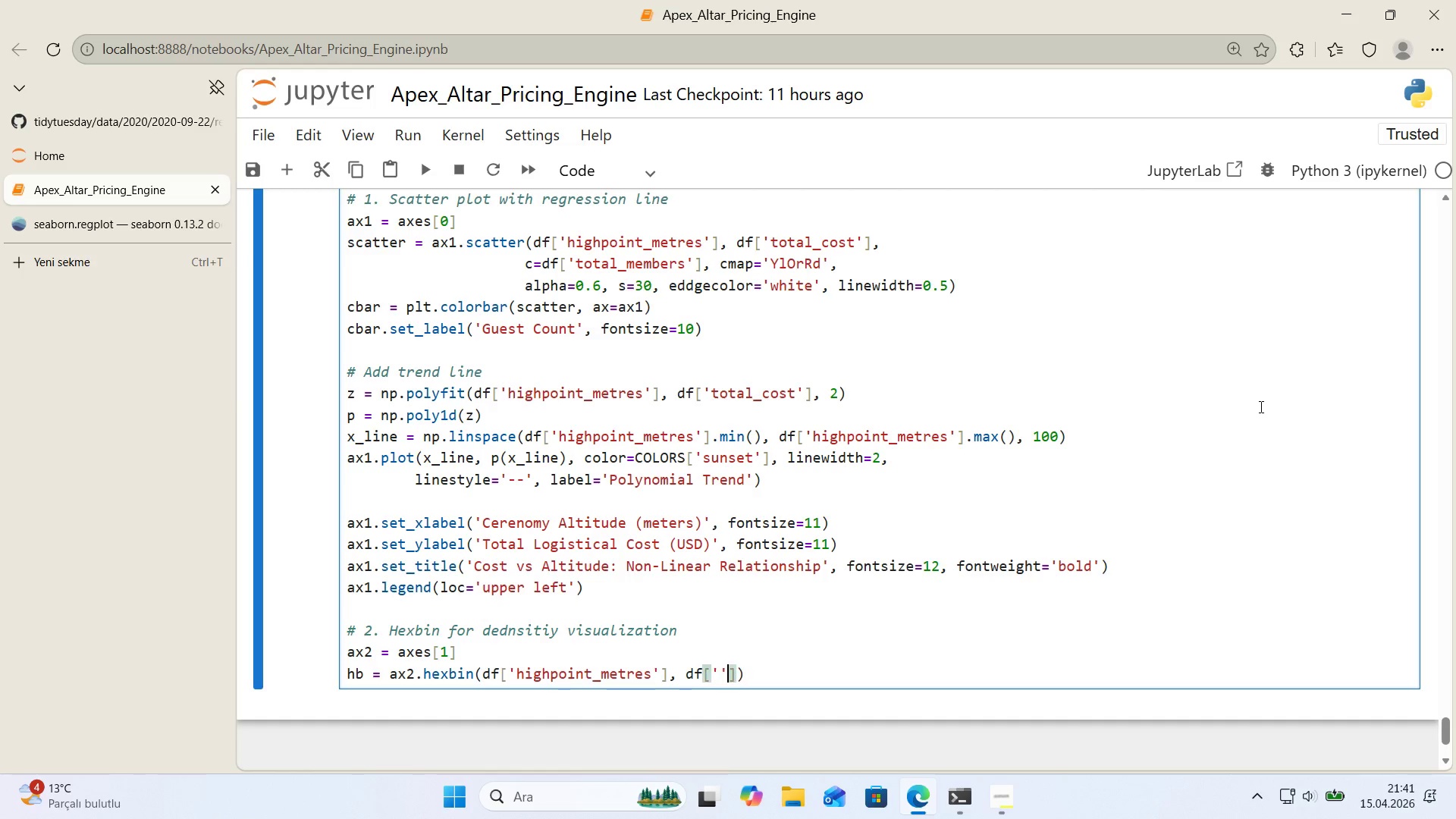 
key(ArrowLeft)
 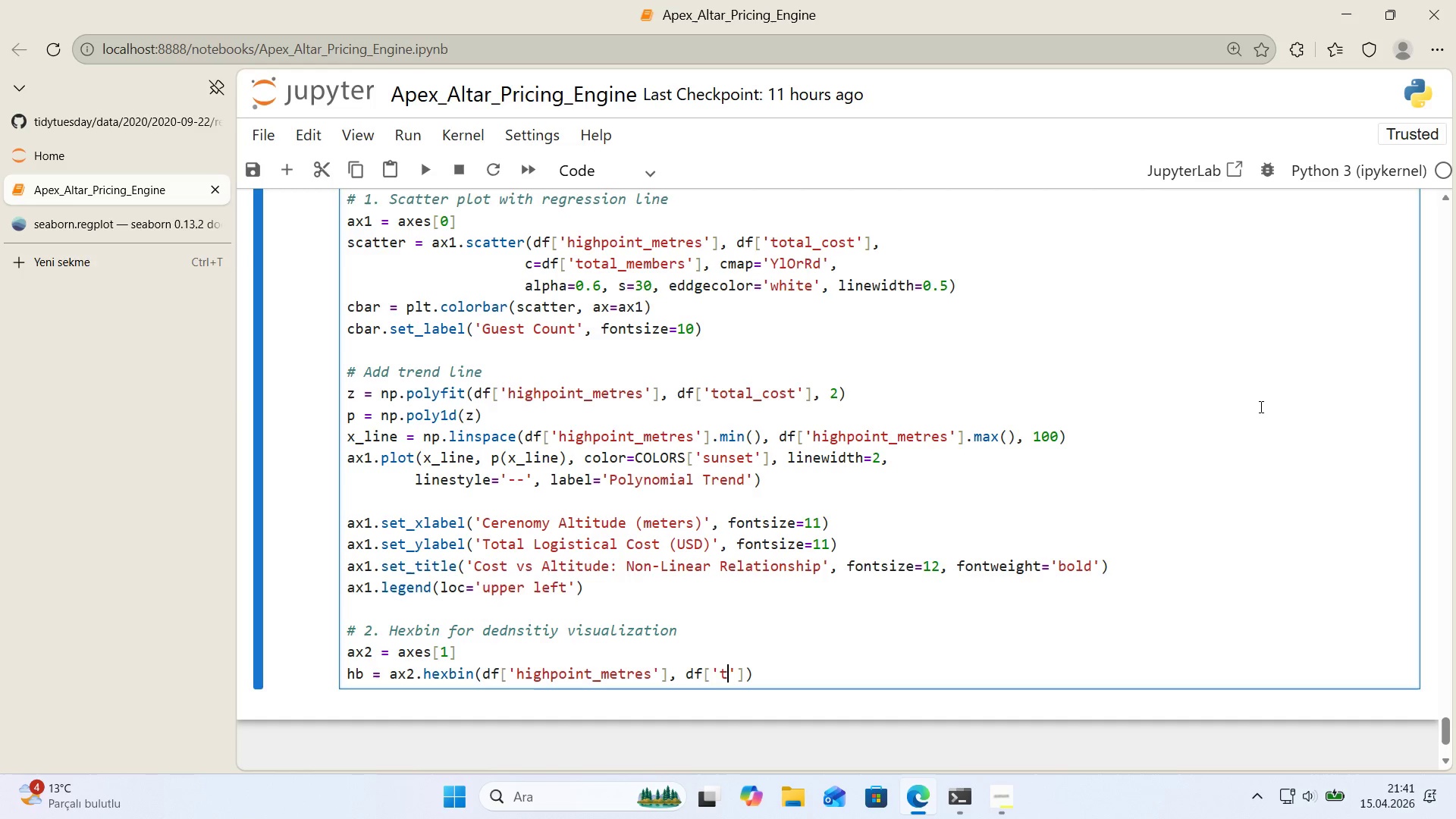 
type(total_cost)
 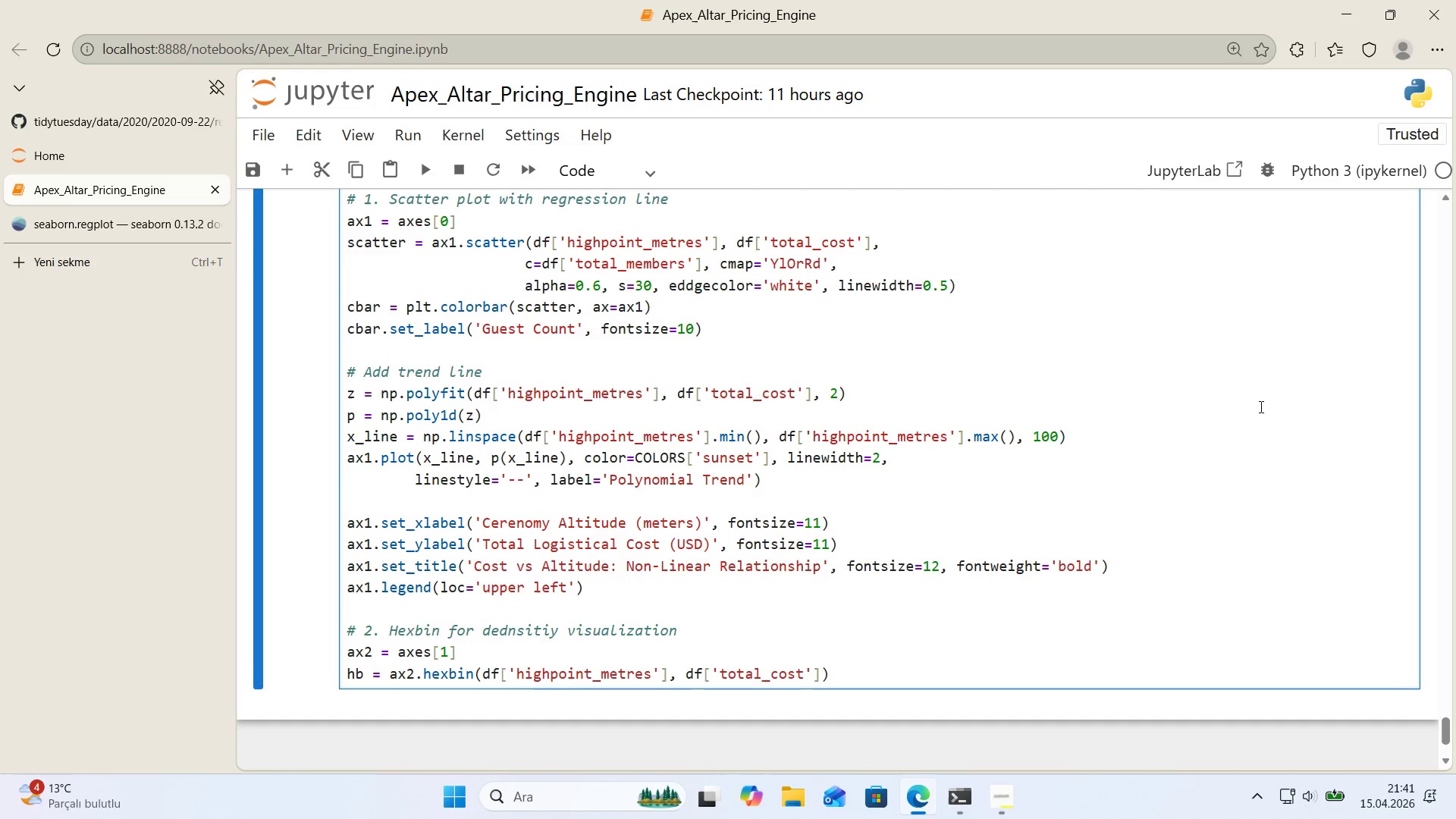 
key(ArrowRight)
 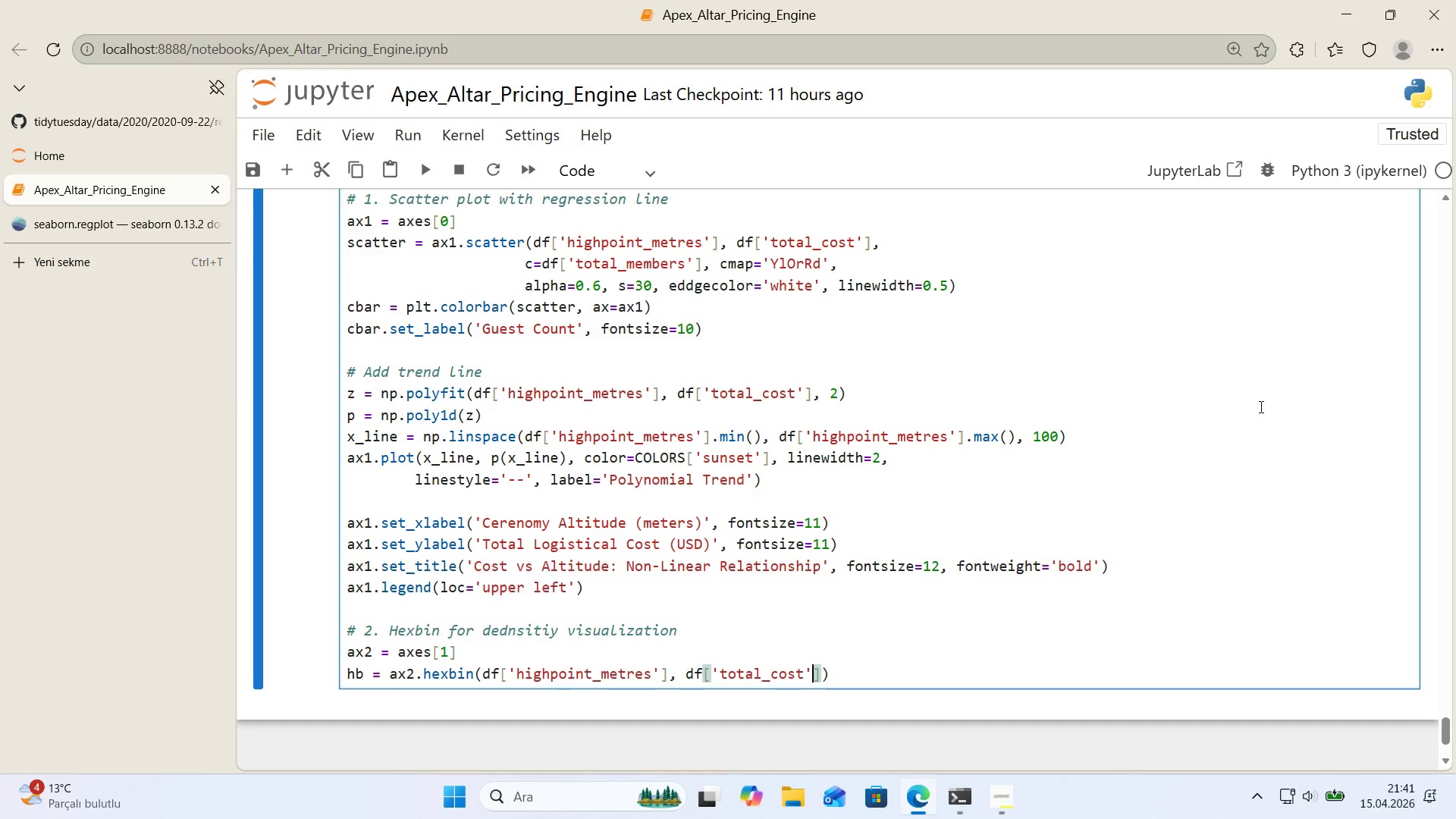 
key(ArrowRight)
 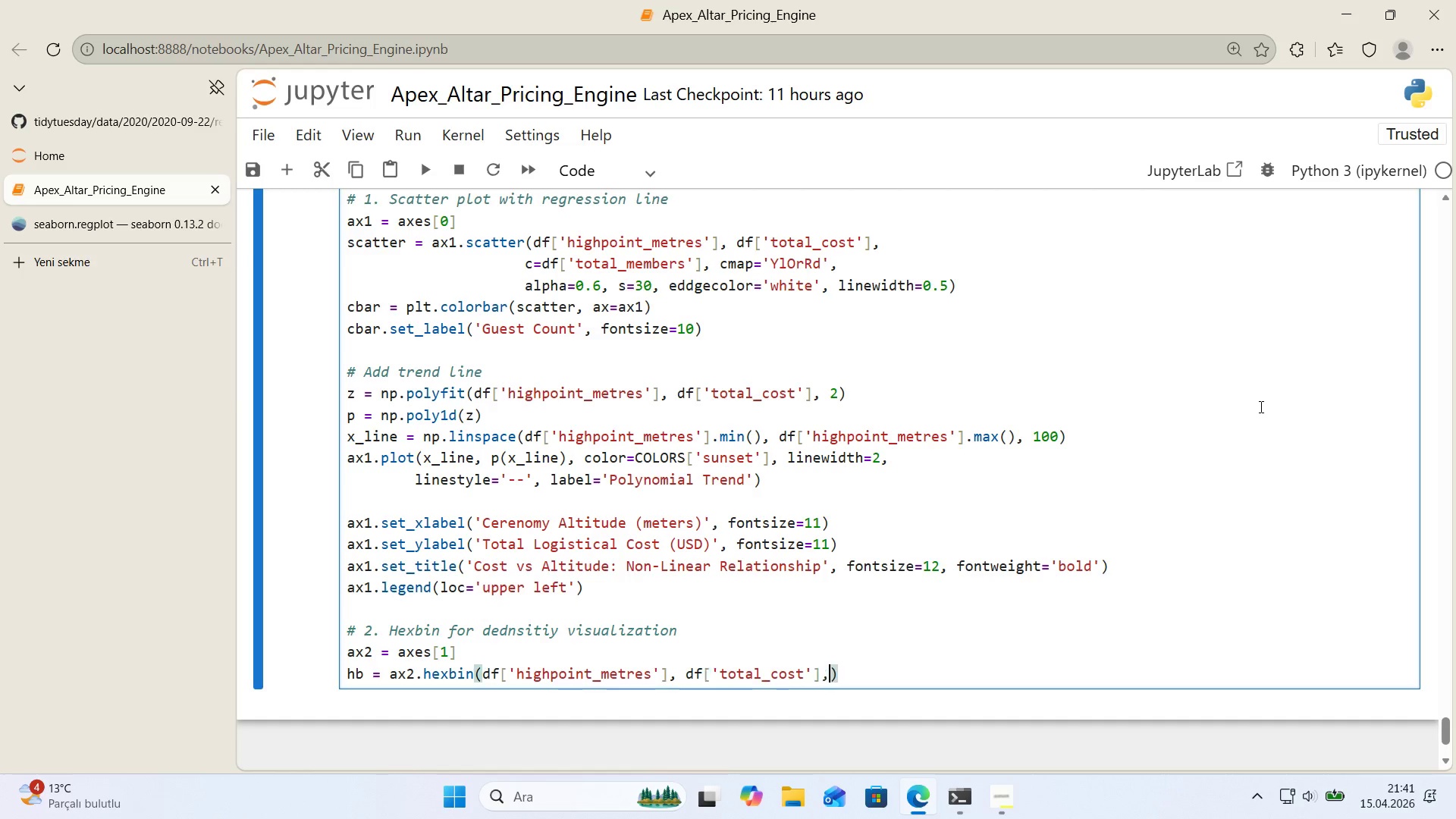 
key(Comma)
 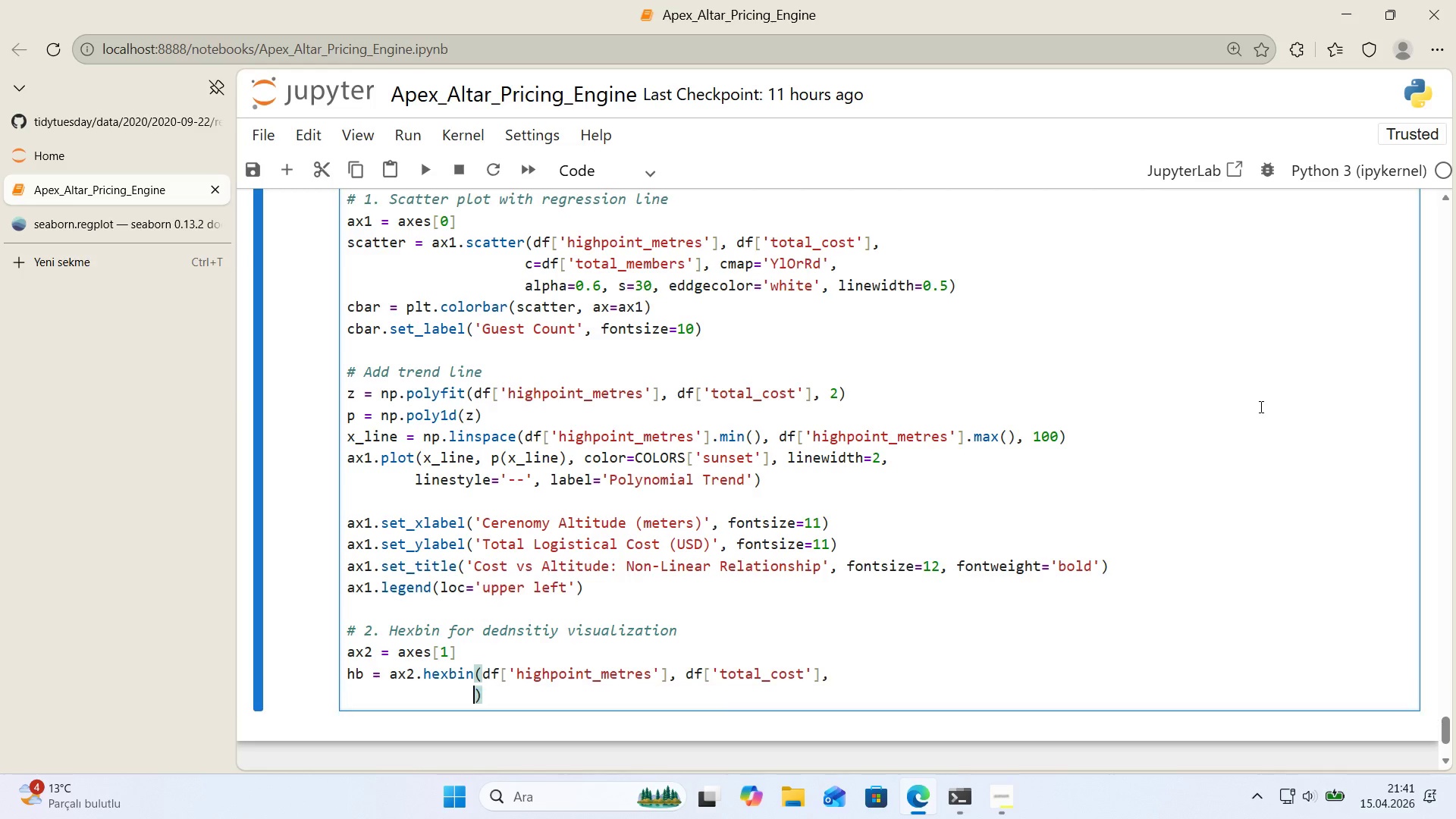 
key(Enter)
 